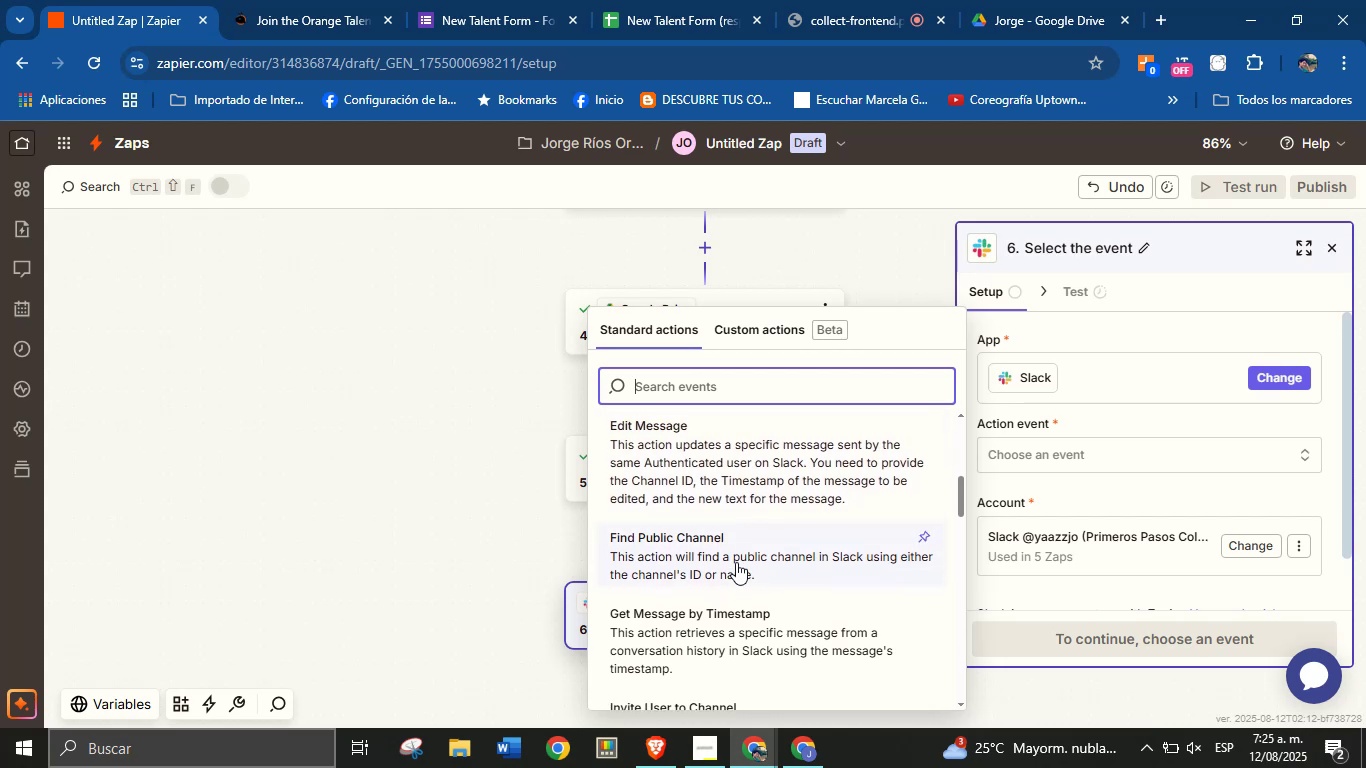 
scroll: coordinate [772, 538], scroll_direction: down, amount: 2.0
 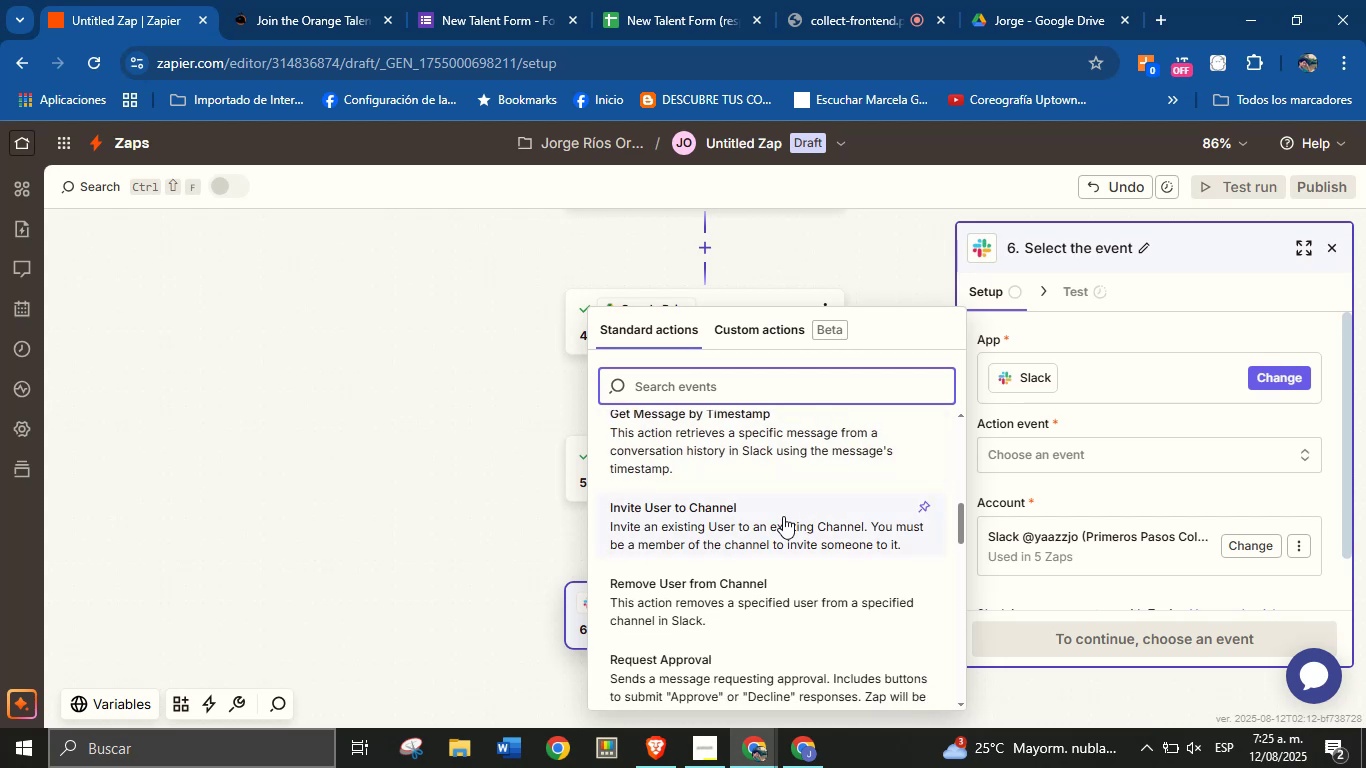 
scroll: coordinate [745, 514], scroll_direction: up, amount: 2.0
 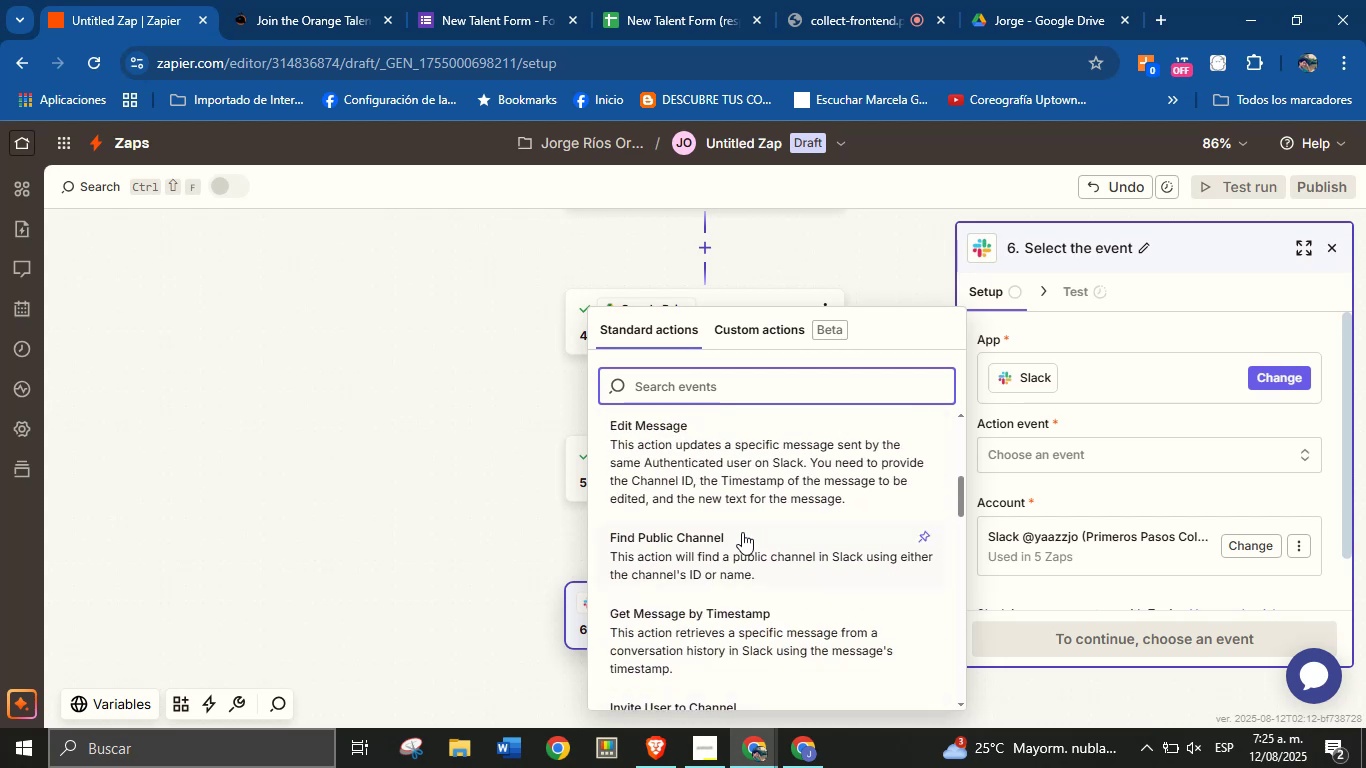 
scroll: coordinate [732, 560], scroll_direction: down, amount: 9.0
 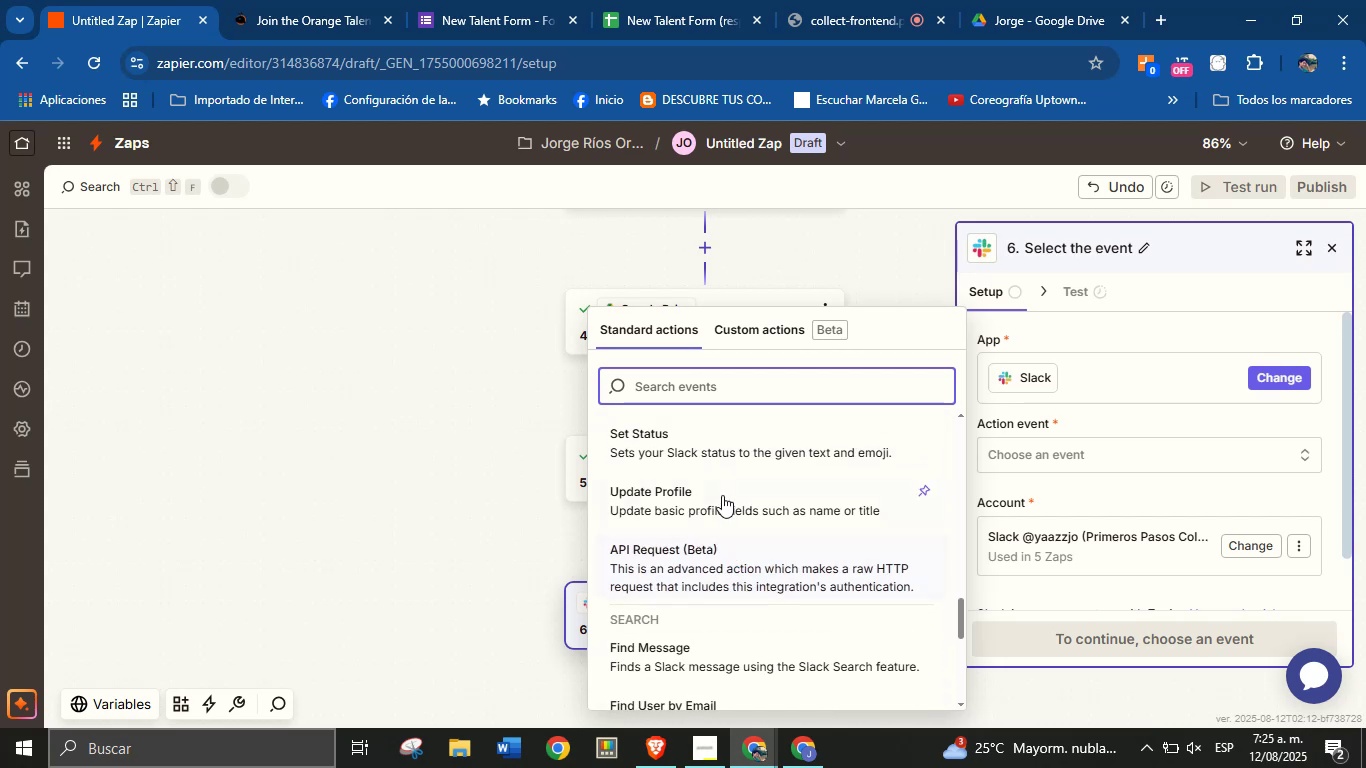 
scroll: coordinate [756, 564], scroll_direction: none, amount: 0.0
 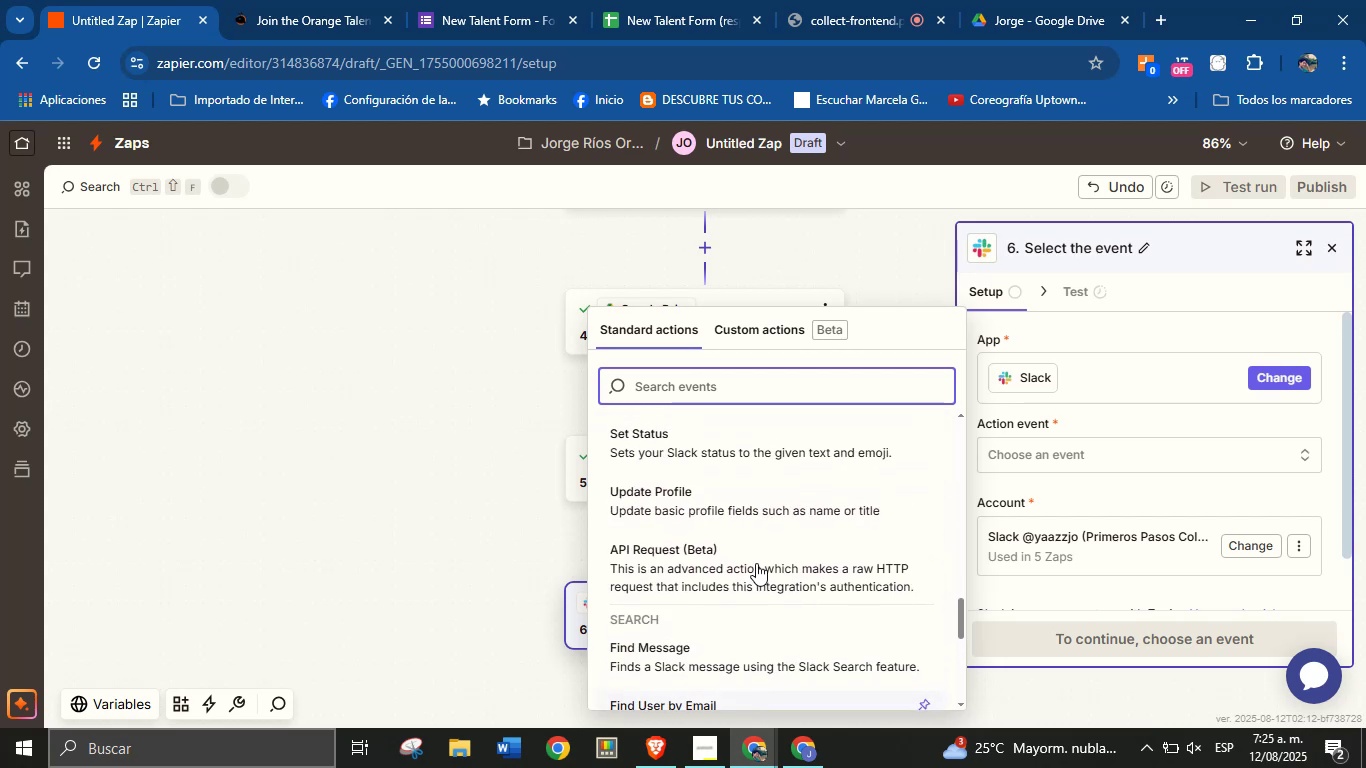 
scroll: coordinate [752, 560], scroll_direction: up, amount: 3.0
 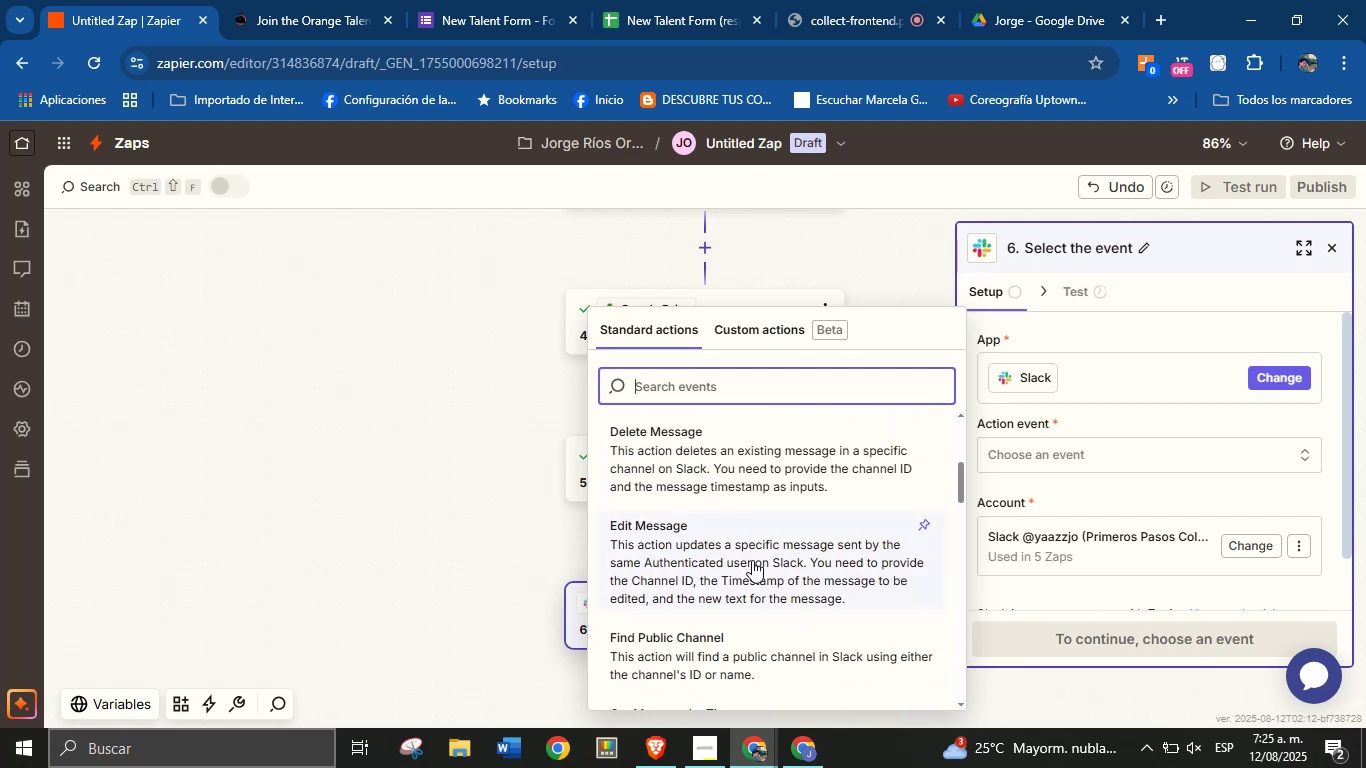 
wait(5.91)
 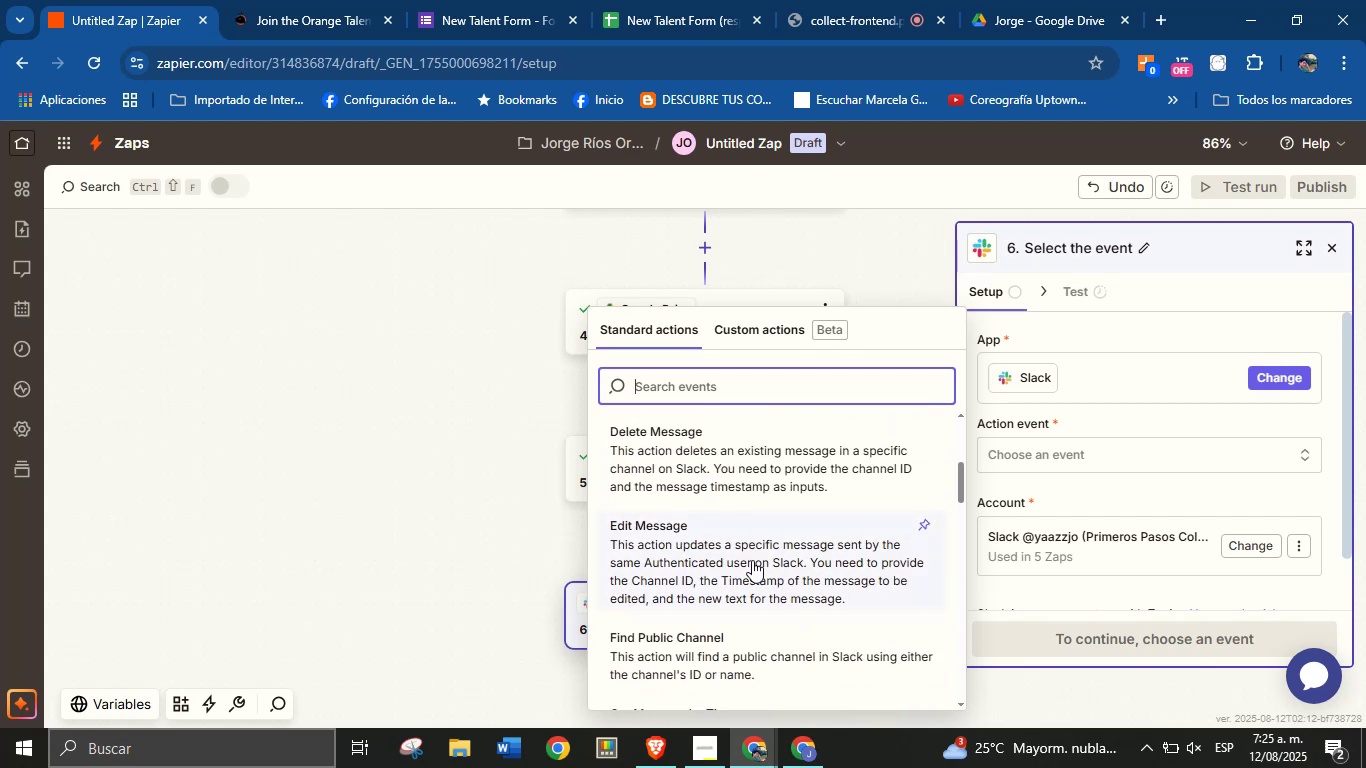 
scroll: coordinate [719, 496], scroll_direction: up, amount: 4.0
 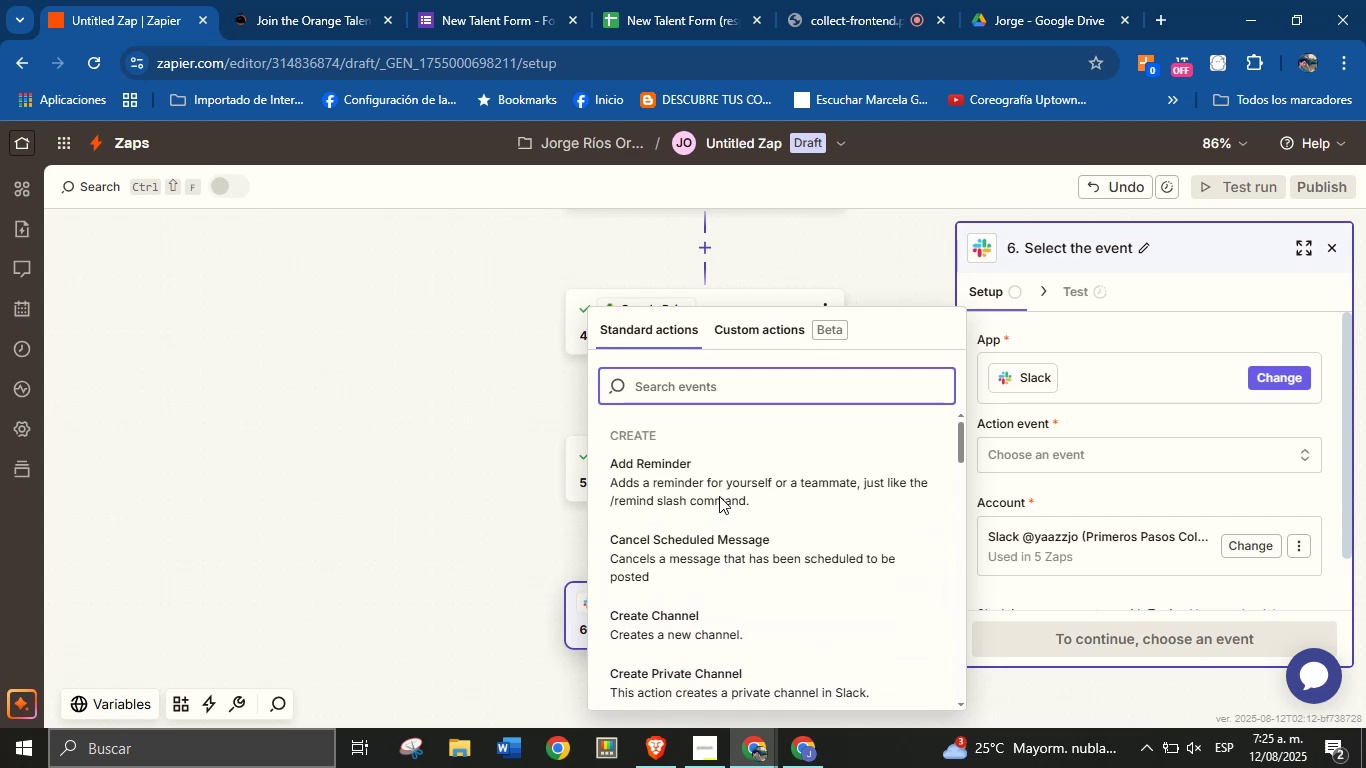 
scroll: coordinate [721, 507], scroll_direction: down, amount: 3.0
 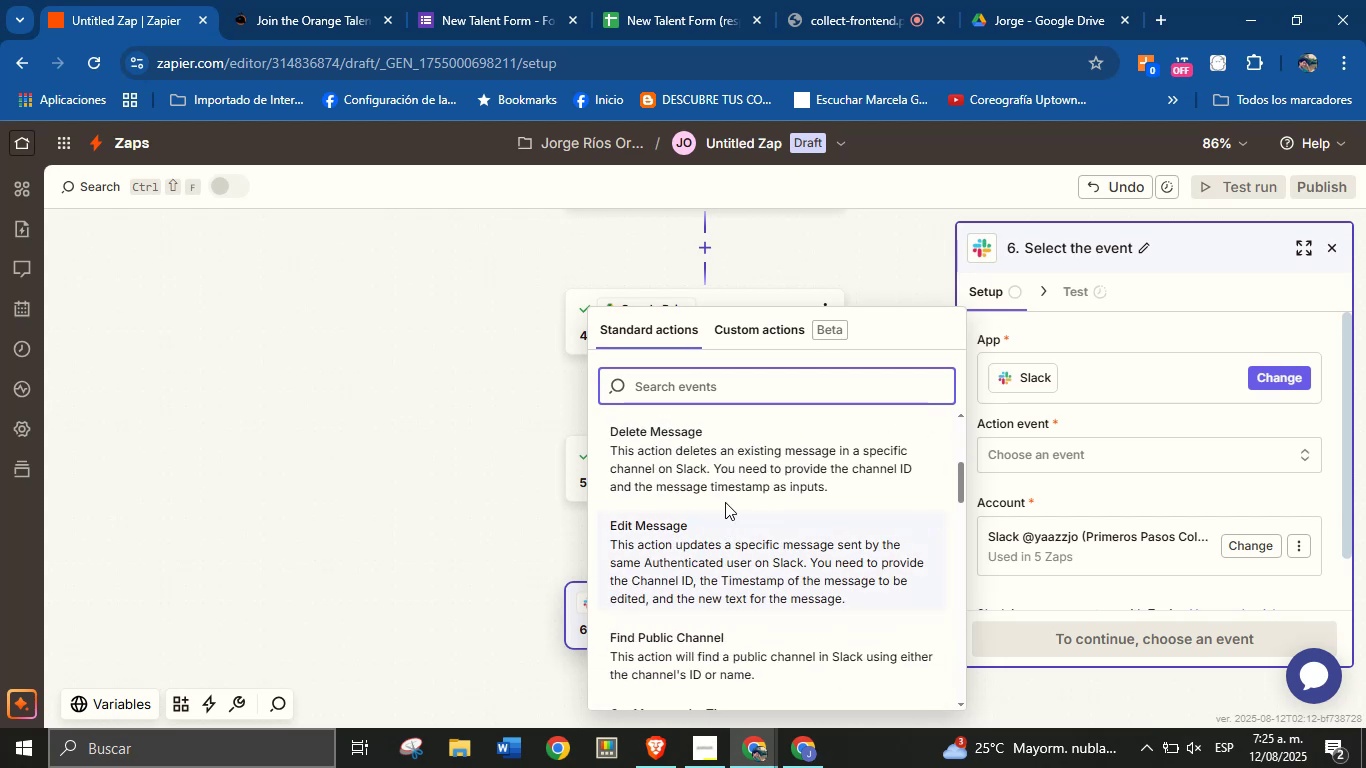 
type(sen)
 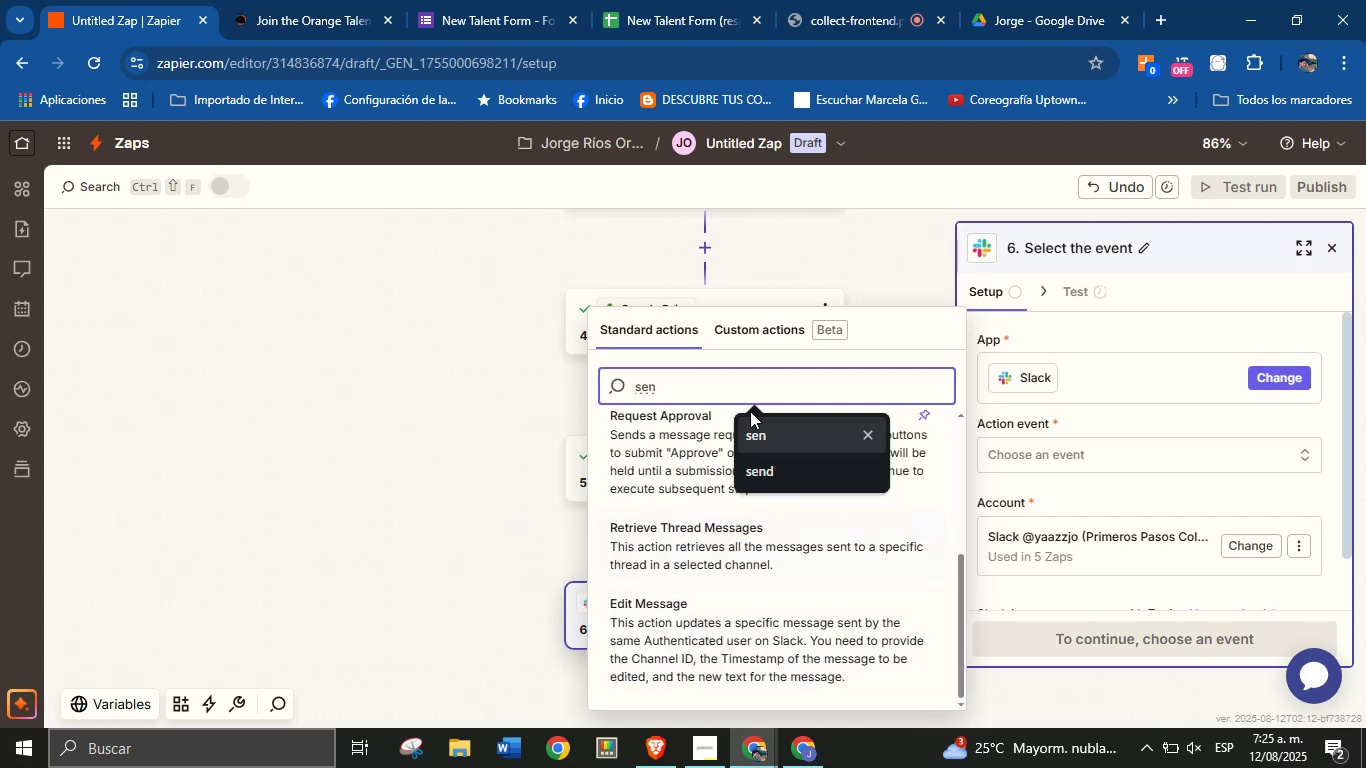 
left_click([785, 462])
 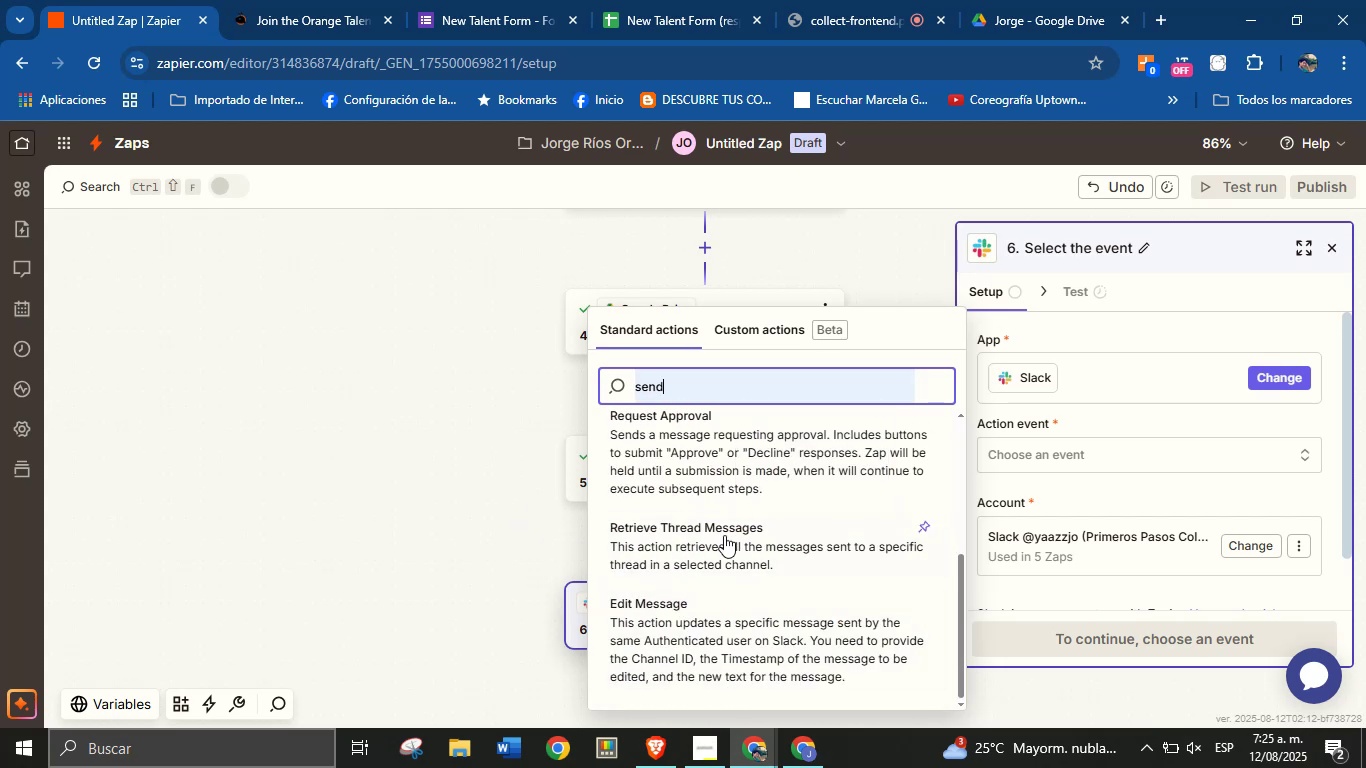 
scroll: coordinate [724, 546], scroll_direction: down, amount: 2.0
 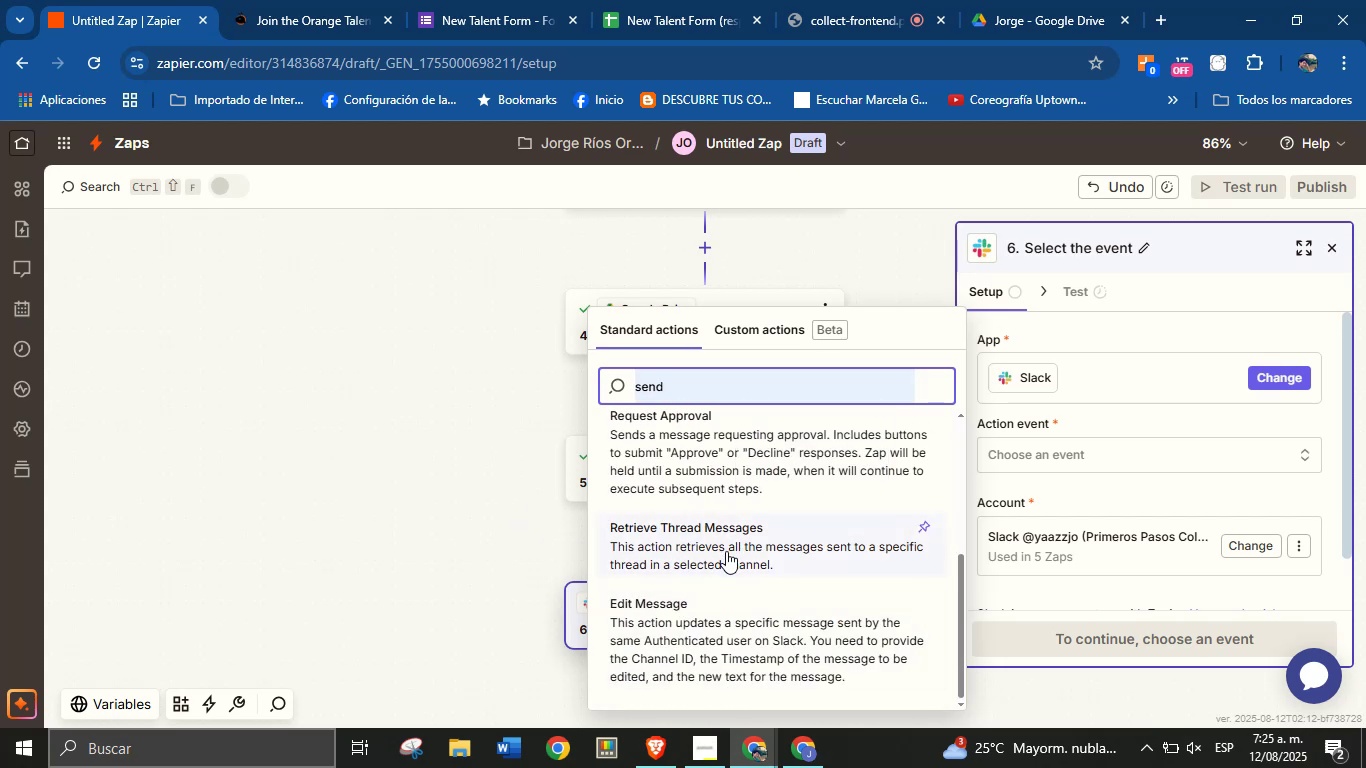 
scroll: coordinate [730, 554], scroll_direction: up, amount: 3.0
 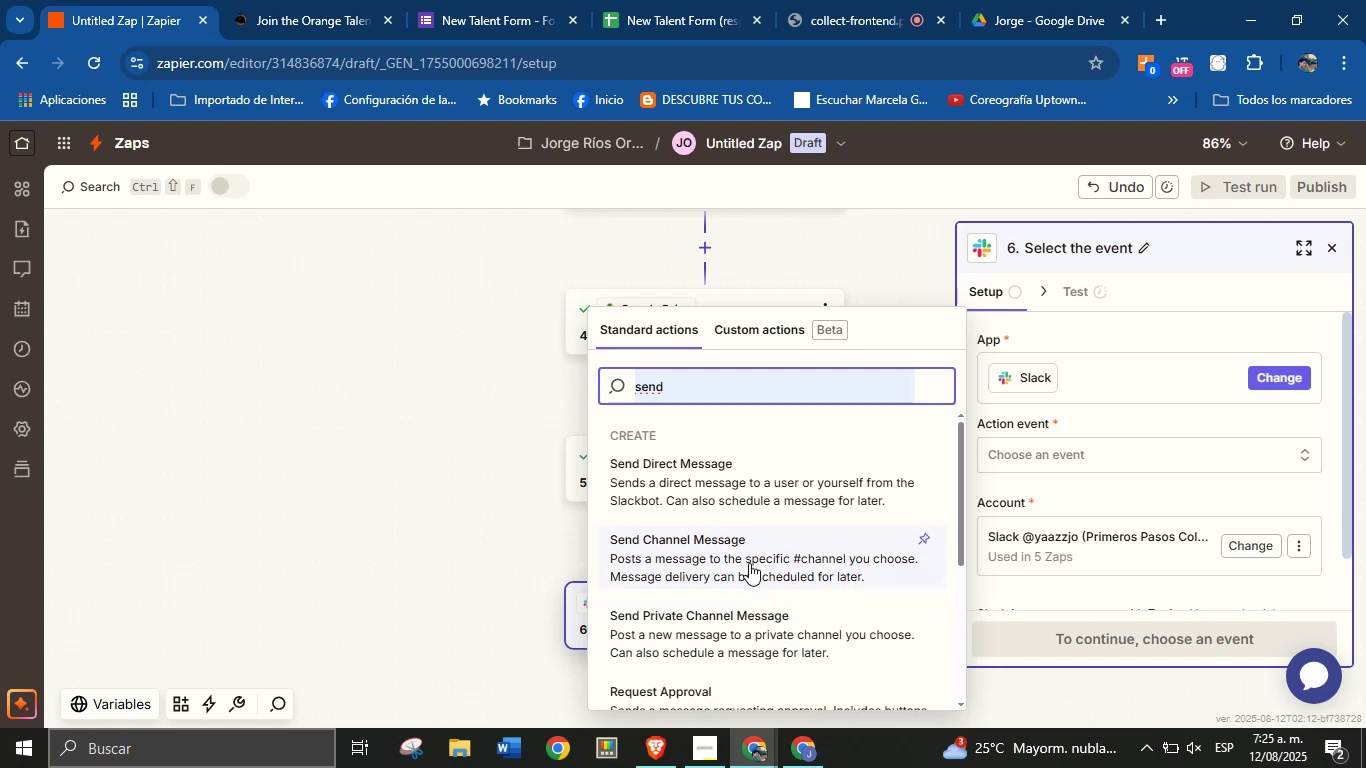 
left_click([749, 551])
 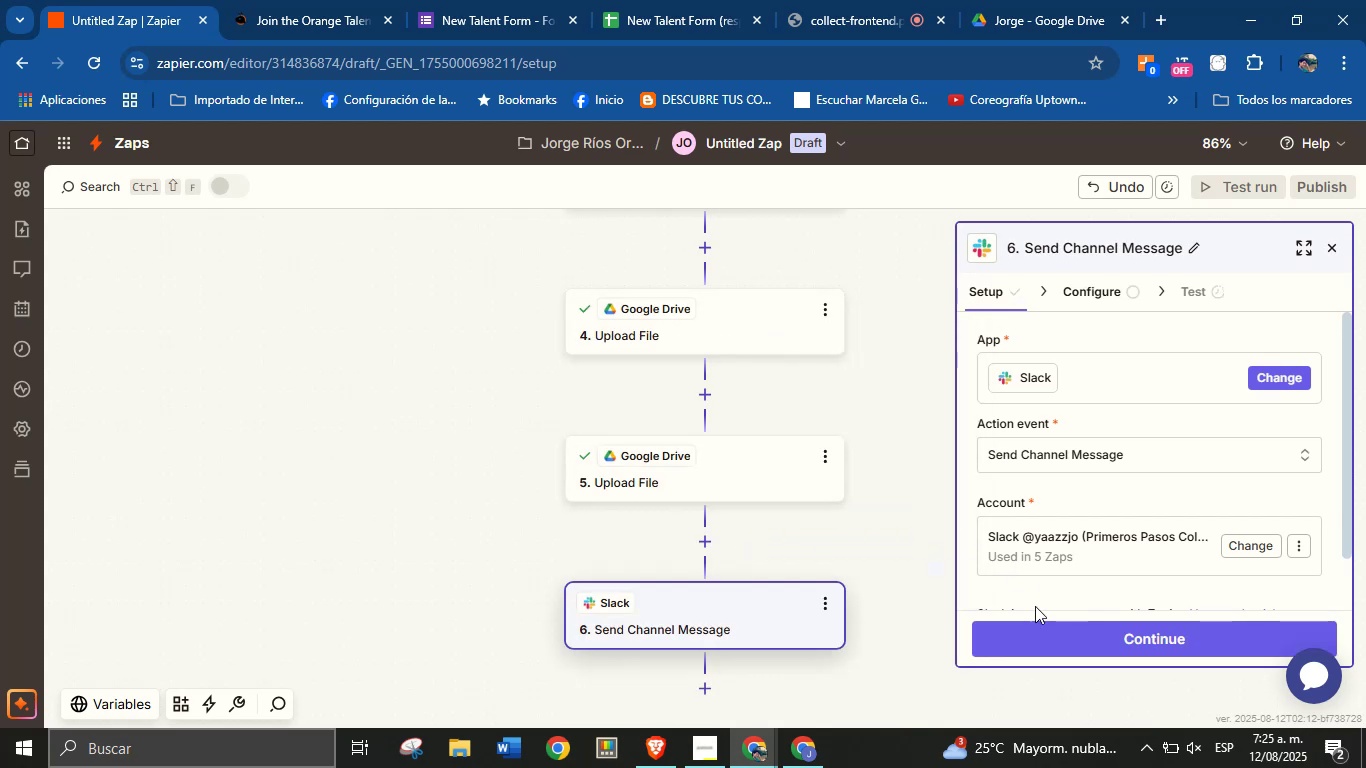 
left_click([1053, 637])
 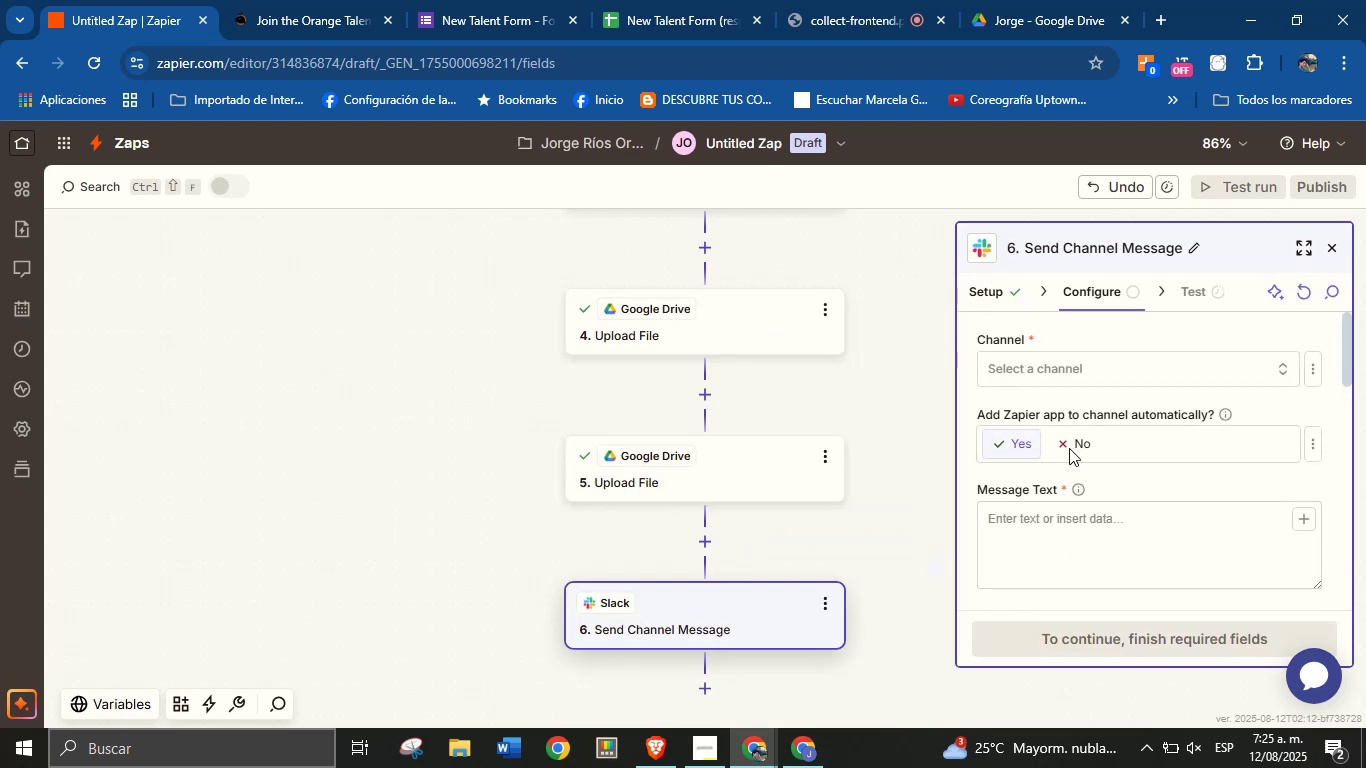 
left_click([1110, 362])
 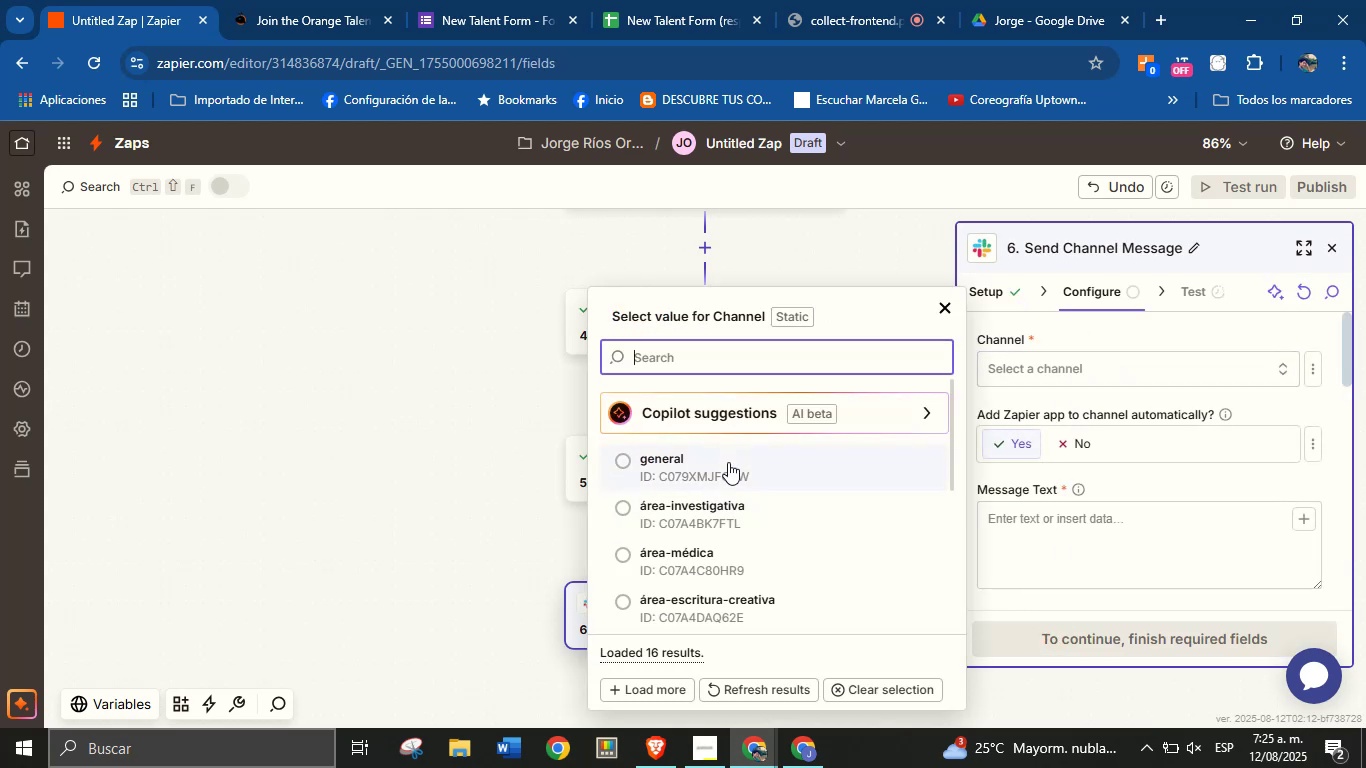 
scroll: coordinate [754, 524], scroll_direction: down, amount: 7.0
 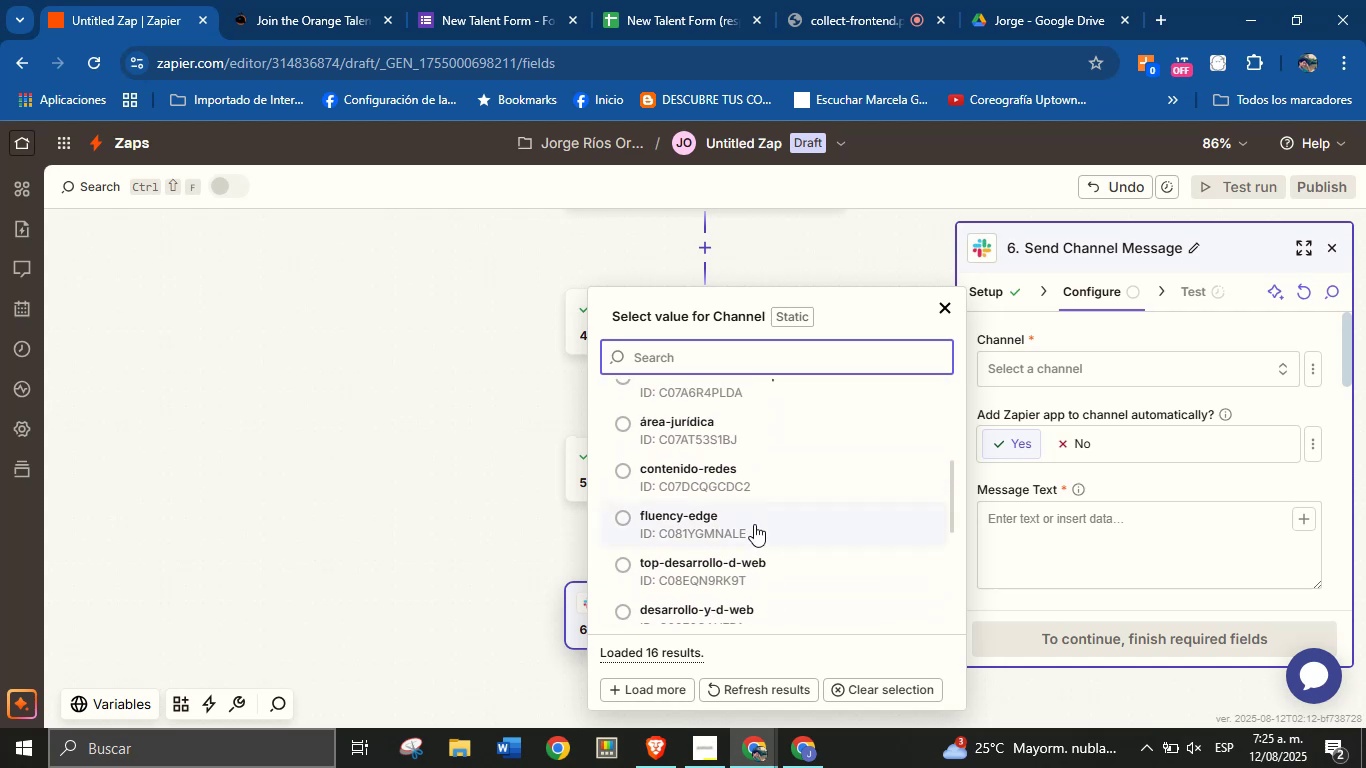 
scroll: coordinate [754, 524], scroll_direction: up, amount: 2.0
 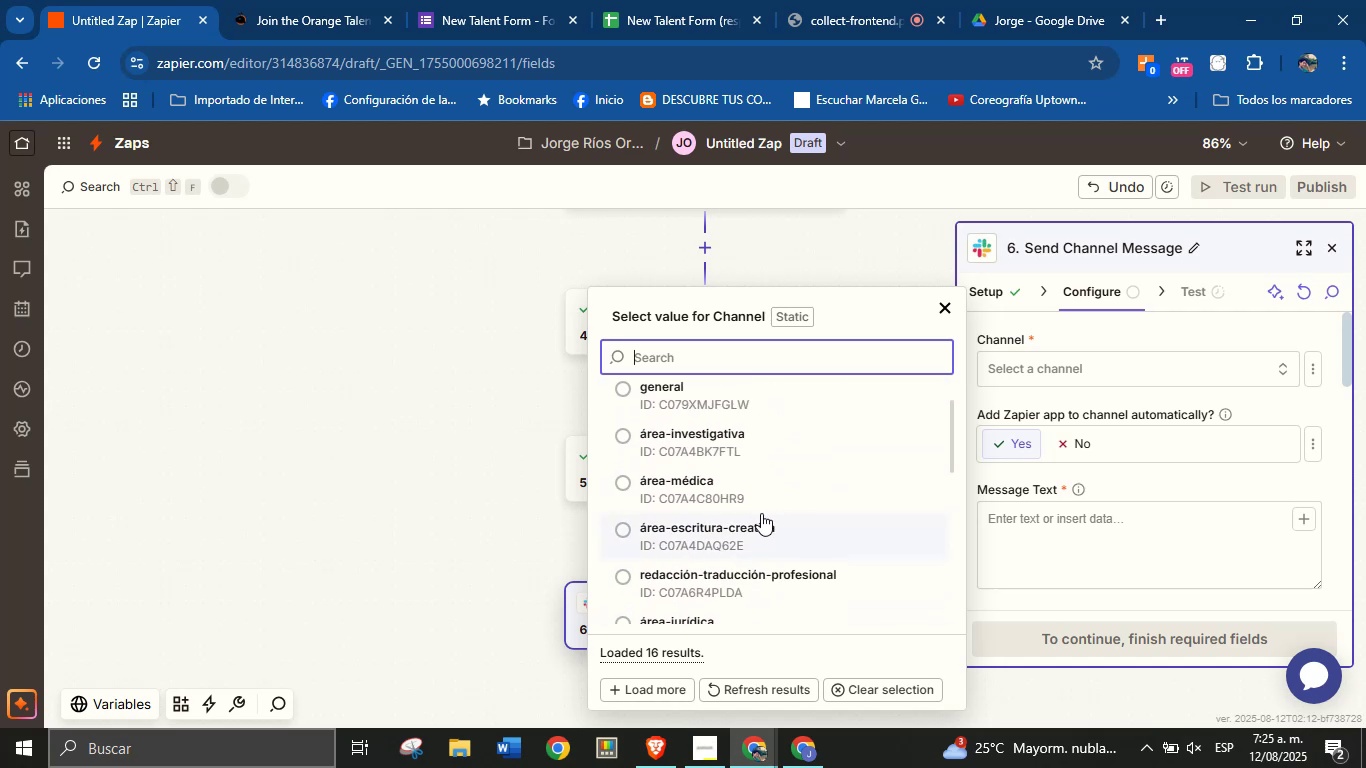 
scroll: coordinate [761, 512], scroll_direction: none, amount: 0.0
 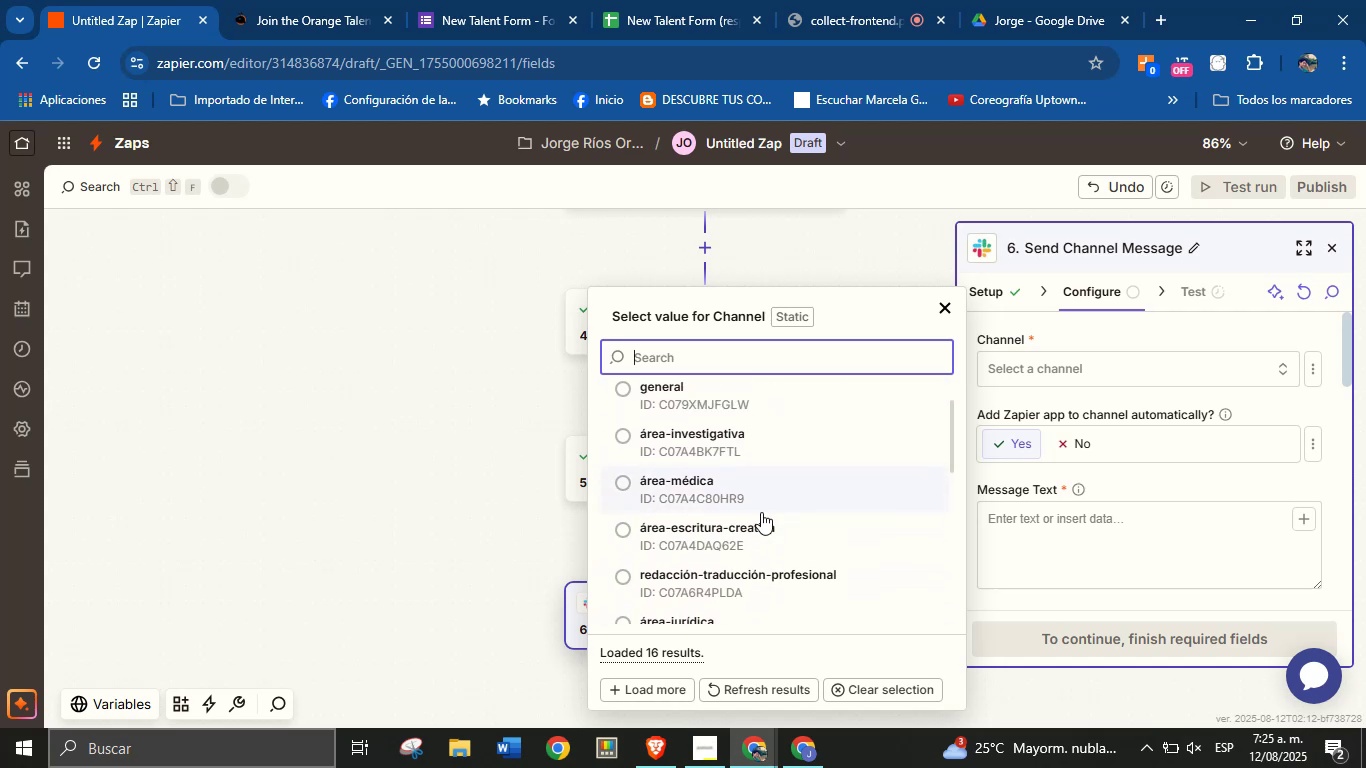 
scroll: coordinate [761, 512], scroll_direction: up, amount: 1.0
 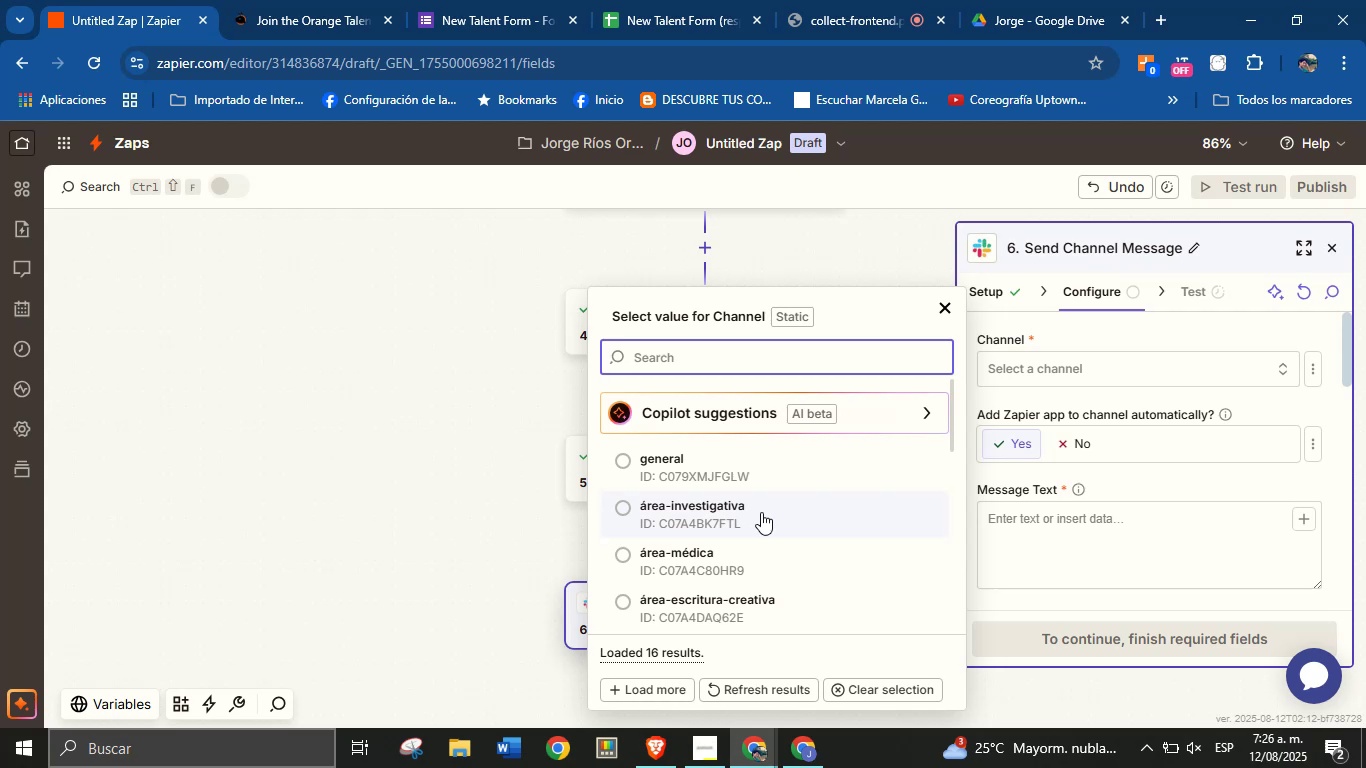 
wait(29.61)
 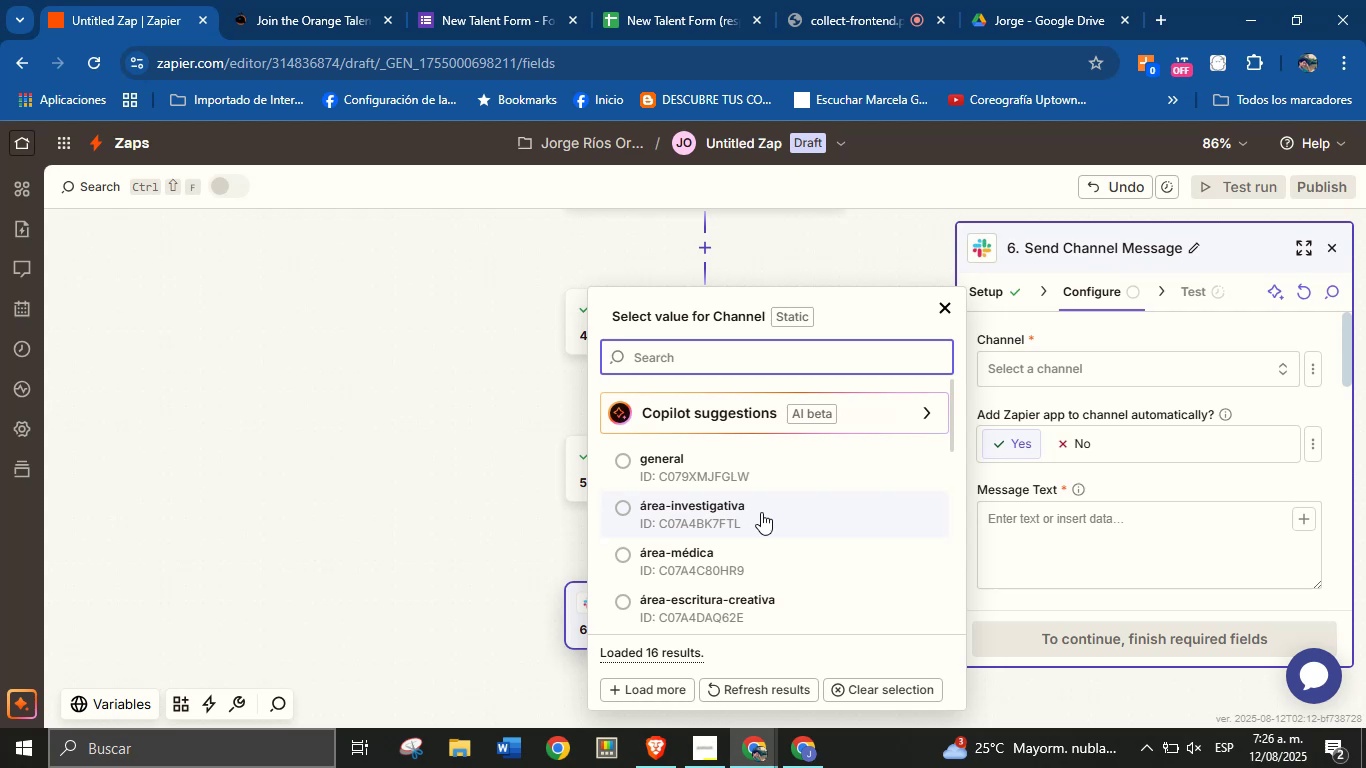 
left_click([283, 500])
 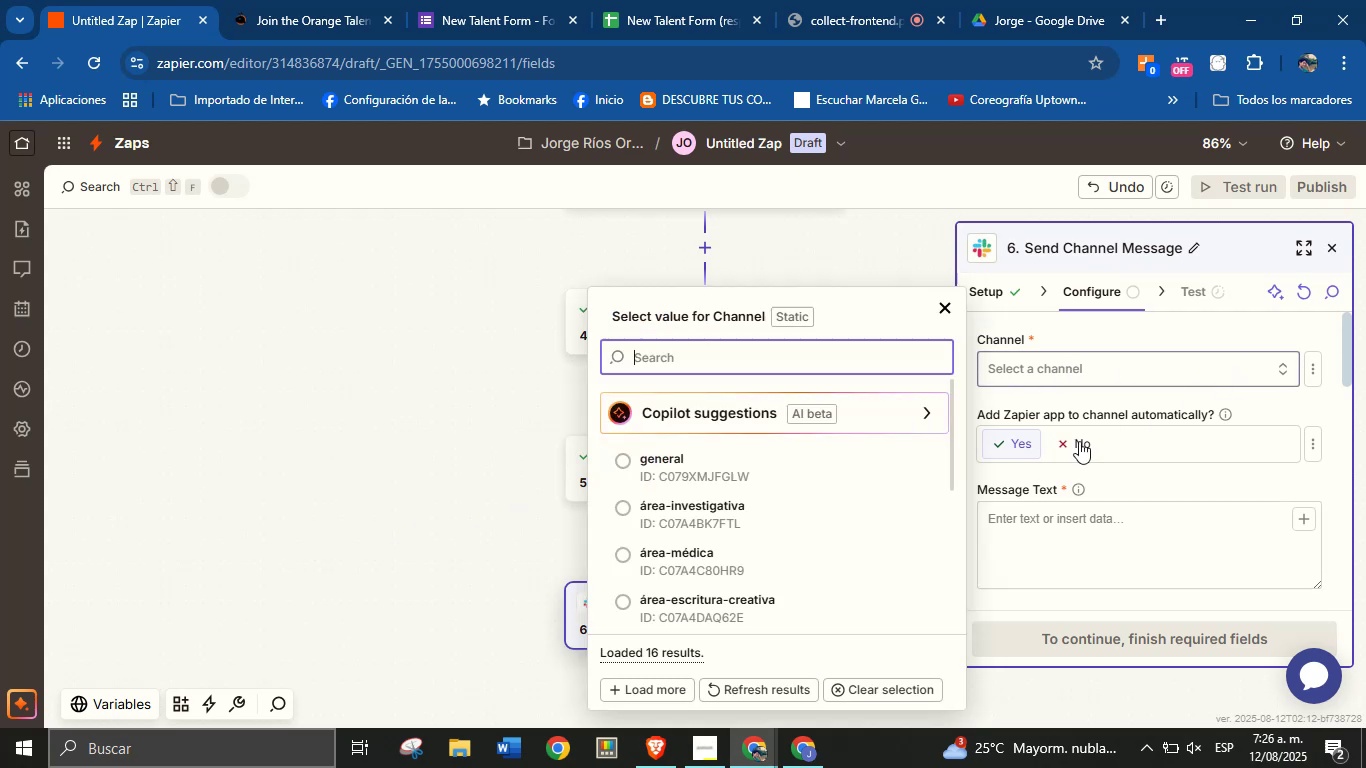 
scroll: coordinate [790, 508], scroll_direction: down, amount: 1.0
 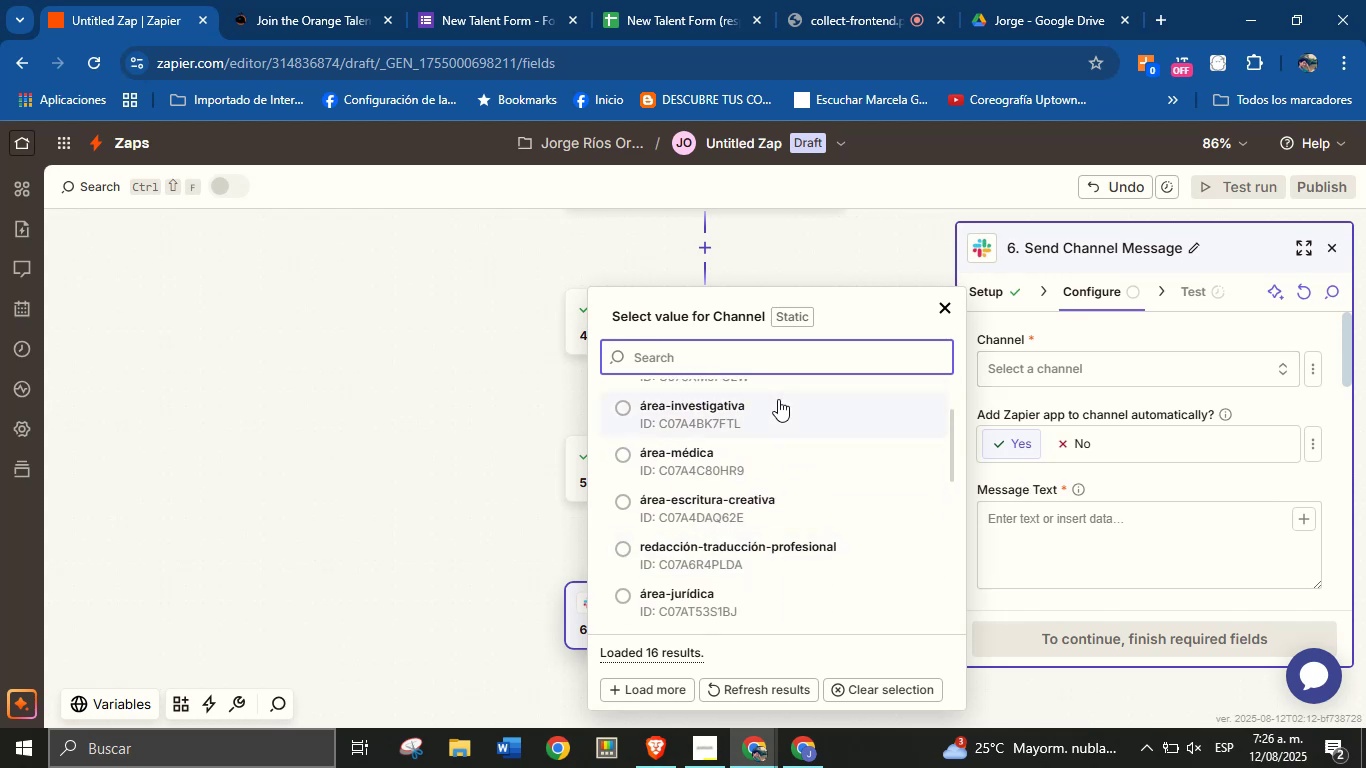 
type(new)
 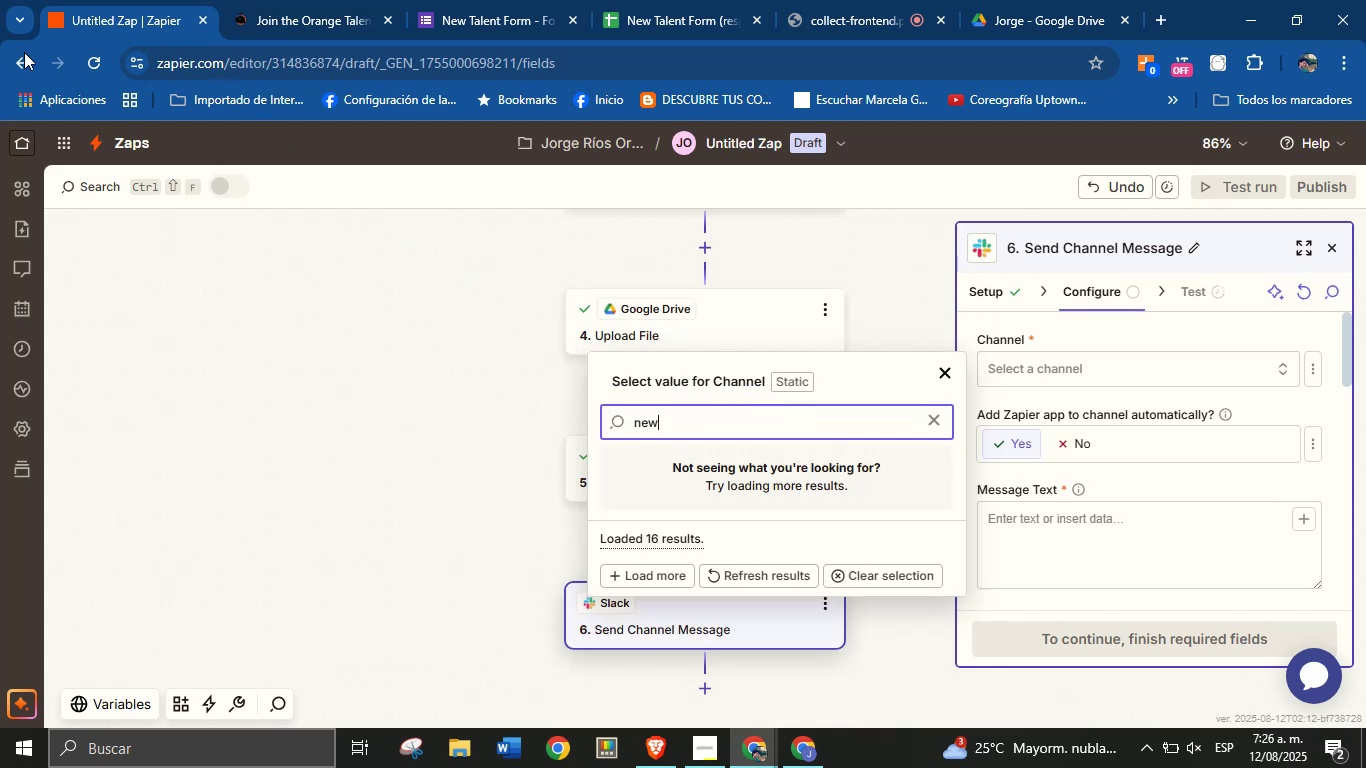 
left_click([87, 70])
 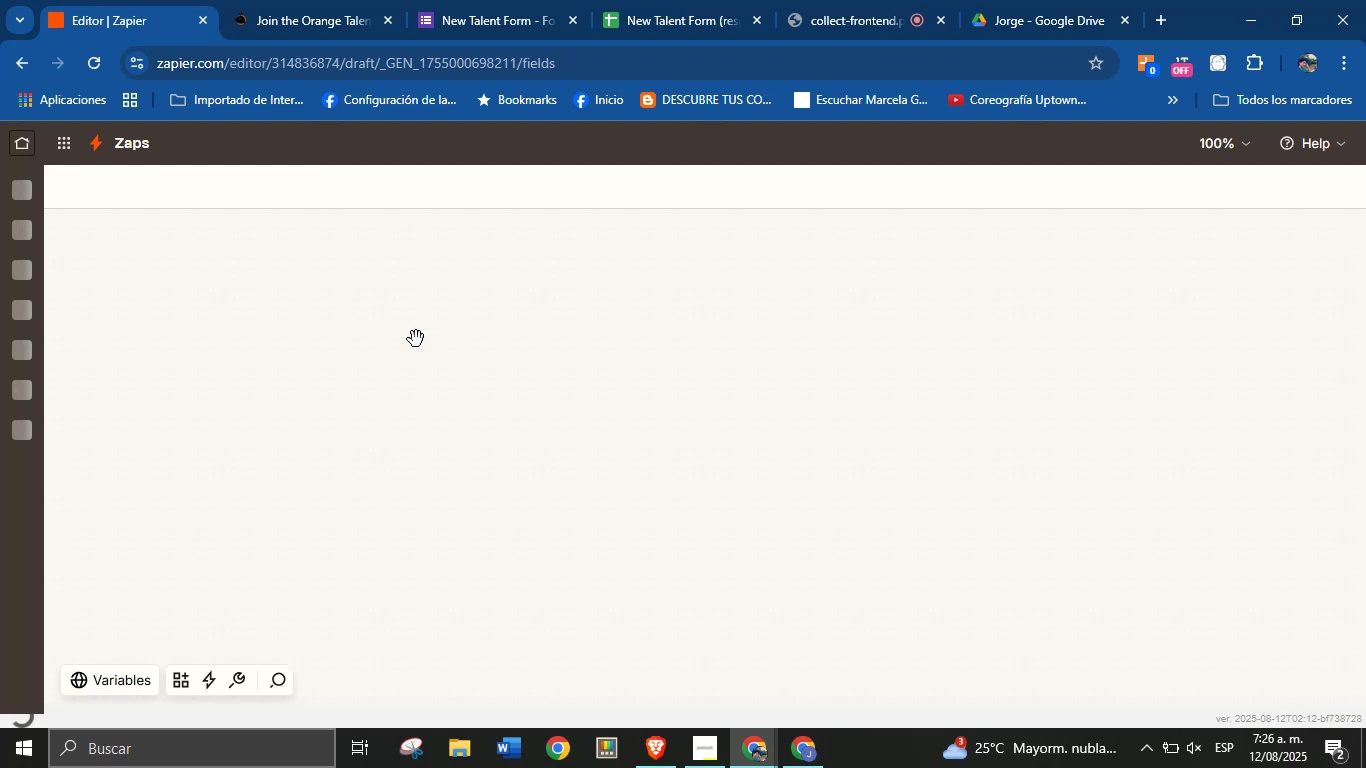 
wait(10.84)
 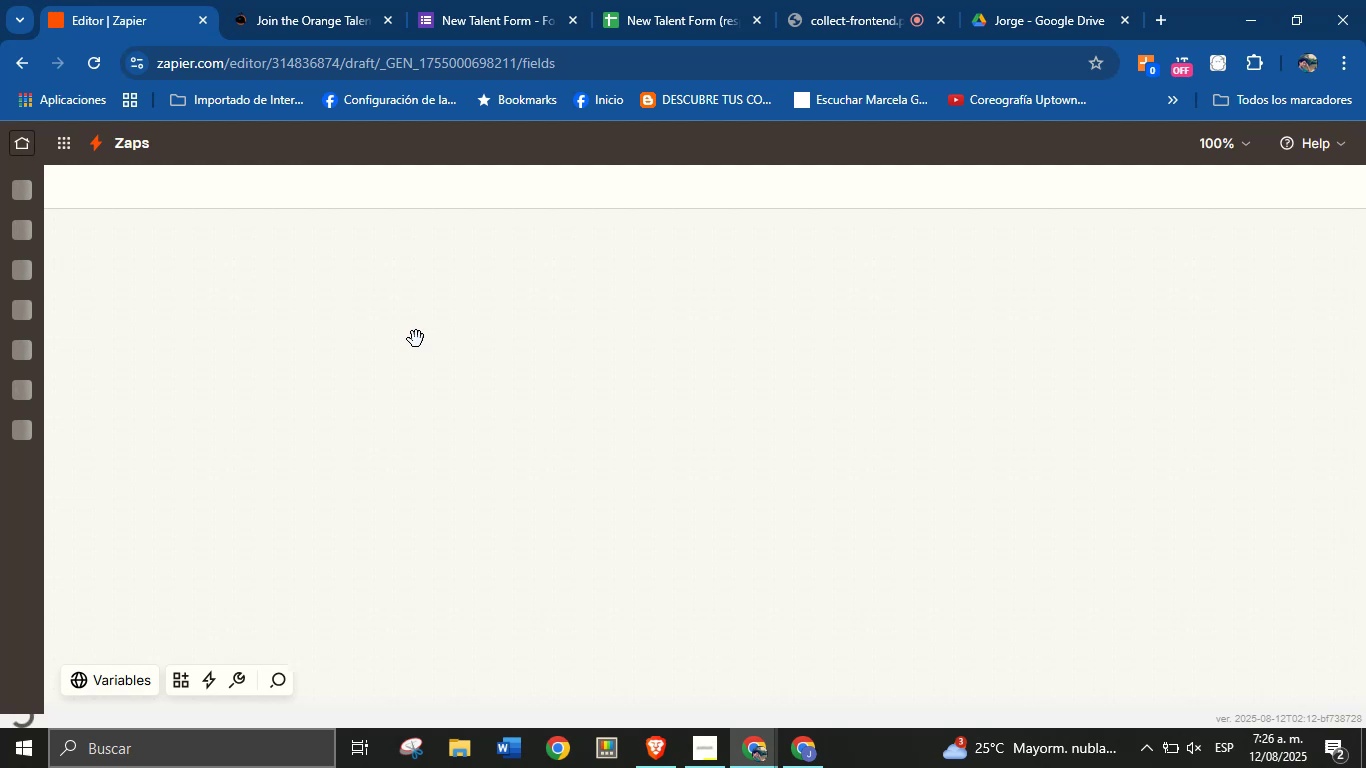 
left_click([1079, 372])
 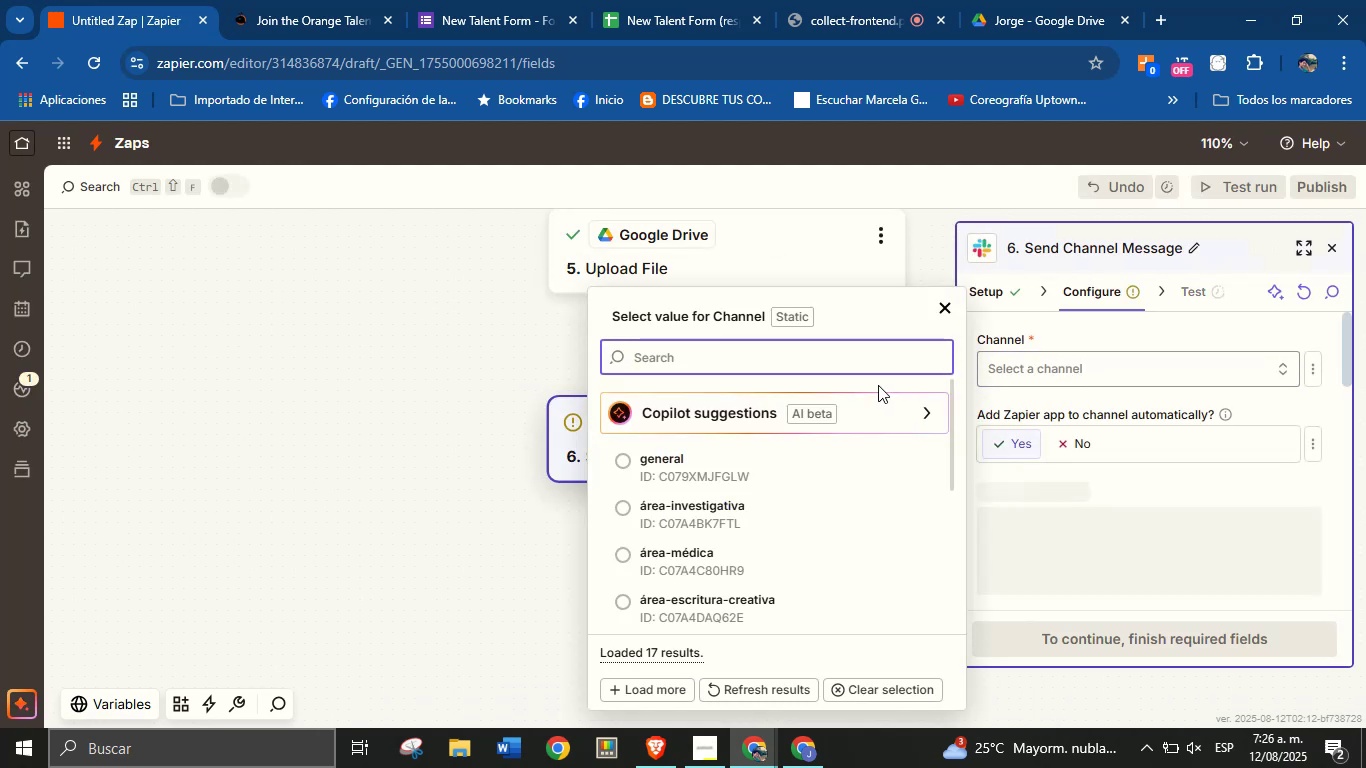 
scroll: coordinate [739, 526], scroll_direction: up, amount: 1.0
 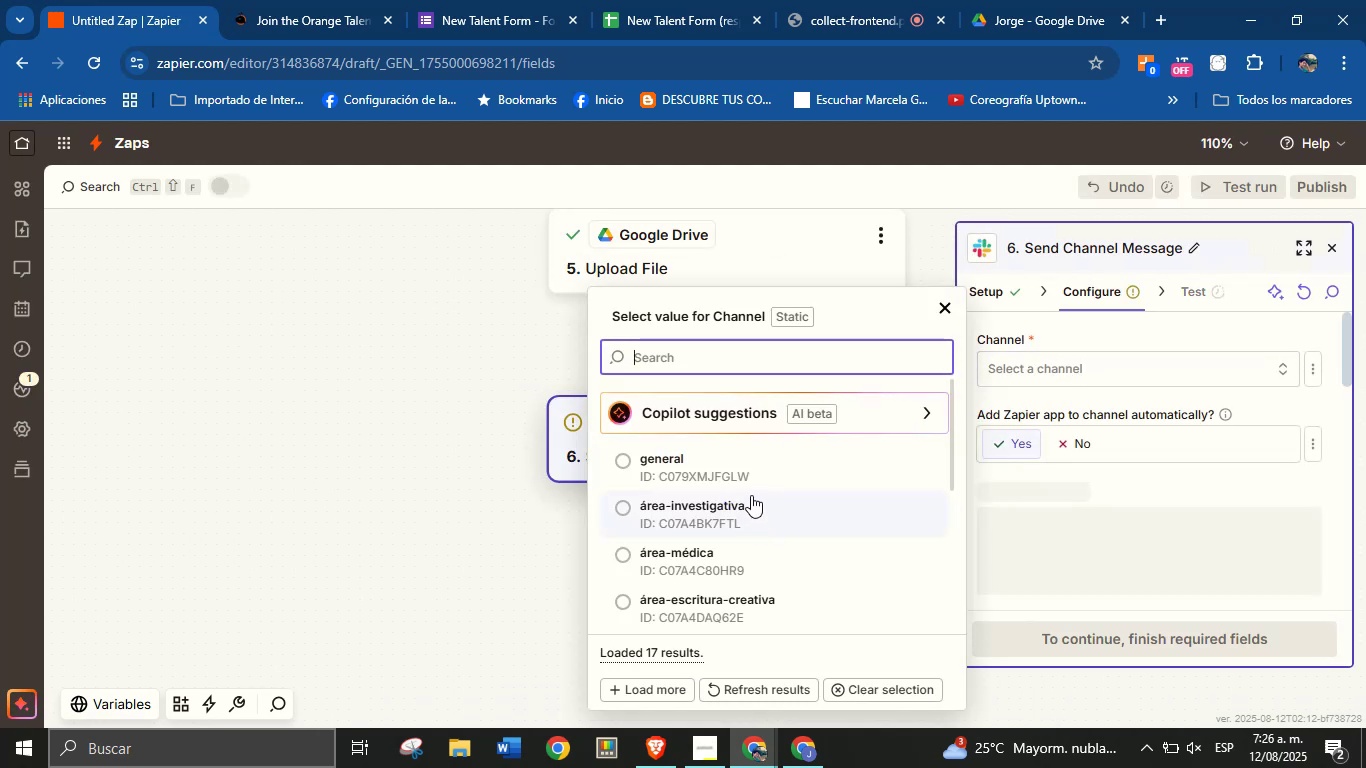 
type(new)
 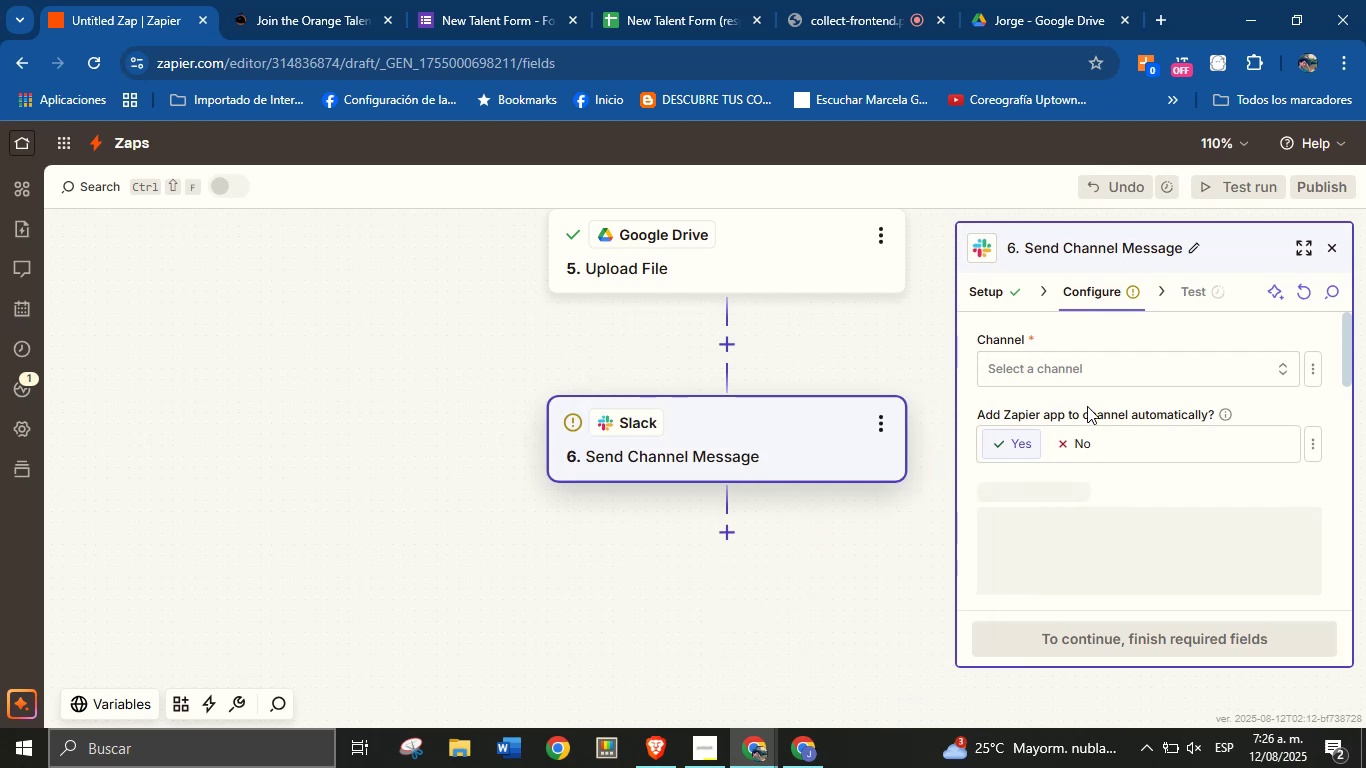 
mouse_move([1123, 476])
 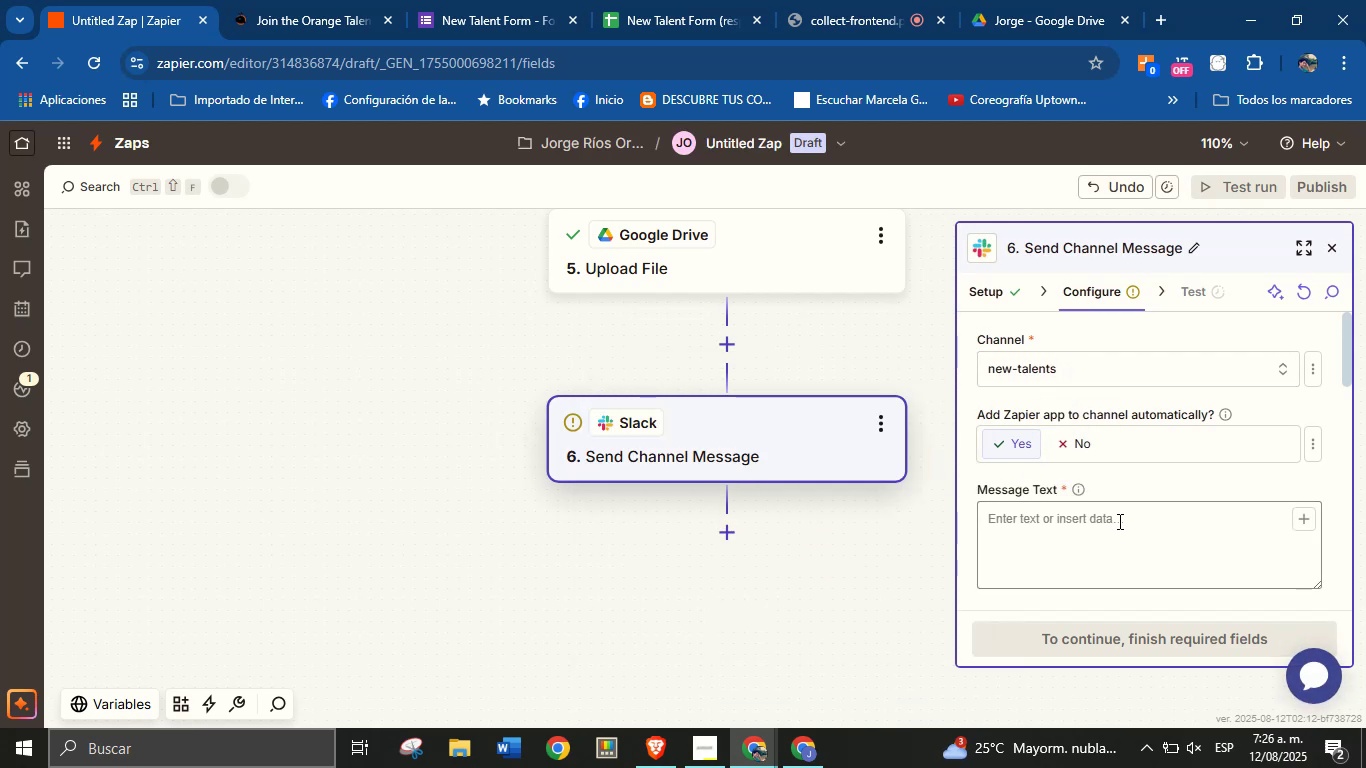 
left_click([1220, 516])
 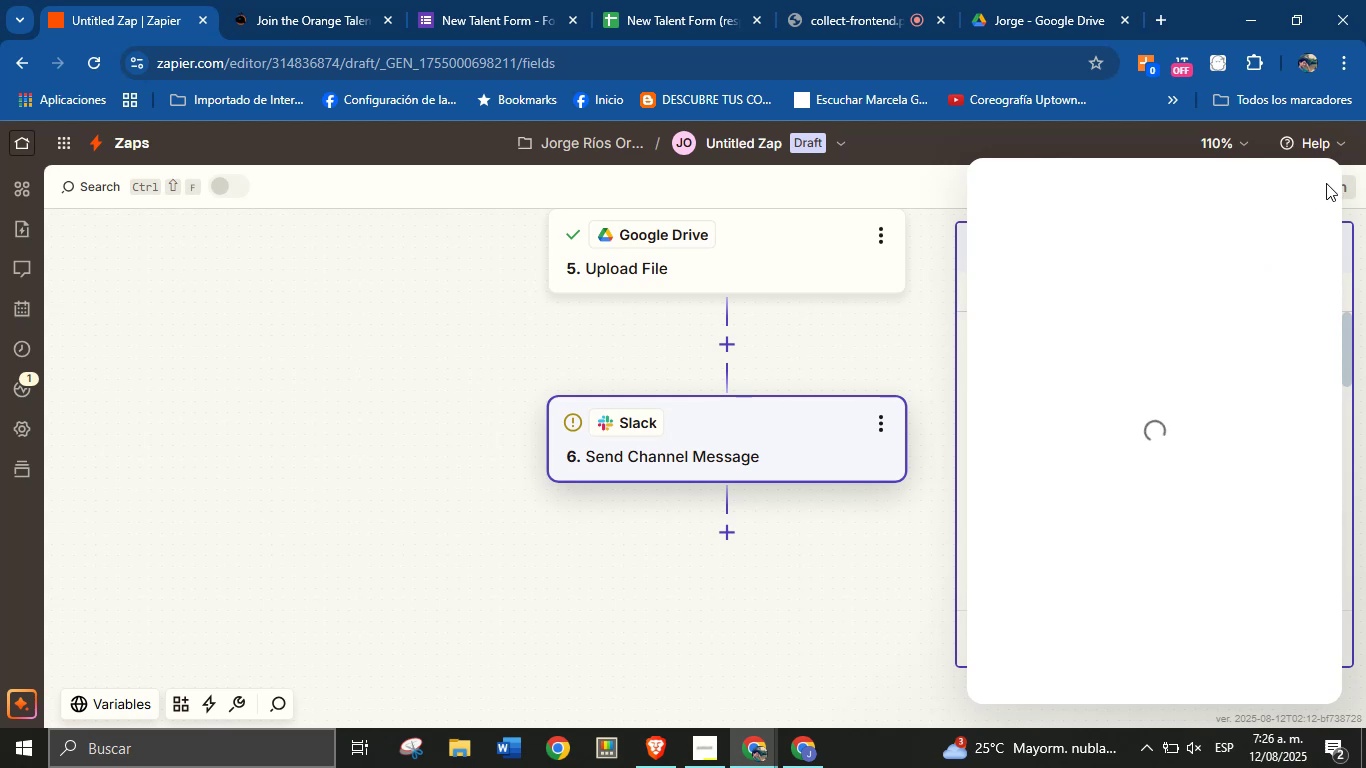 
wait(7.1)
 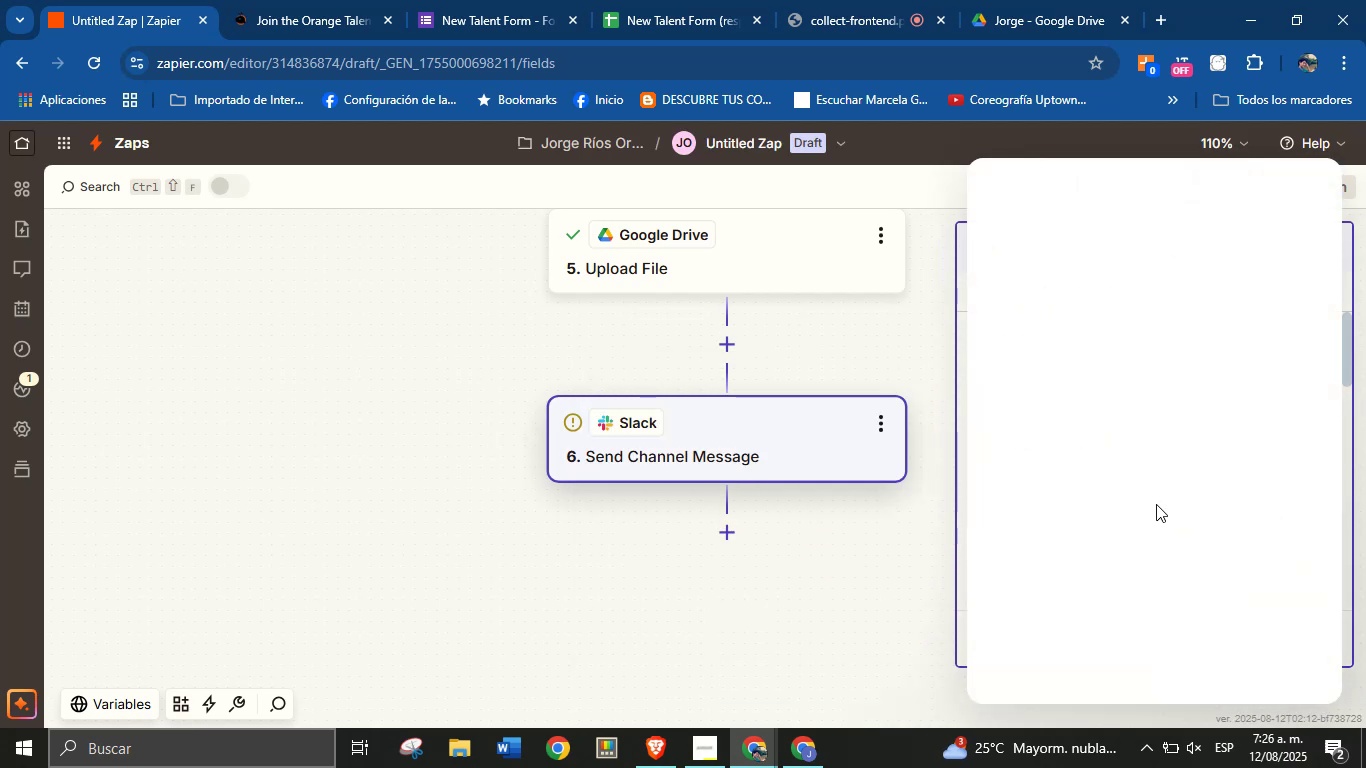 
left_click([1297, 184])
 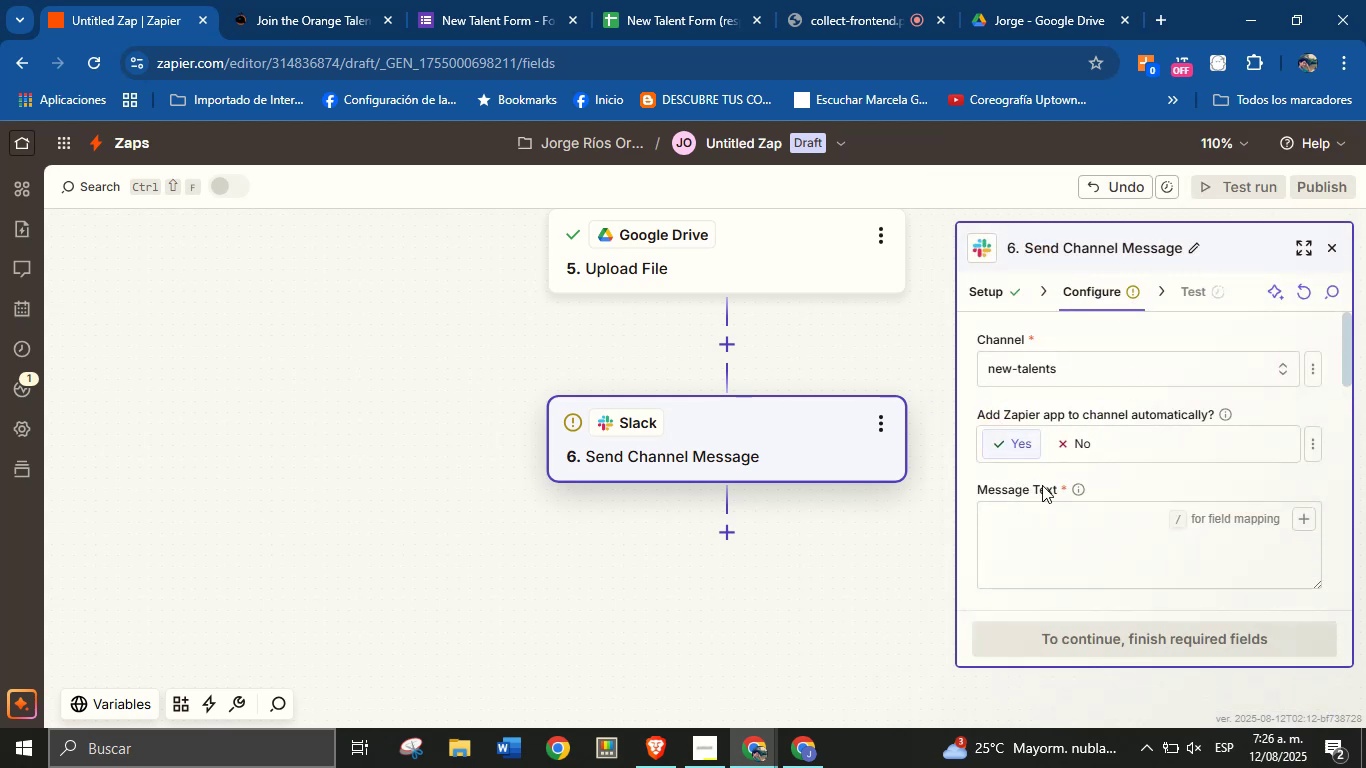 
left_click([1034, 525])
 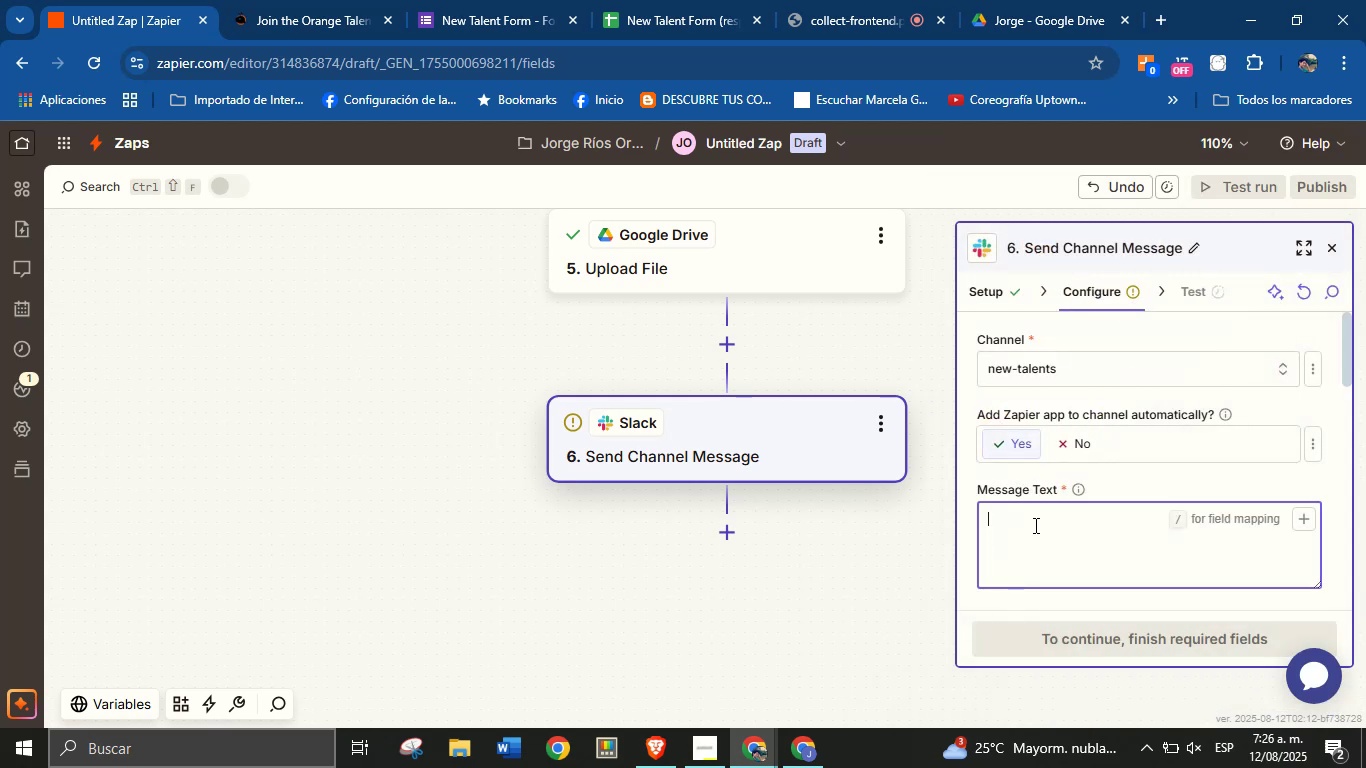 
type(New Talent)
 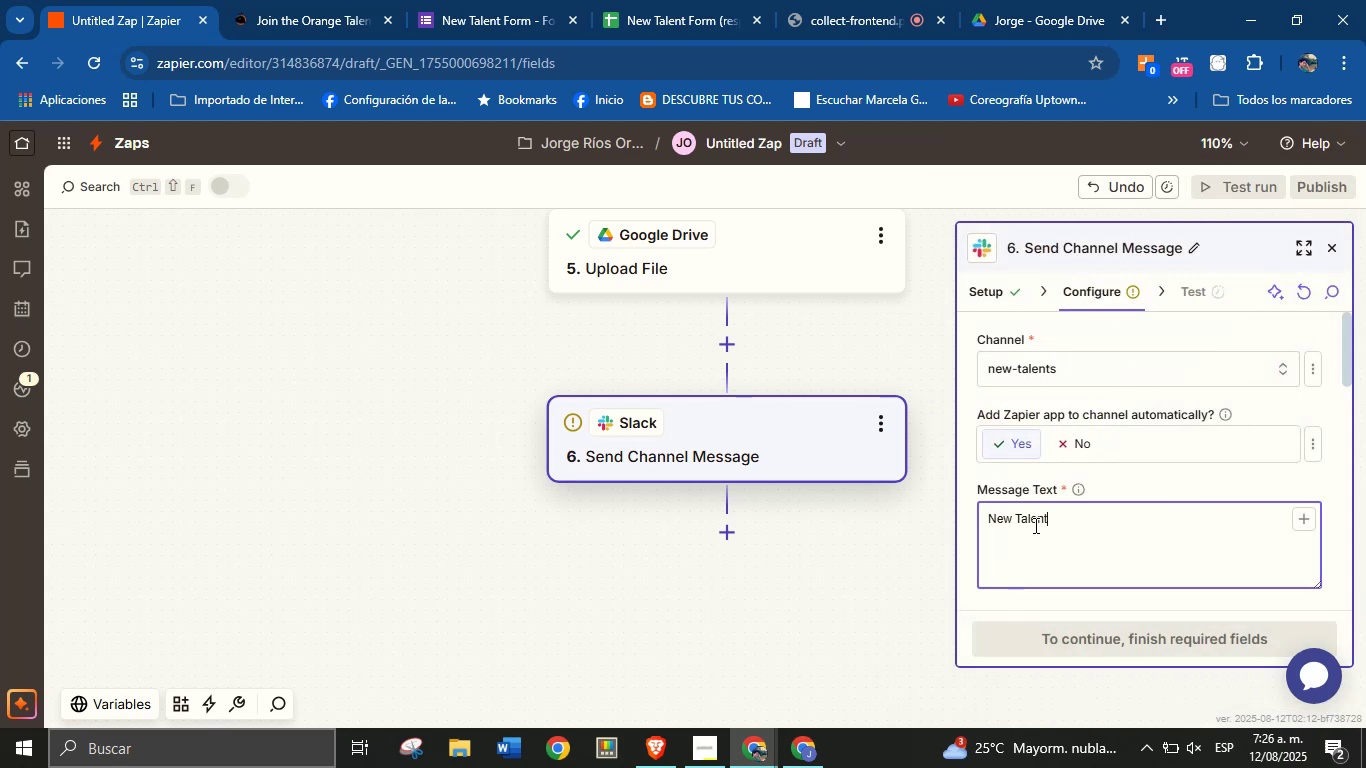 
key(Enter)
 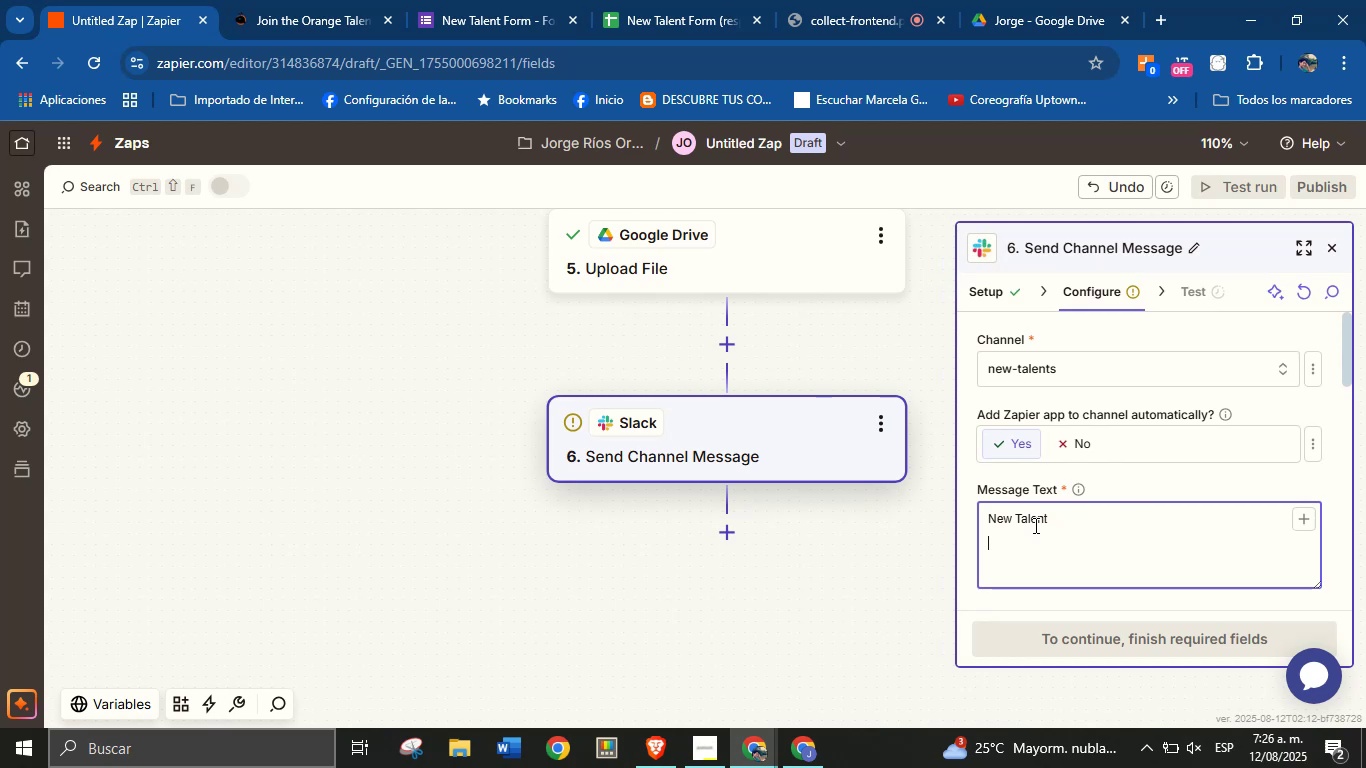 
type(Area>)
 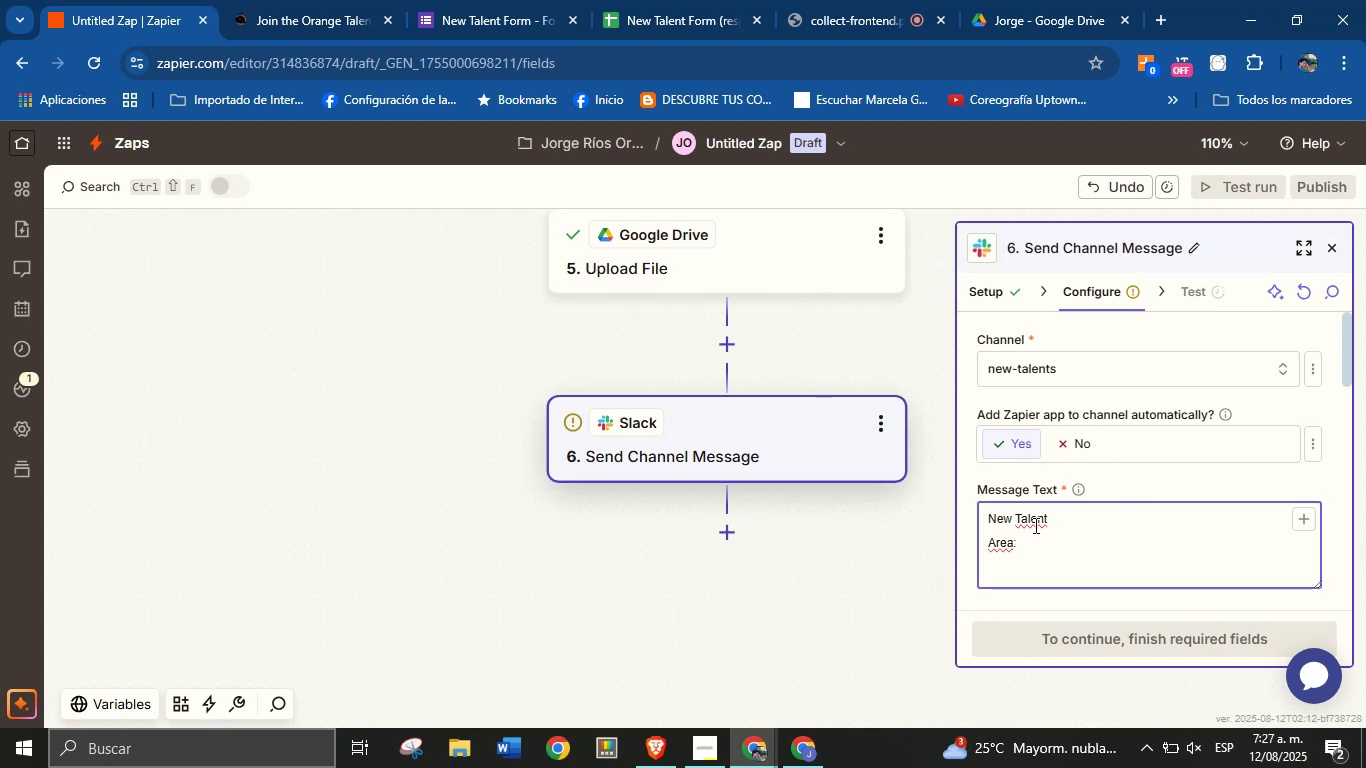 
double_click([1007, 543])
 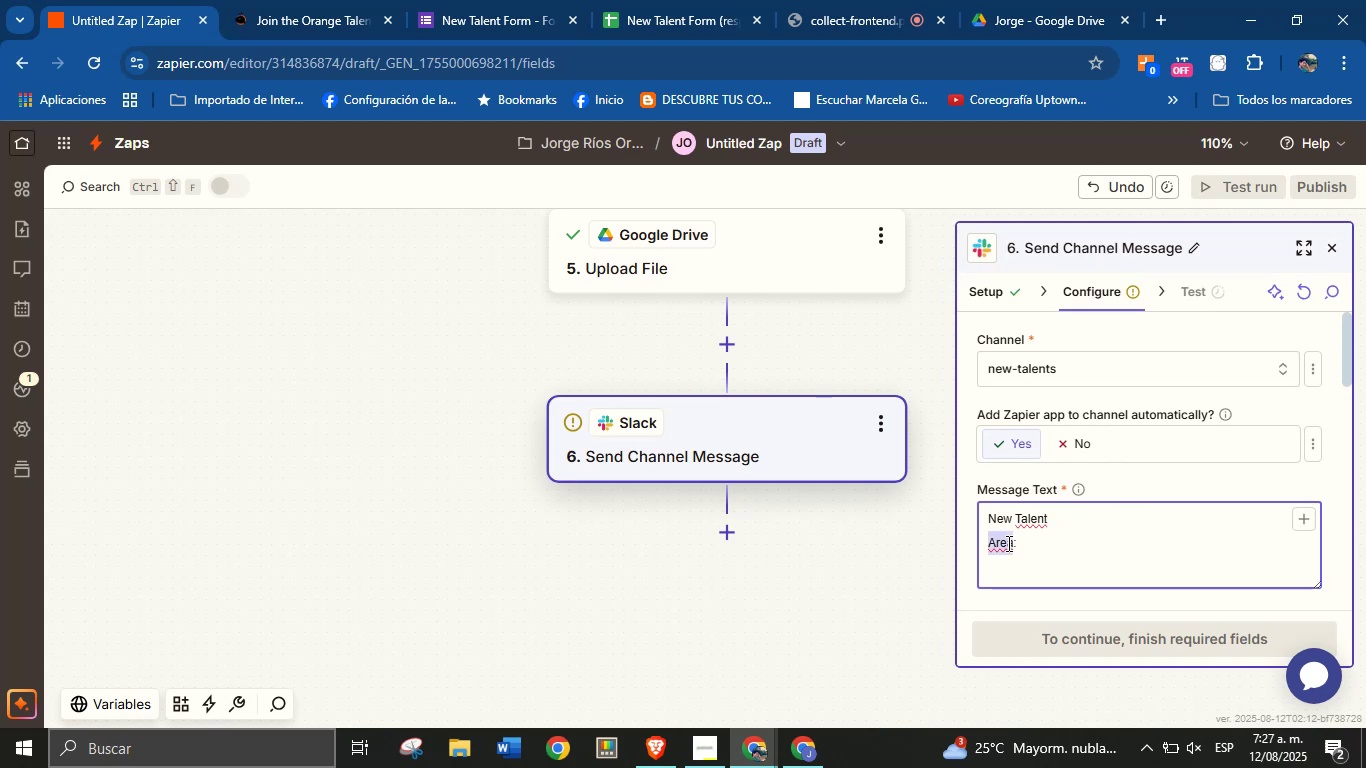 
triple_click([1007, 543])
 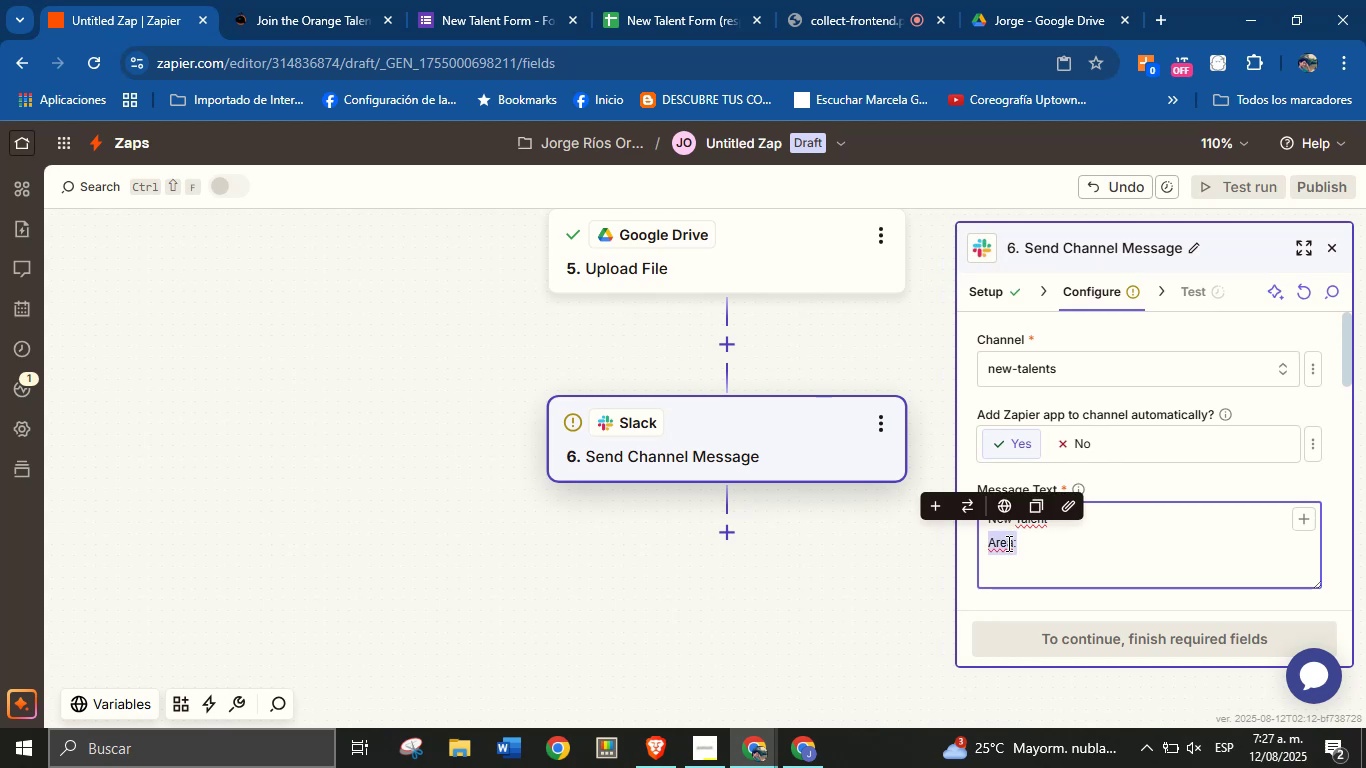 
key(Backspace)
type(Name> )
 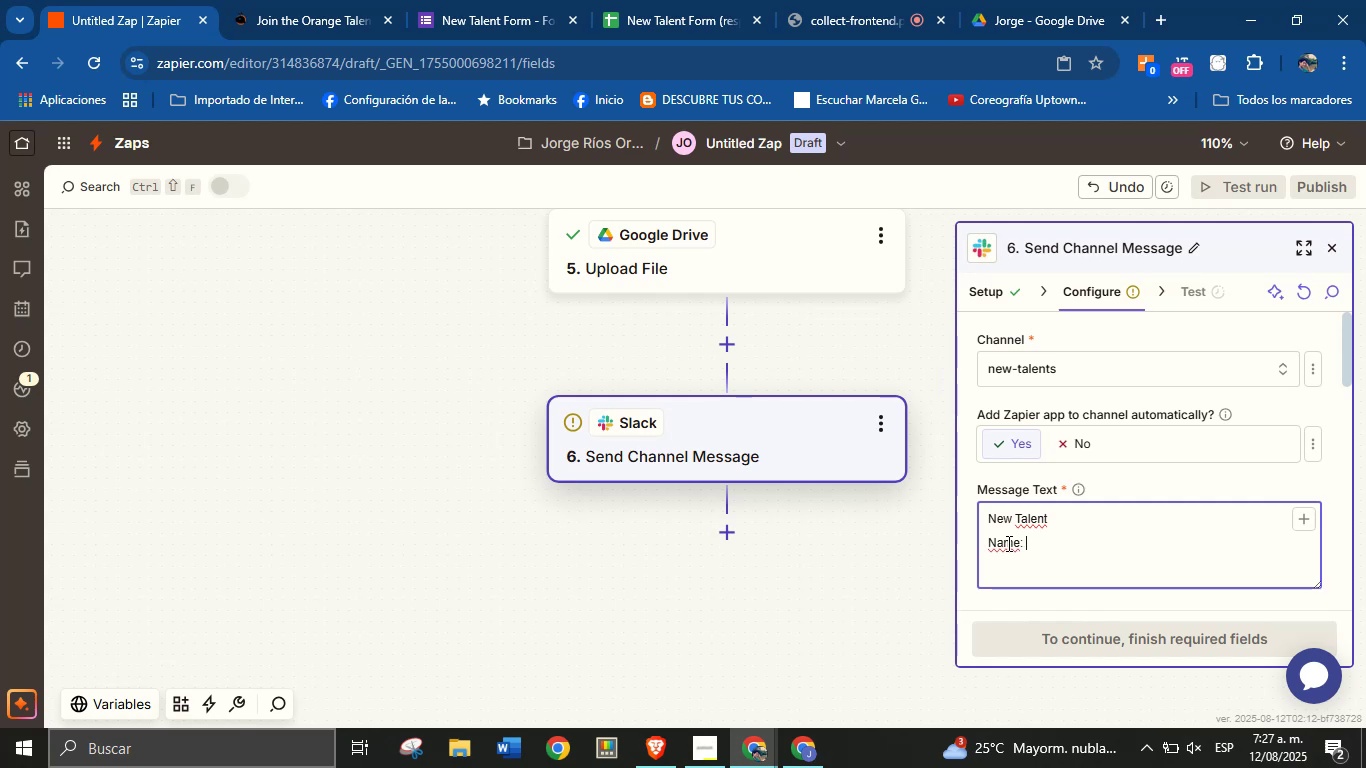 
left_click([1302, 522])
 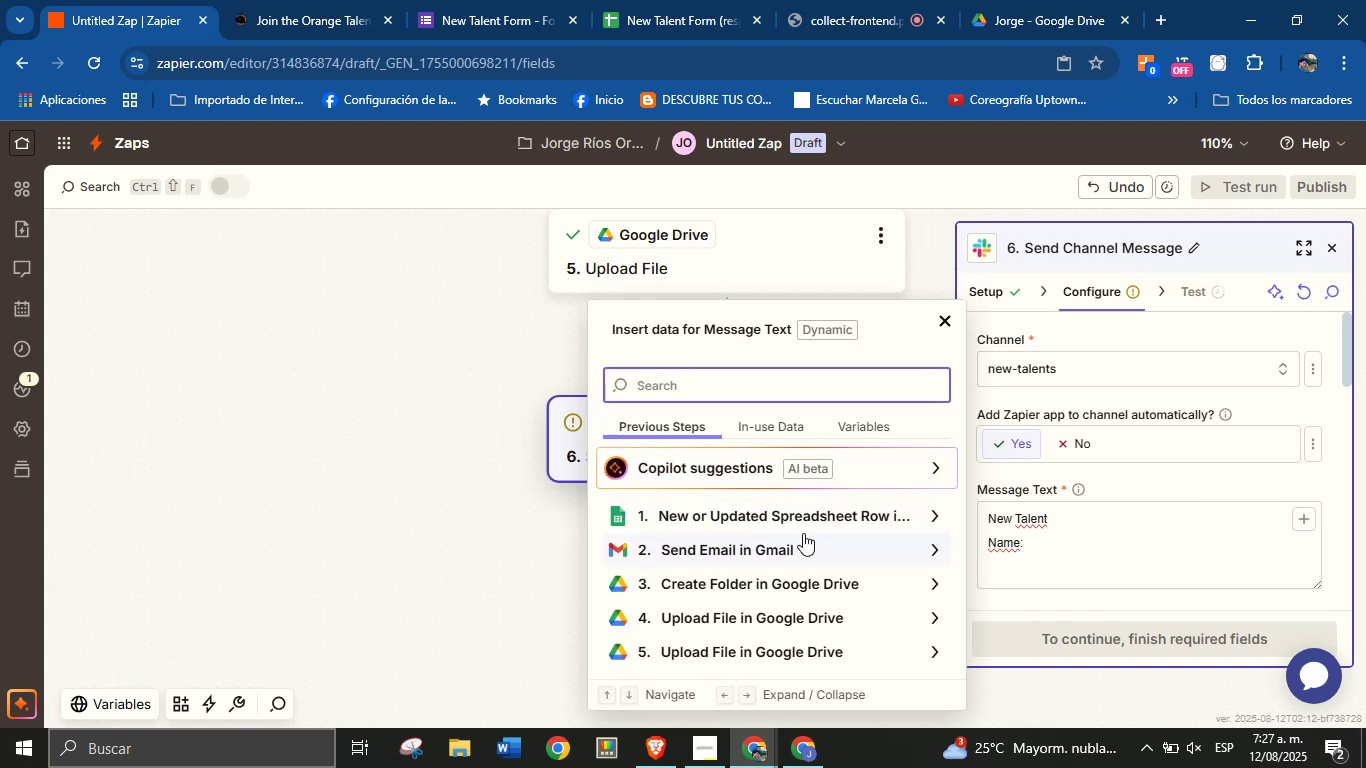 
left_click([870, 517])
 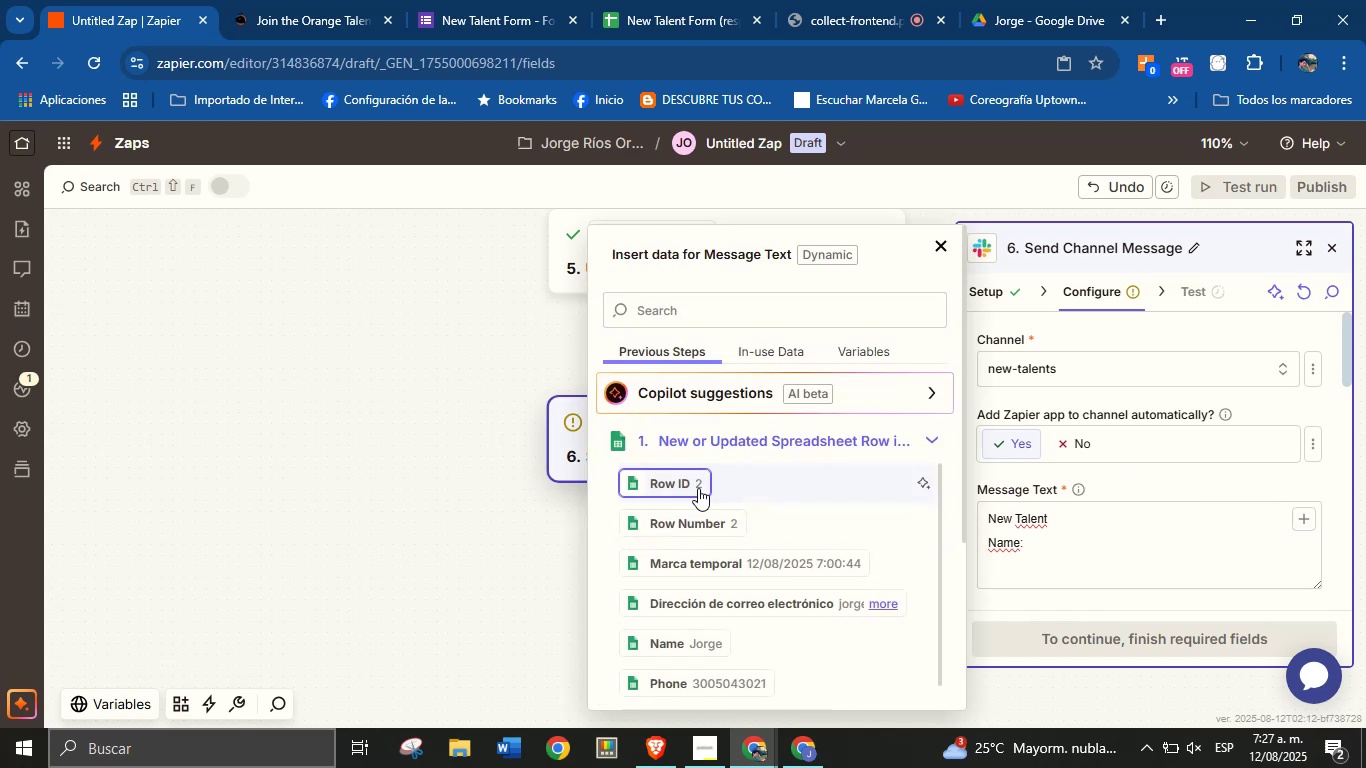 
scroll: coordinate [703, 557], scroll_direction: down, amount: 3.0
 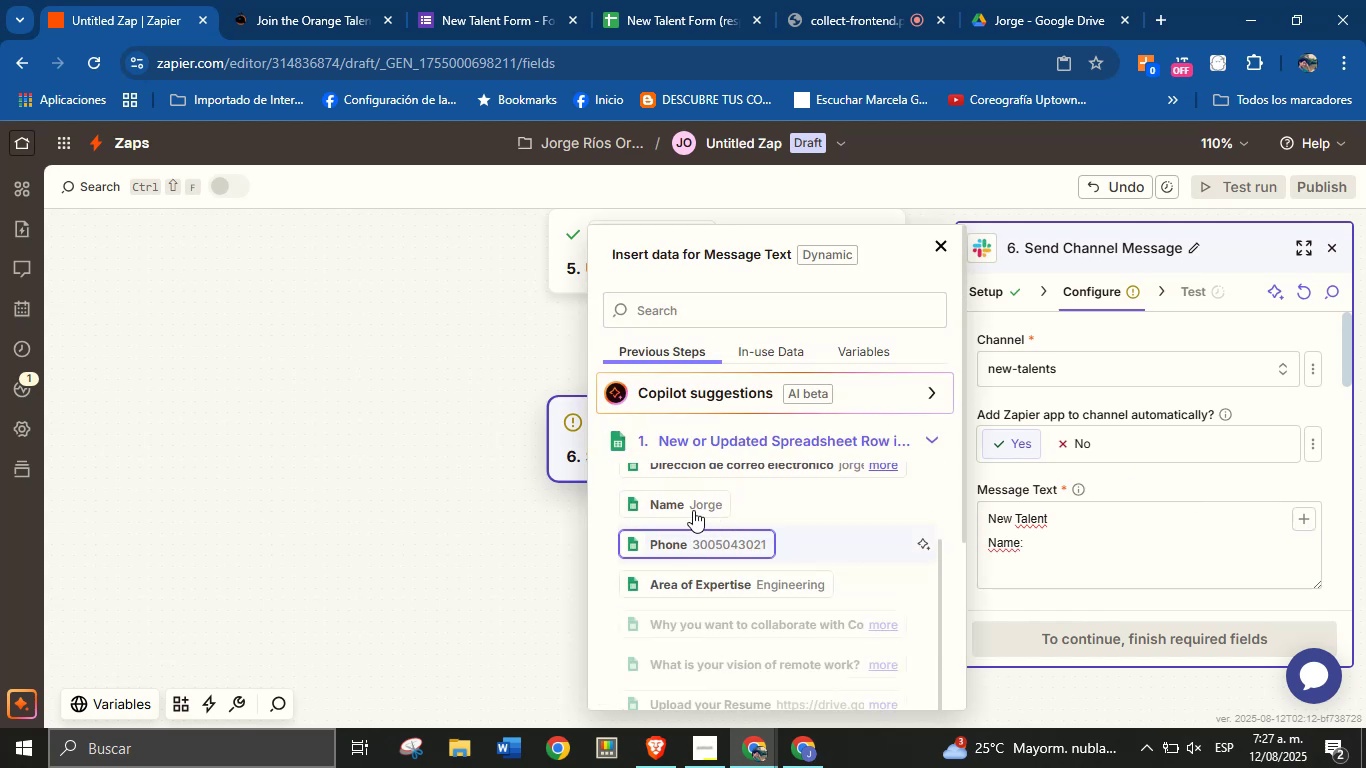 
left_click([693, 510])
 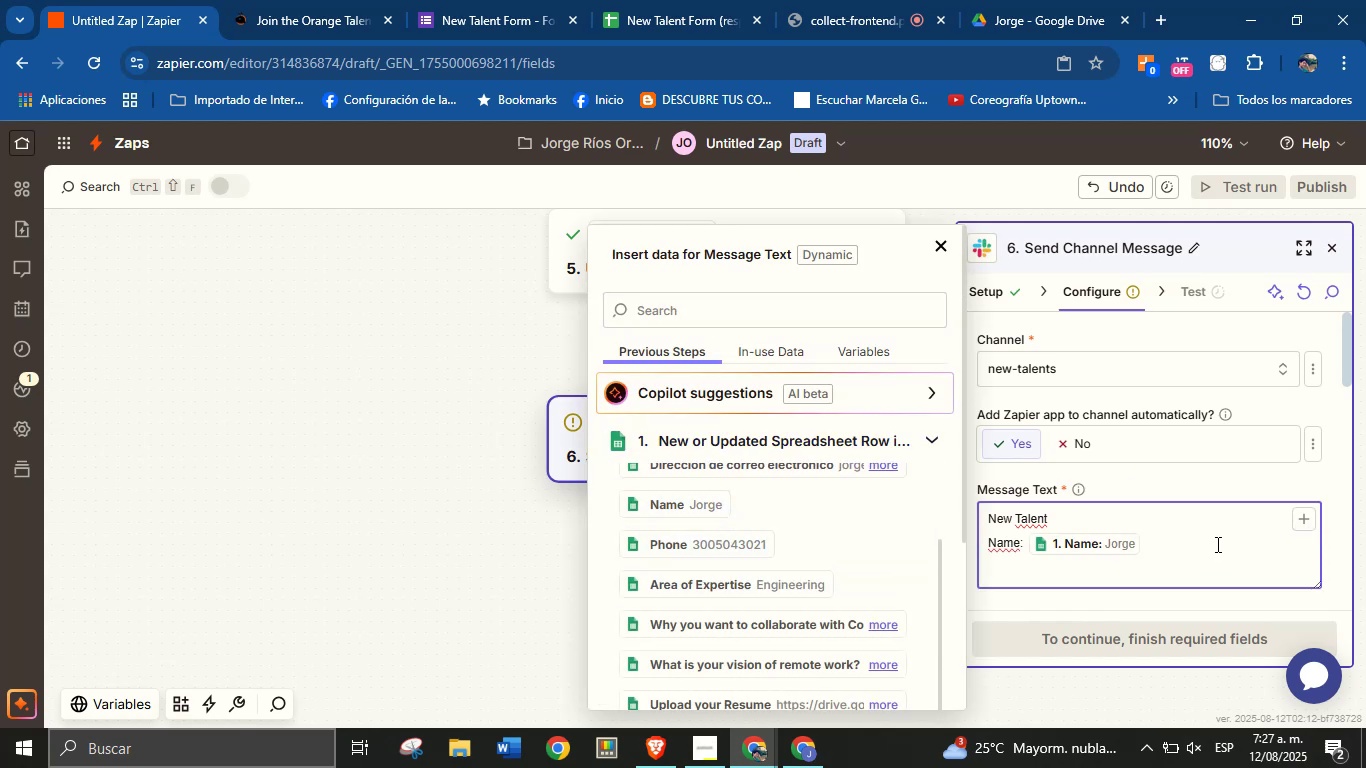 
key(Enter)
 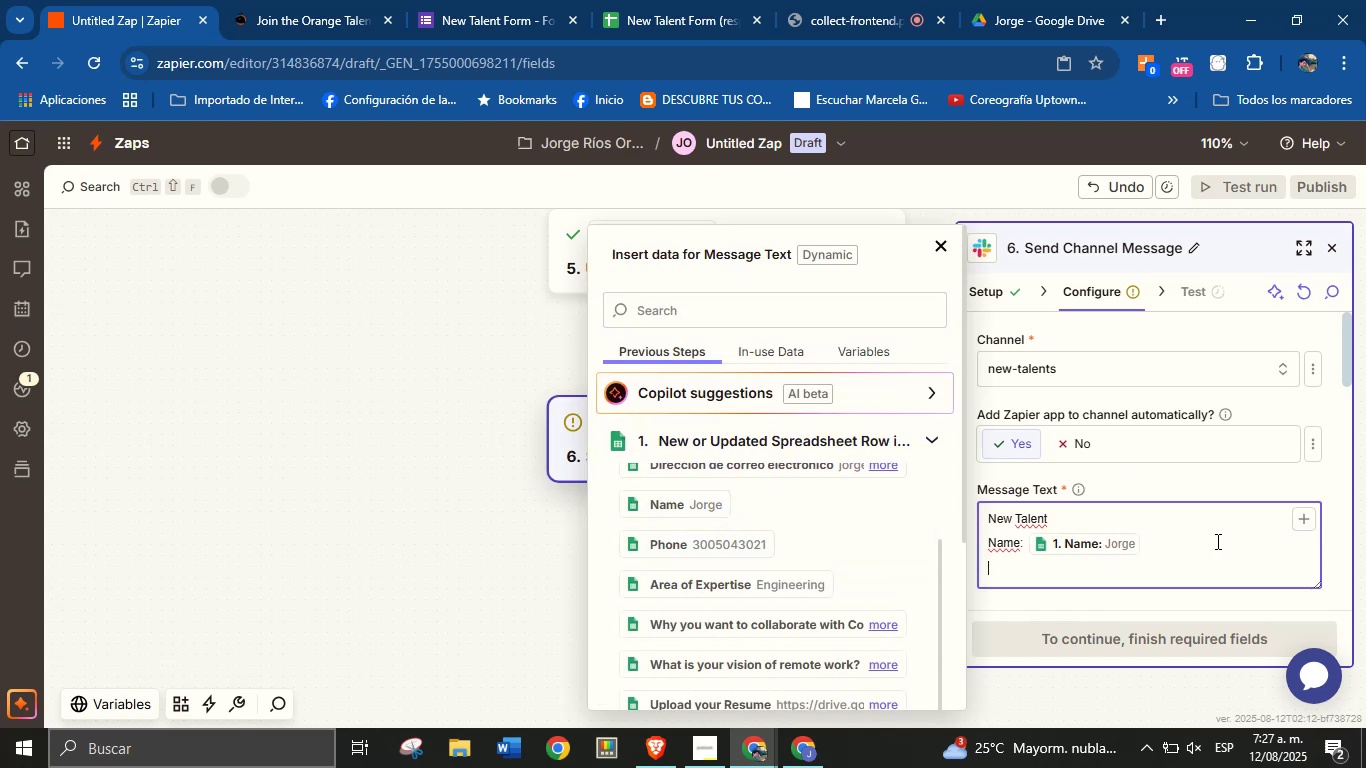 
type(Area> )
 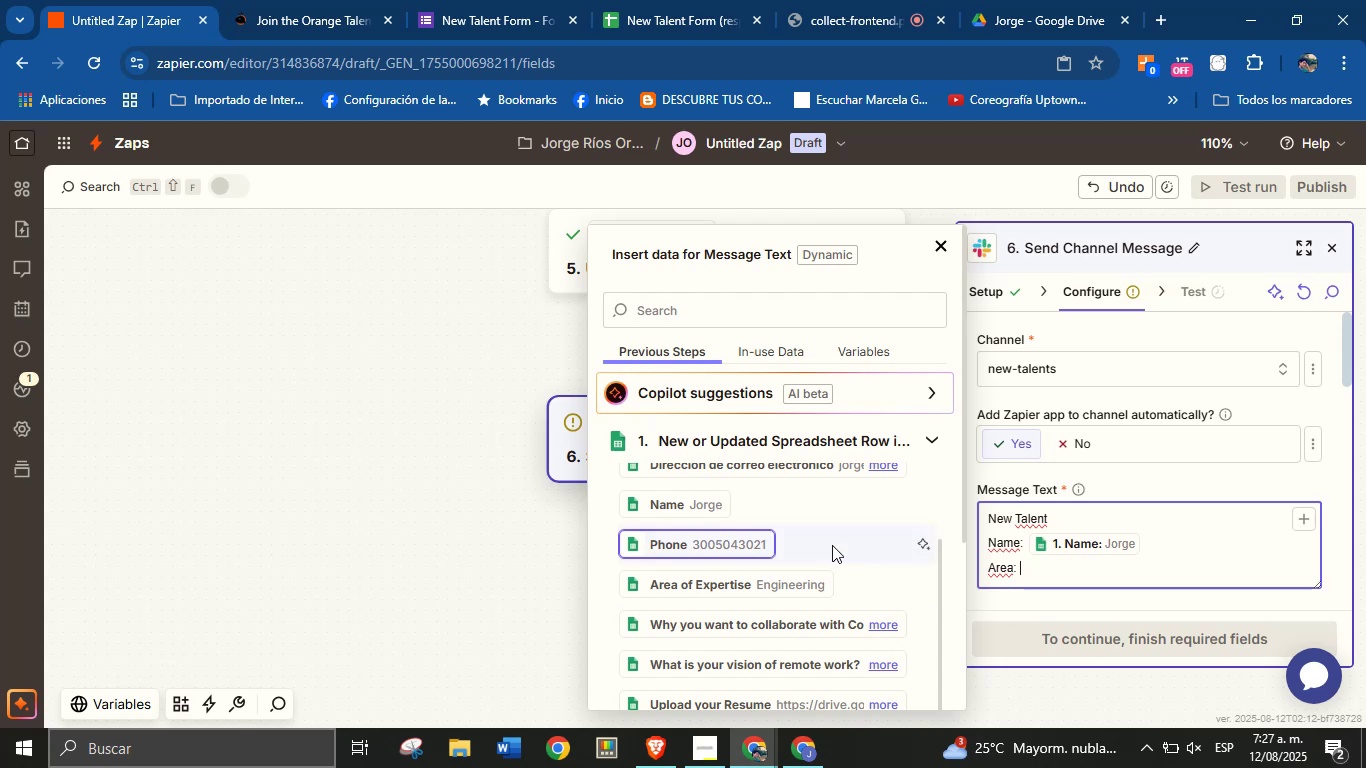 
left_click([764, 580])
 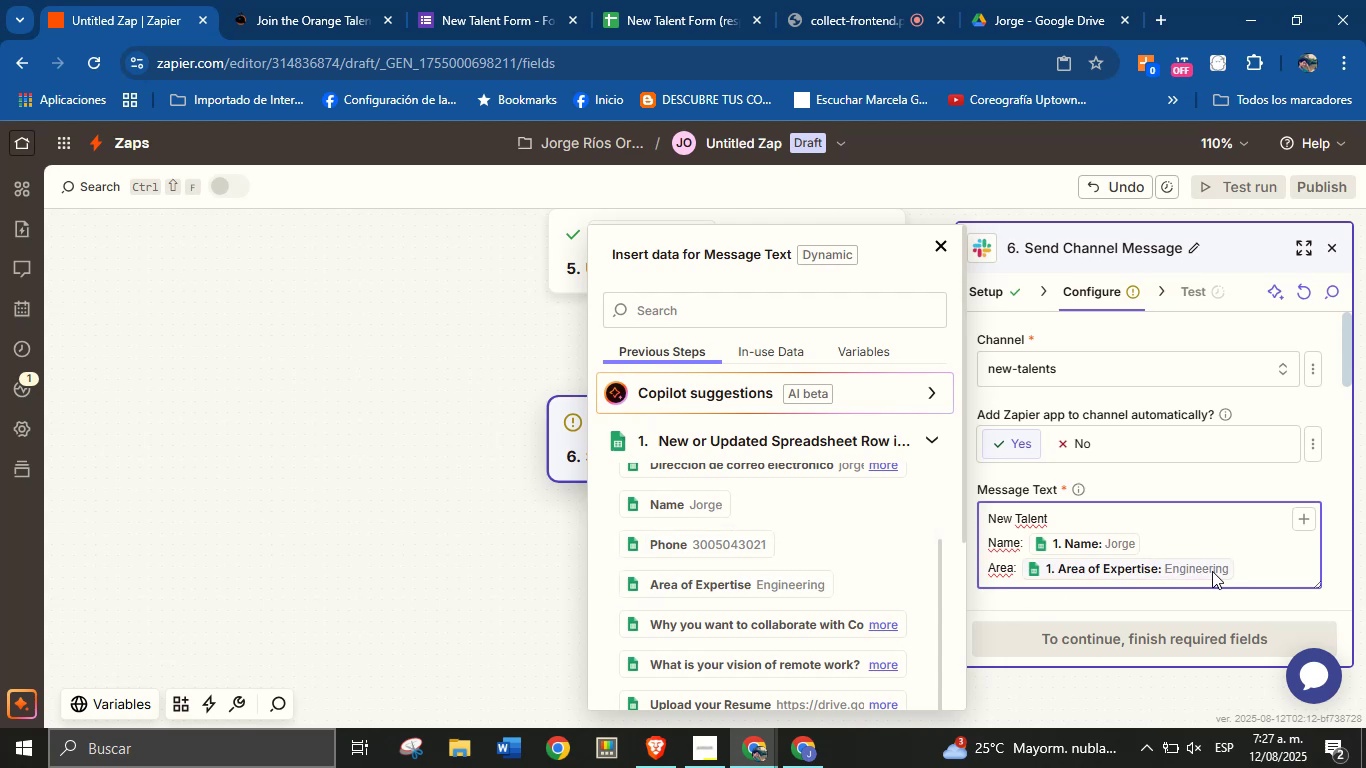 
key(Enter)
 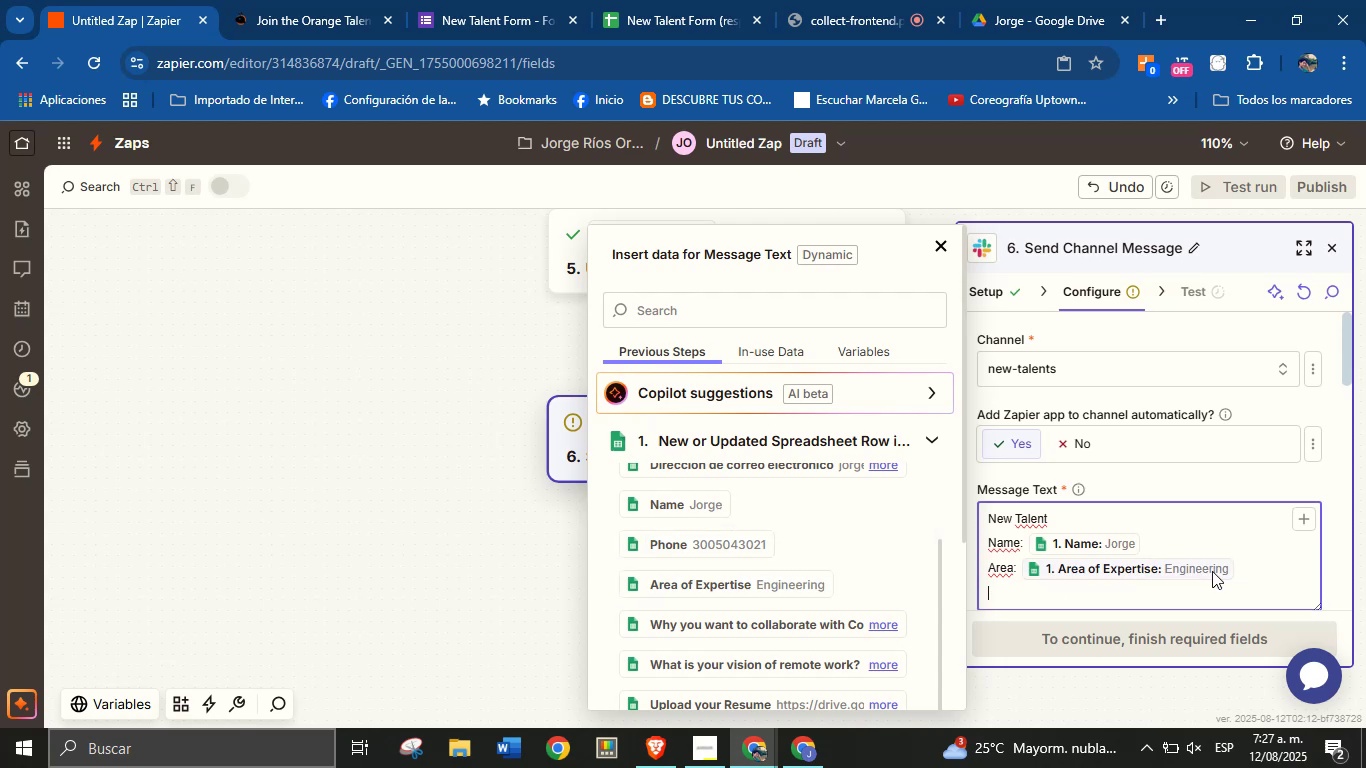 
type(email)
key(Backspace)
key(Backspace)
key(Backspace)
key(Backspace)
key(Backspace)
type(Email> )
 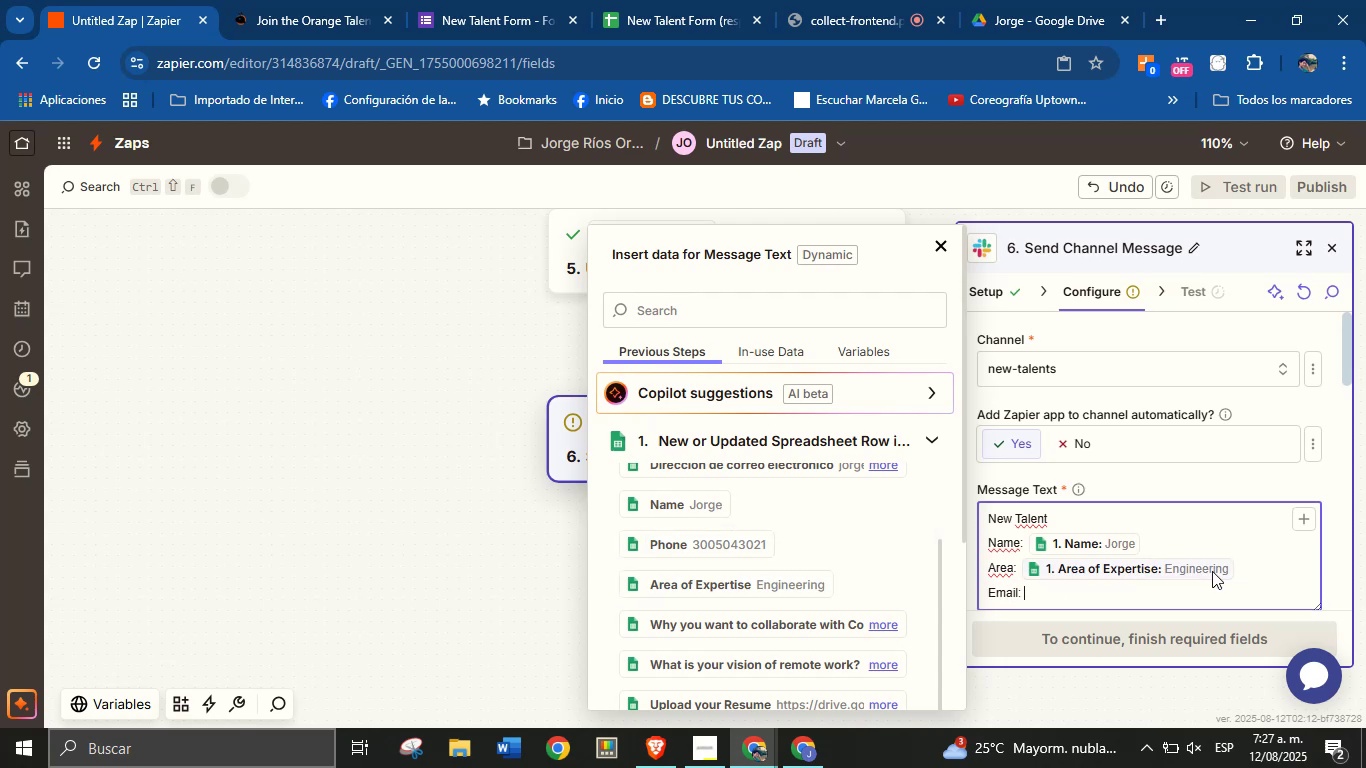 
scroll: coordinate [771, 560], scroll_direction: up, amount: 1.0
 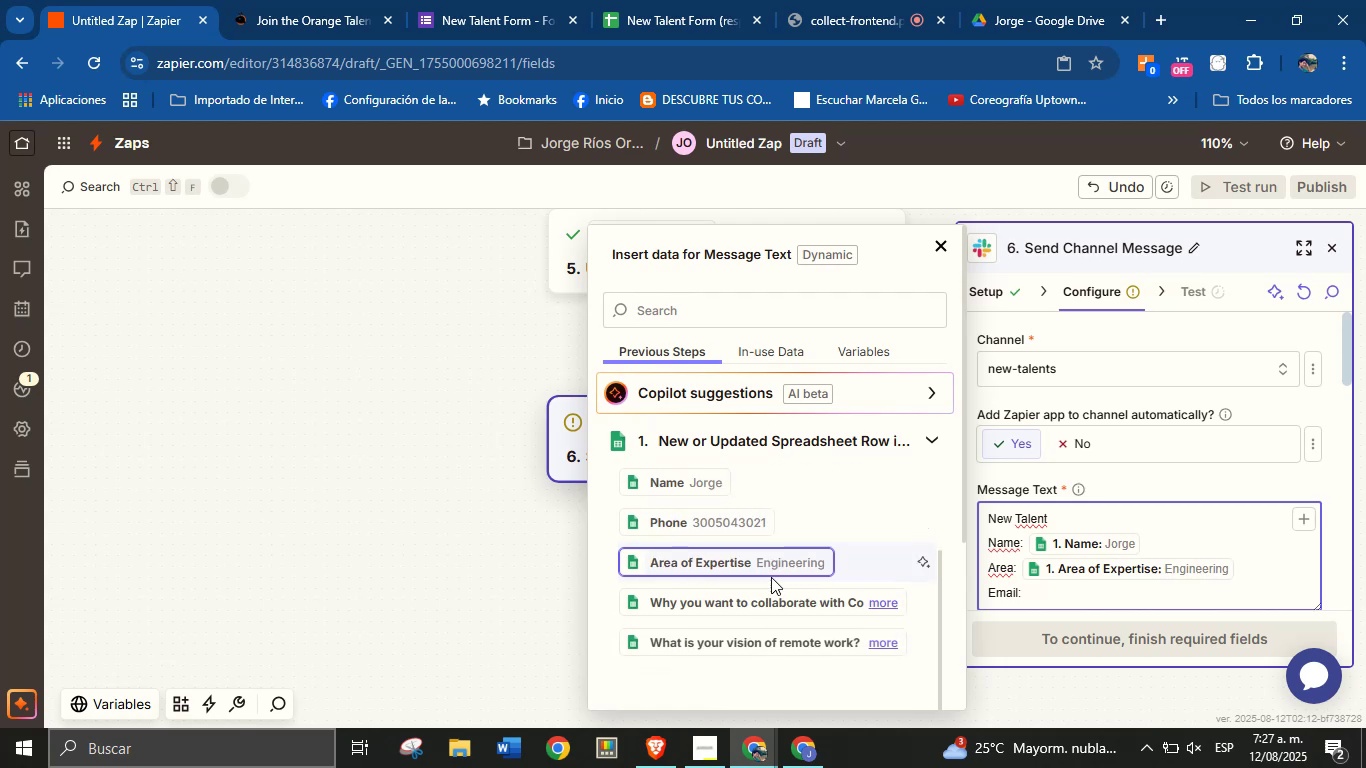 
scroll: coordinate [763, 449], scroll_direction: down, amount: 7.0
 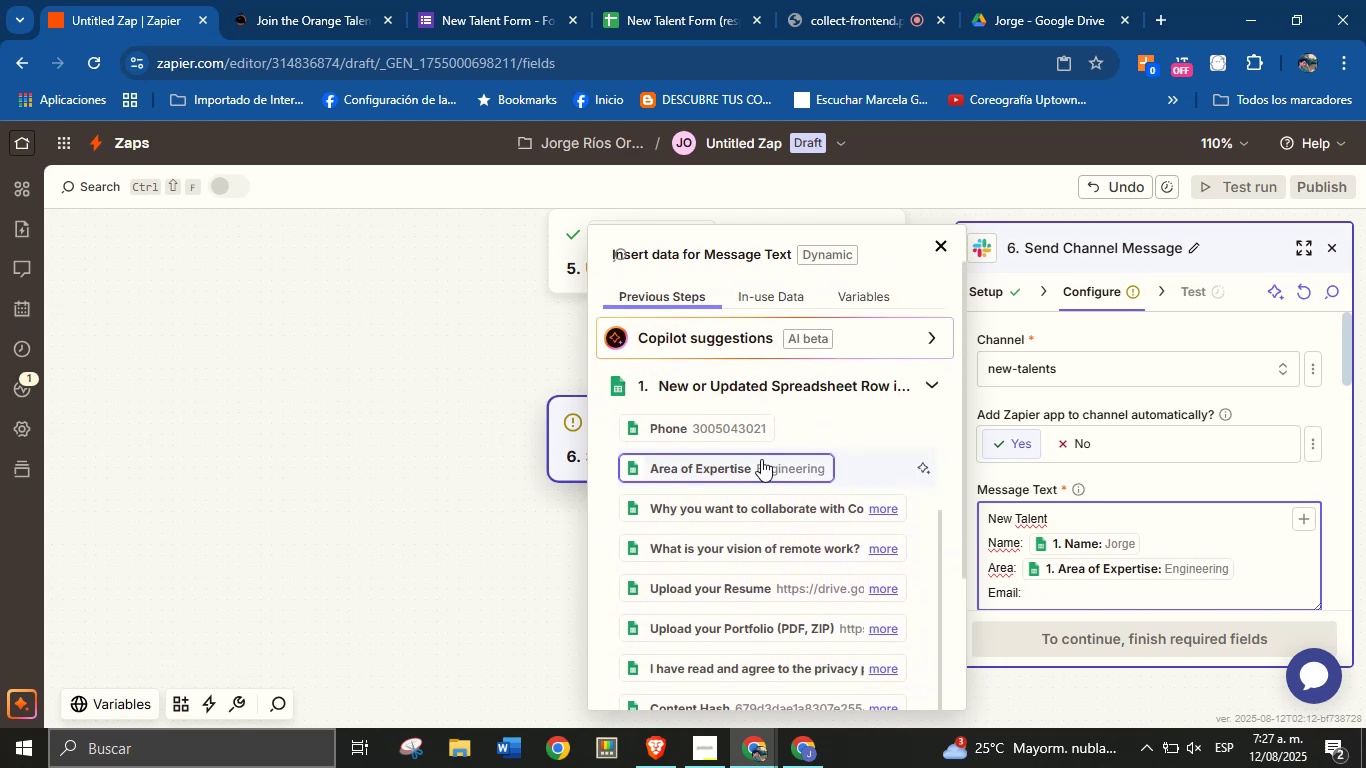 
scroll: coordinate [749, 485], scroll_direction: up, amount: 2.0
 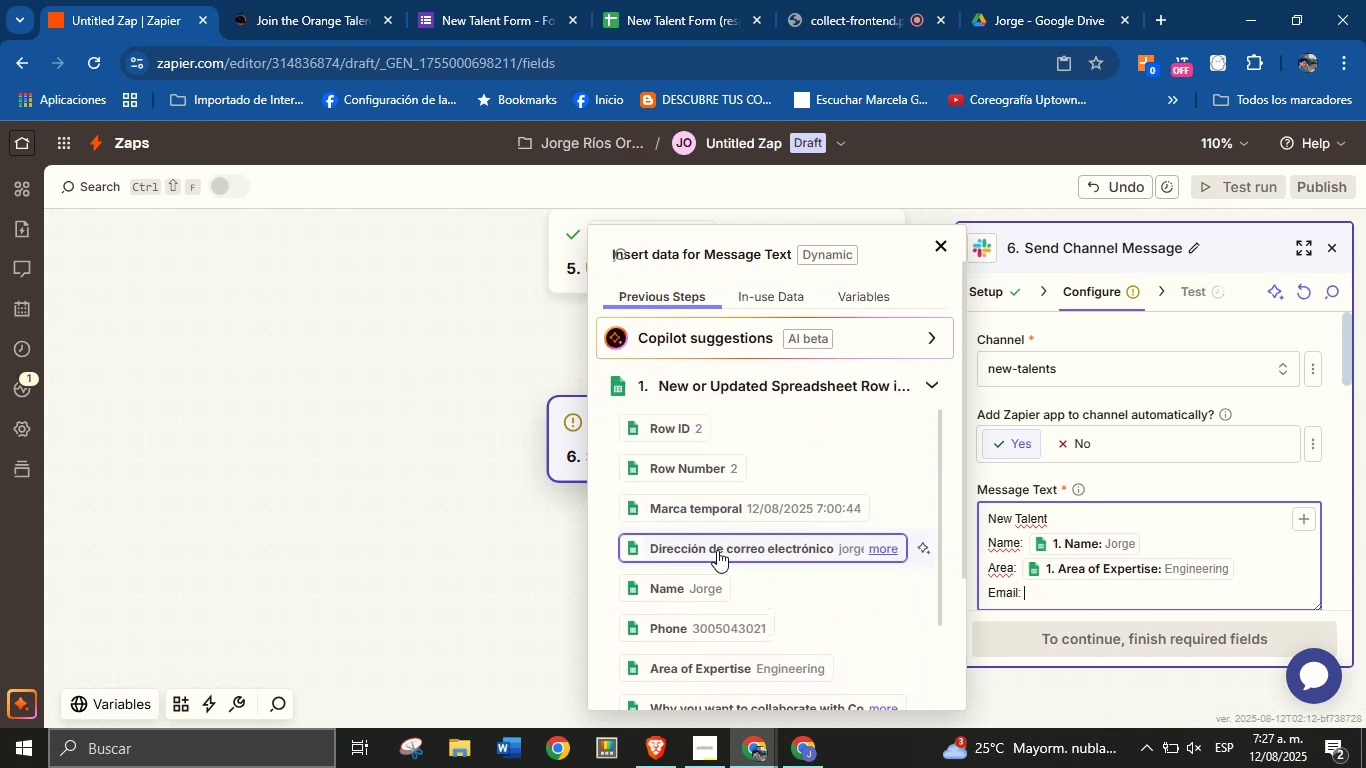 
left_click([717, 551])
 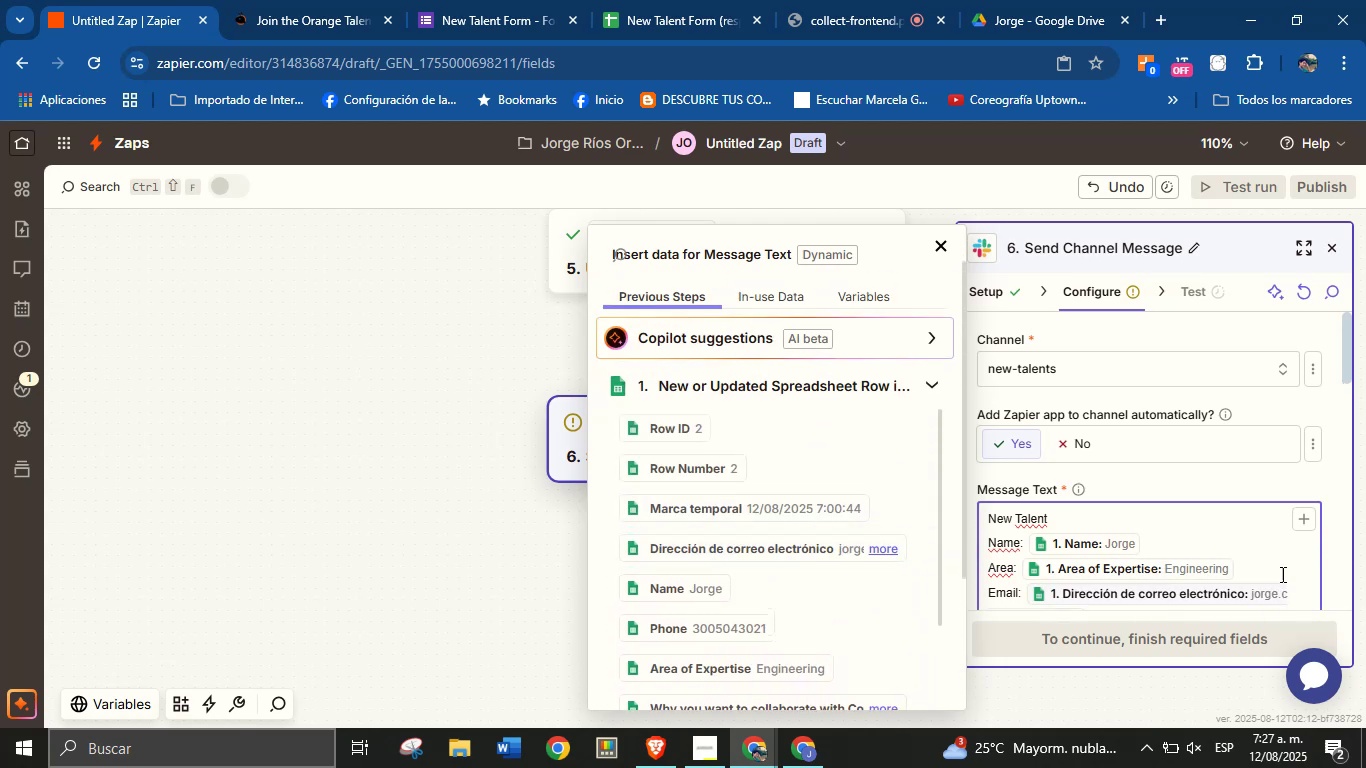 
scroll: coordinate [1277, 560], scroll_direction: down, amount: 1.0
 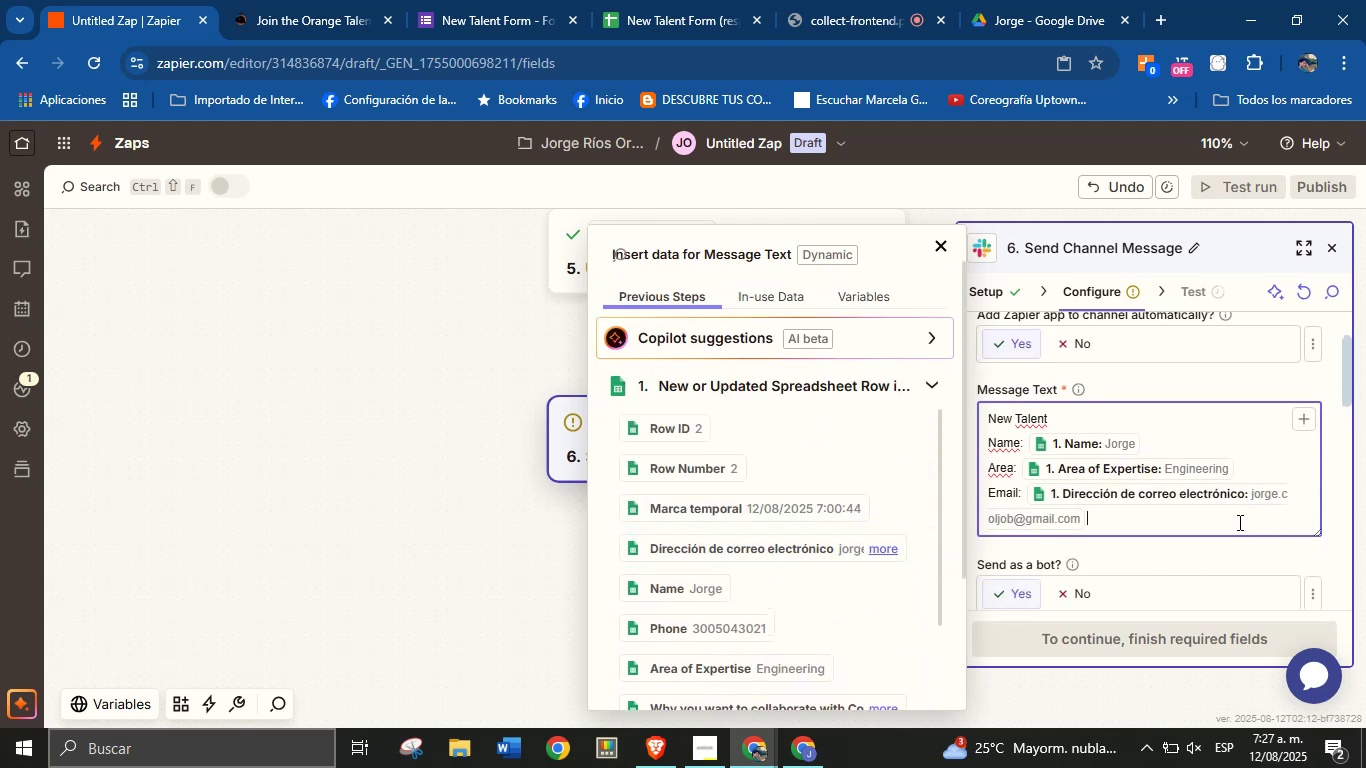 
key(Enter)
 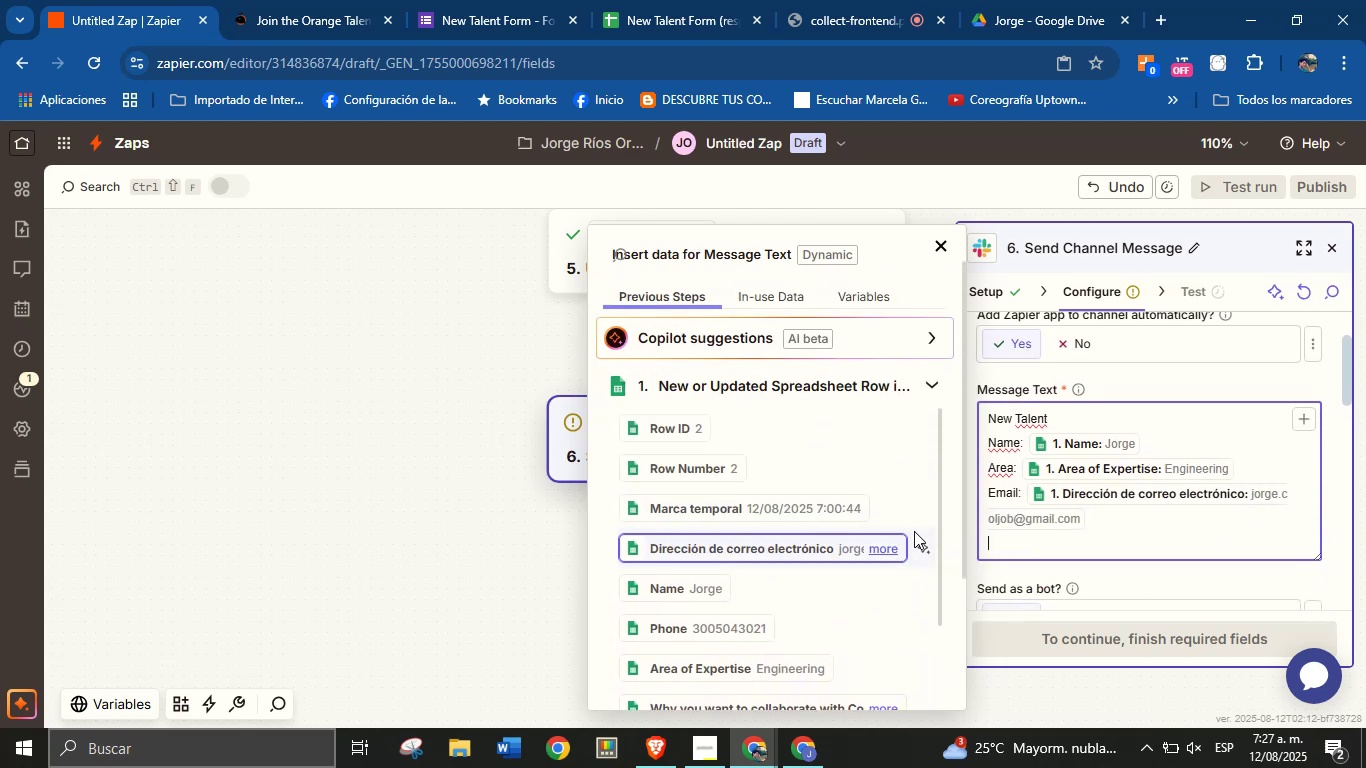 
type(phone)
key(Backspace)
key(Backspace)
key(Backspace)
key(Backspace)
key(Backspace)
type(Phone> )
 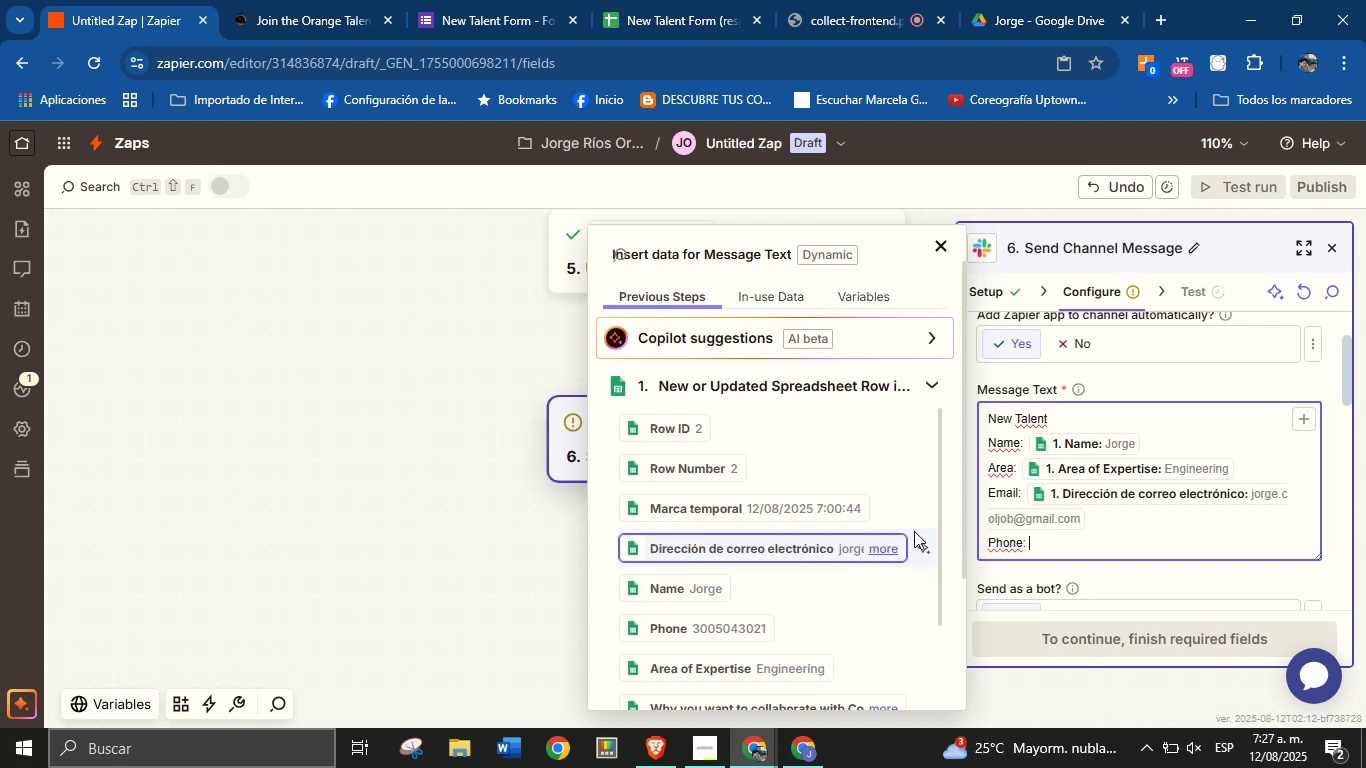 
left_click([740, 627])
 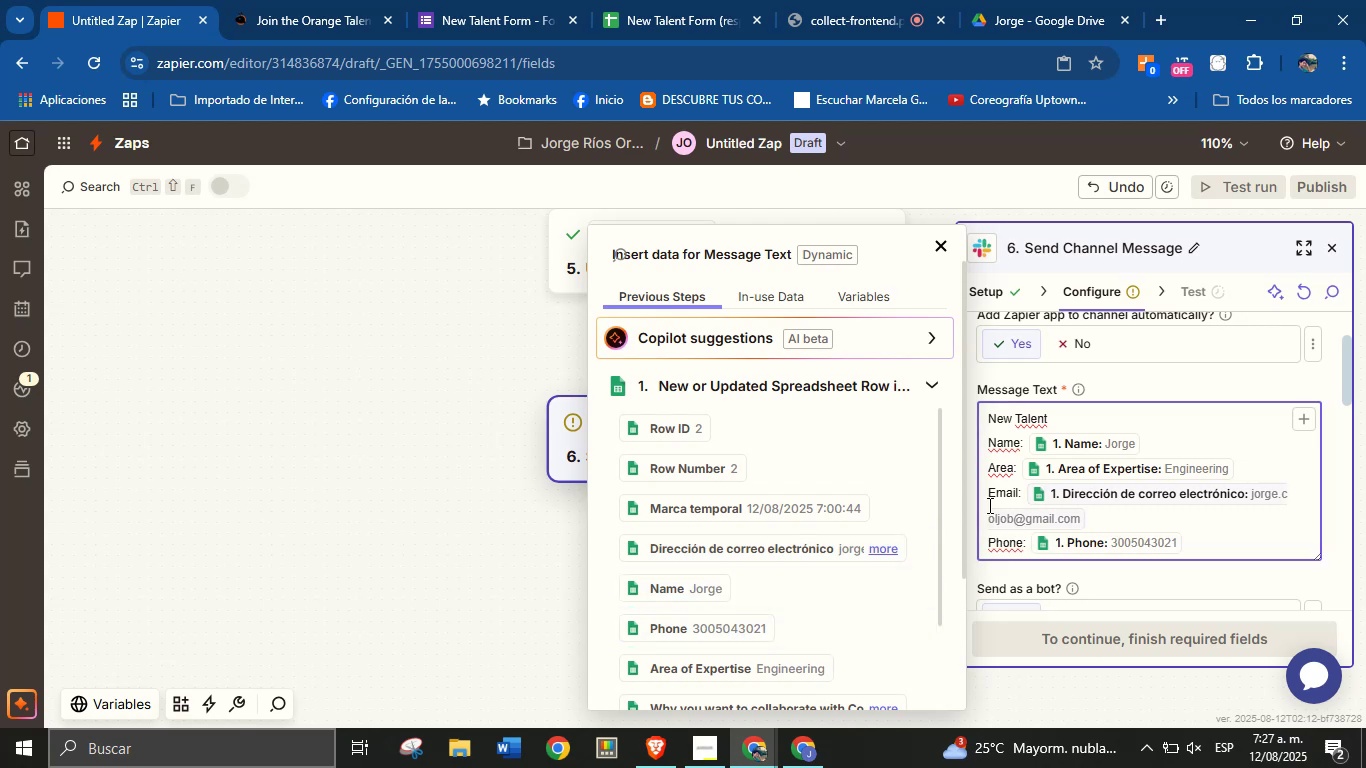 
scroll: coordinate [782, 409], scroll_direction: down, amount: 6.0
 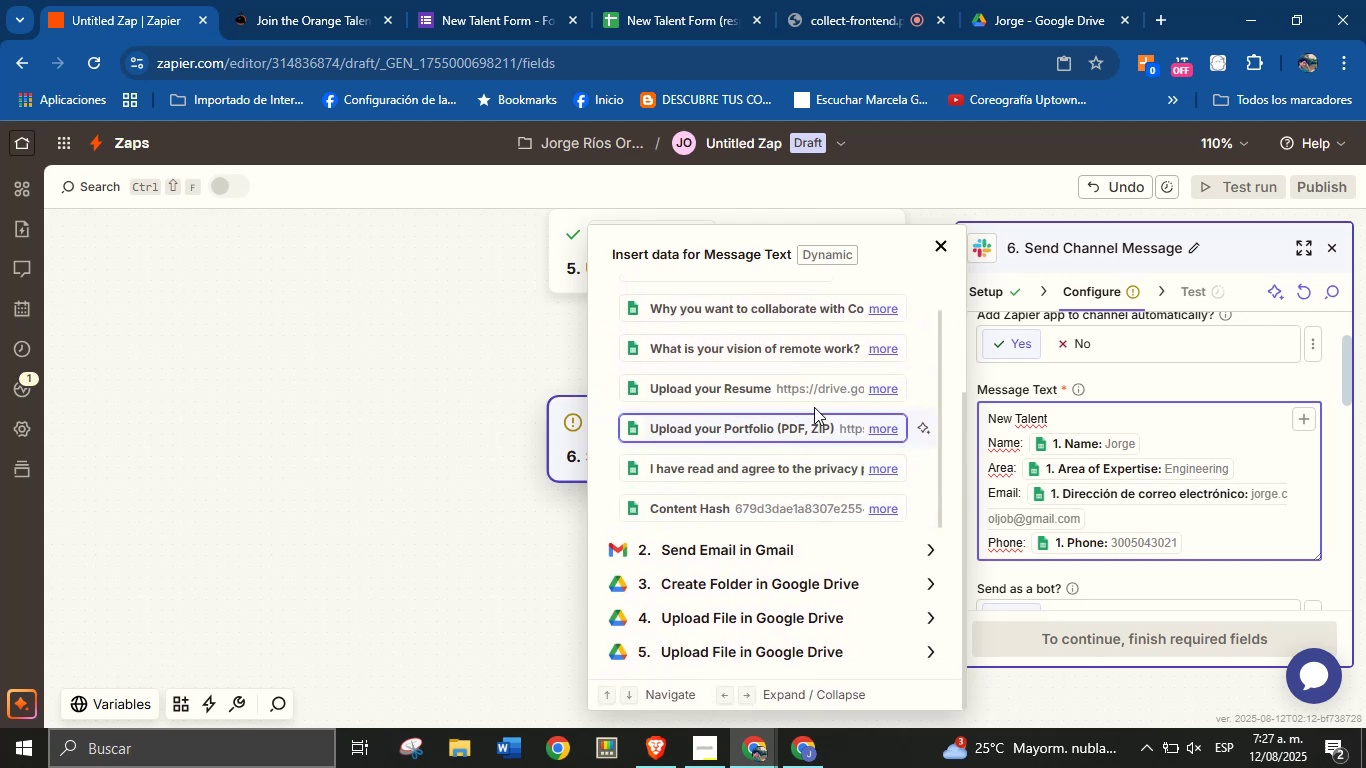 
wait(6.5)
 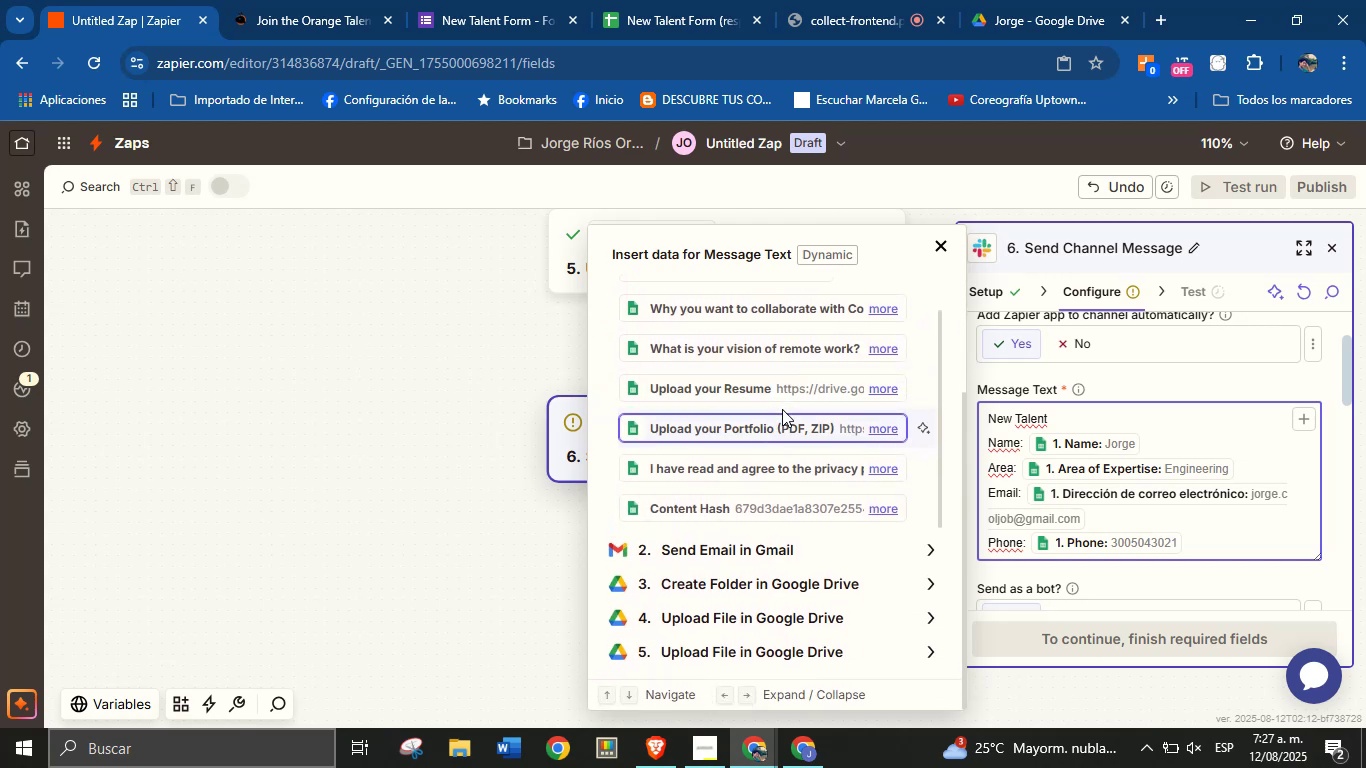 
key(Enter)
 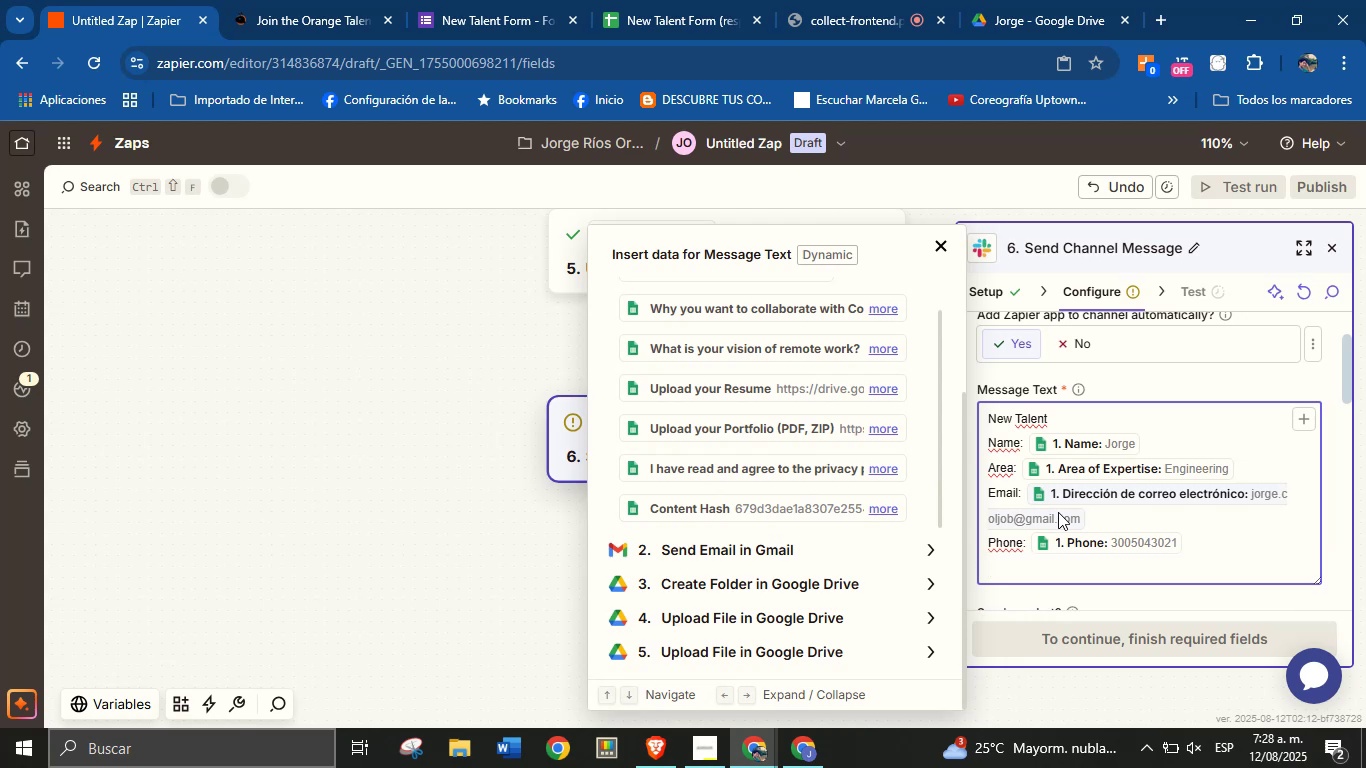 
type(Resue)
key(Backspace)
type(me> )
 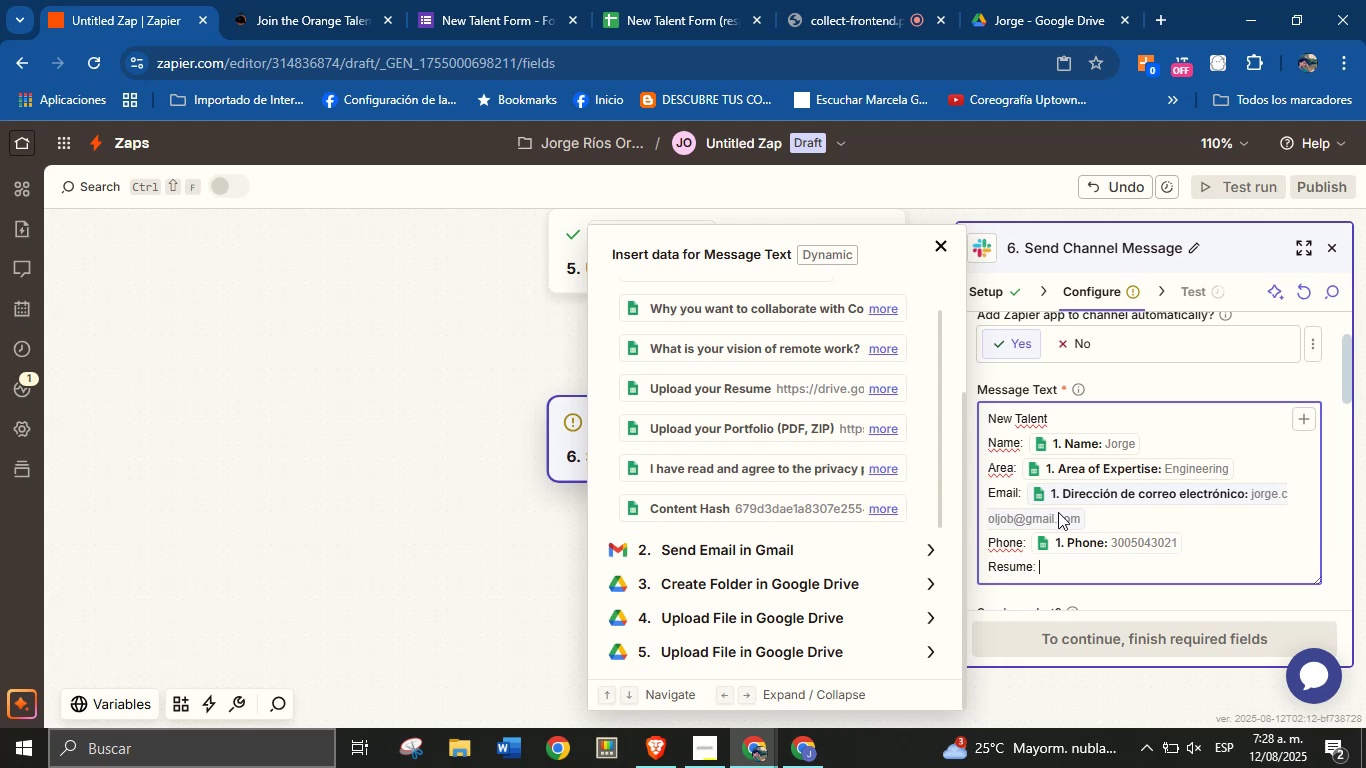 
left_click([728, 384])
 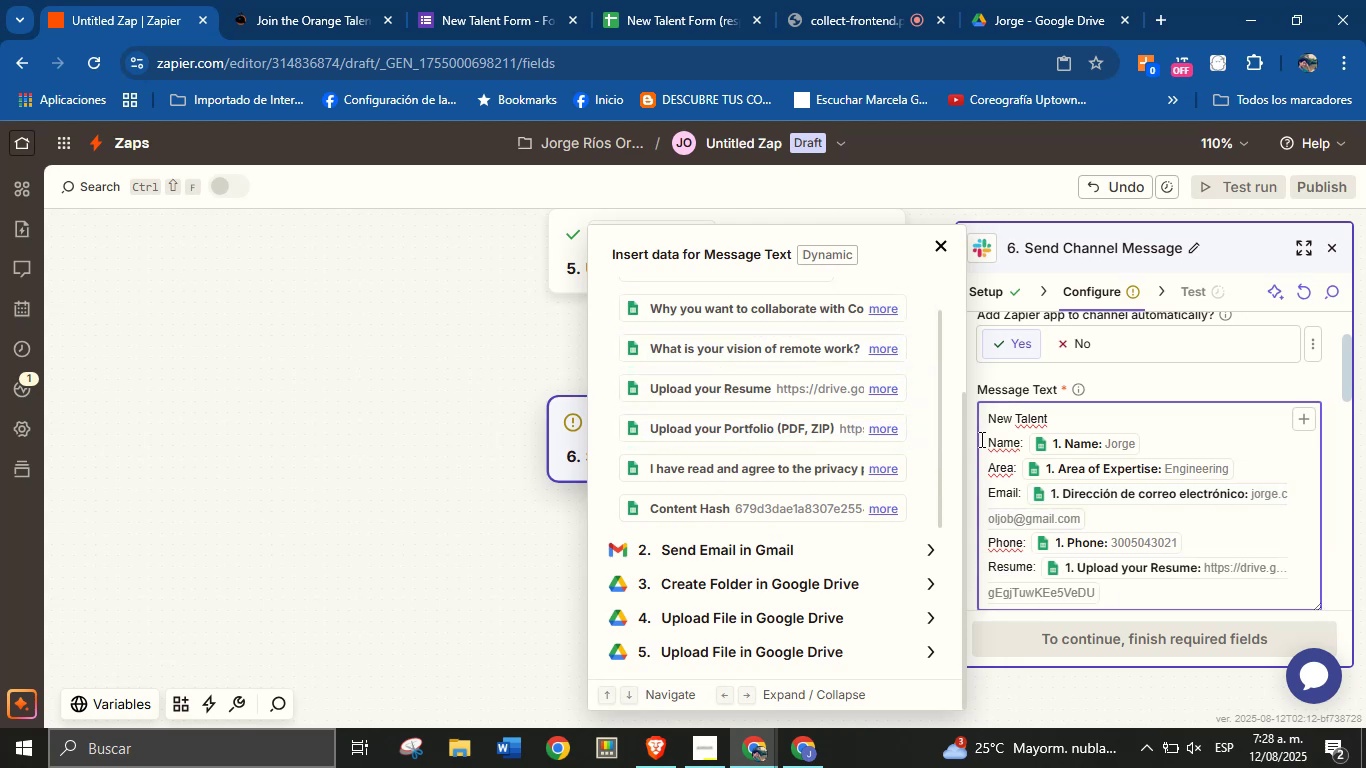 
key(Enter)
 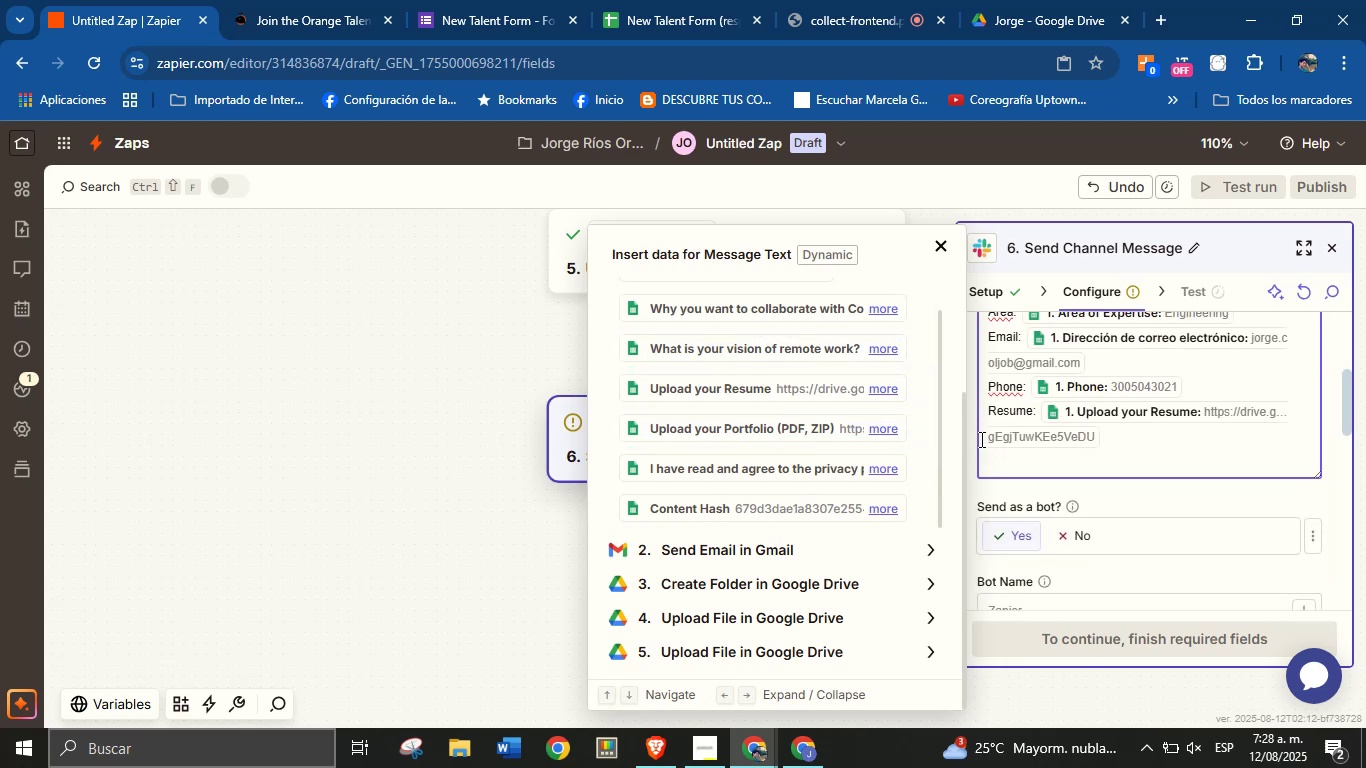 
type(Portfolio> )
 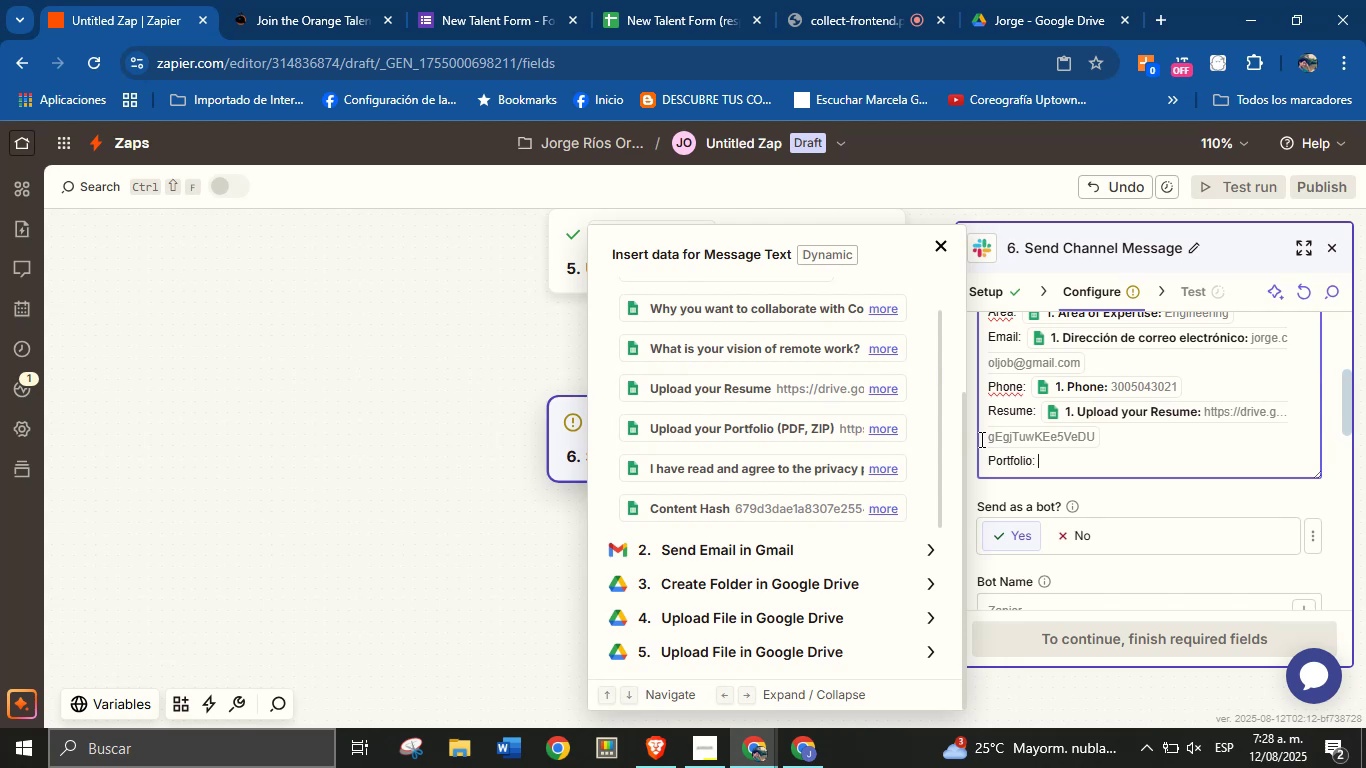 
wait(5.87)
 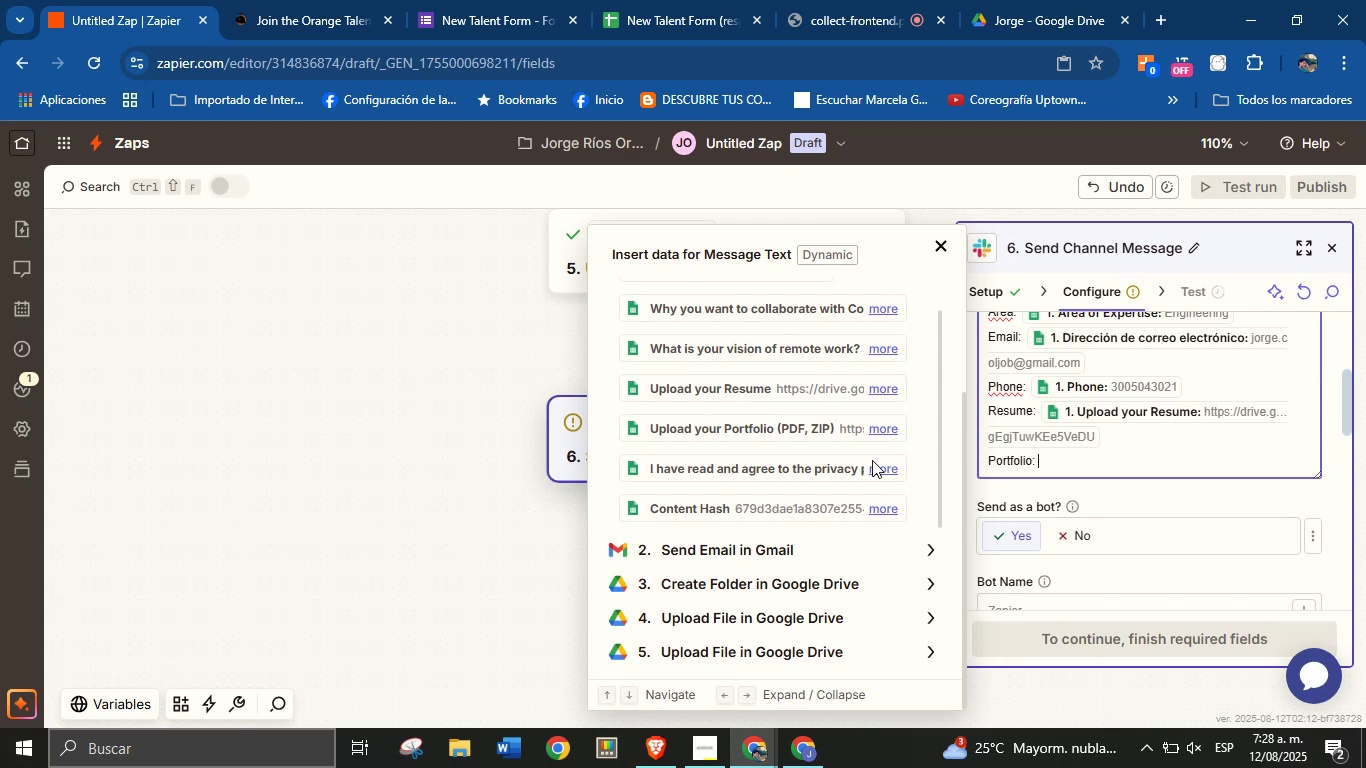 
left_click([796, 430])
 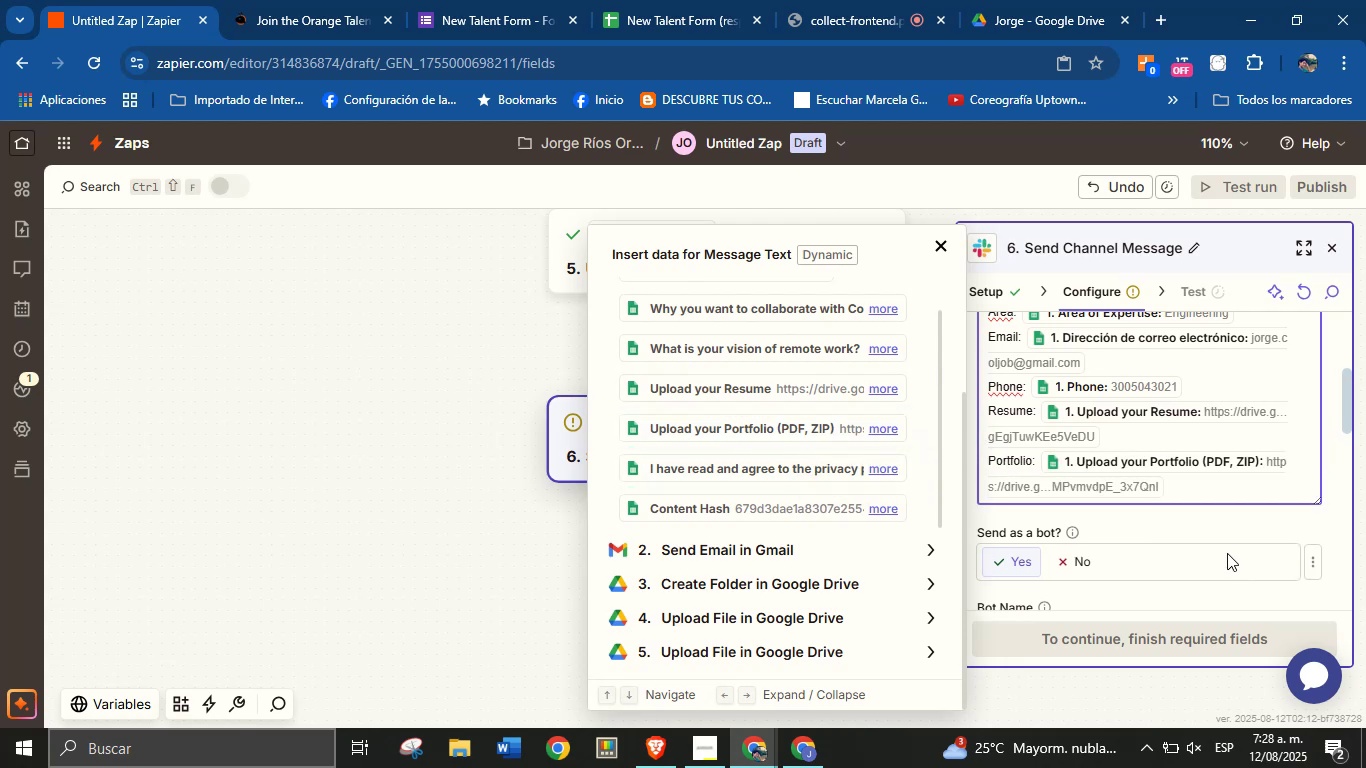 
left_click([1227, 529])
 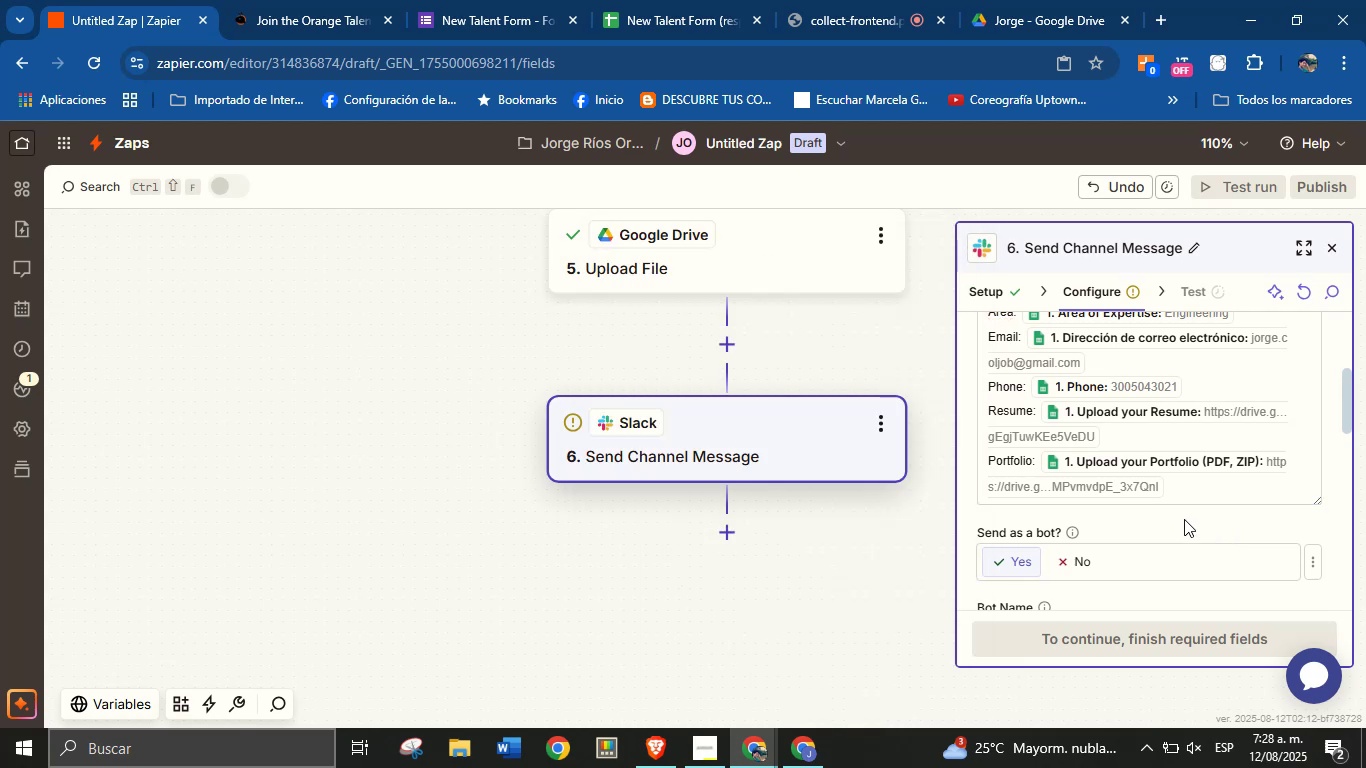 
scroll: coordinate [1123, 492], scroll_direction: up, amount: 1.0
 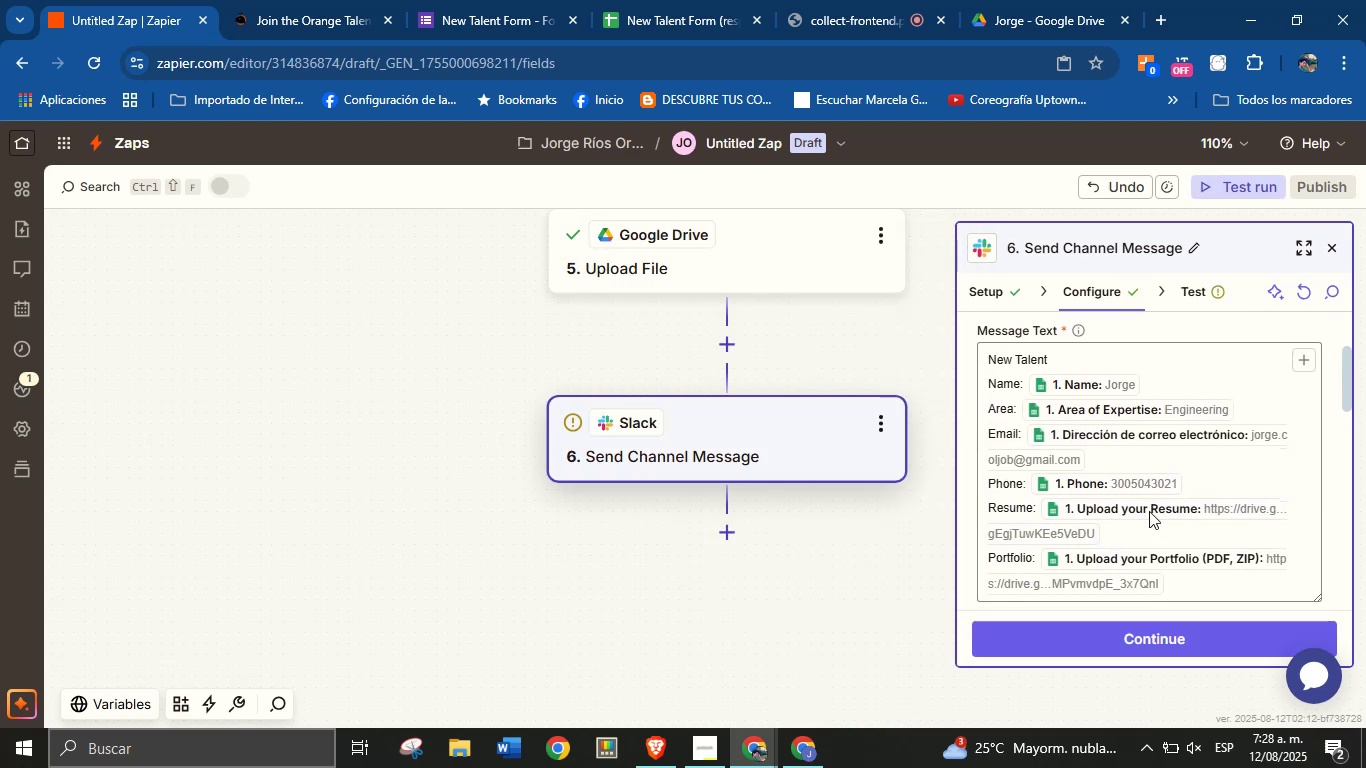 
scroll: coordinate [1161, 455], scroll_direction: down, amount: 2.0
 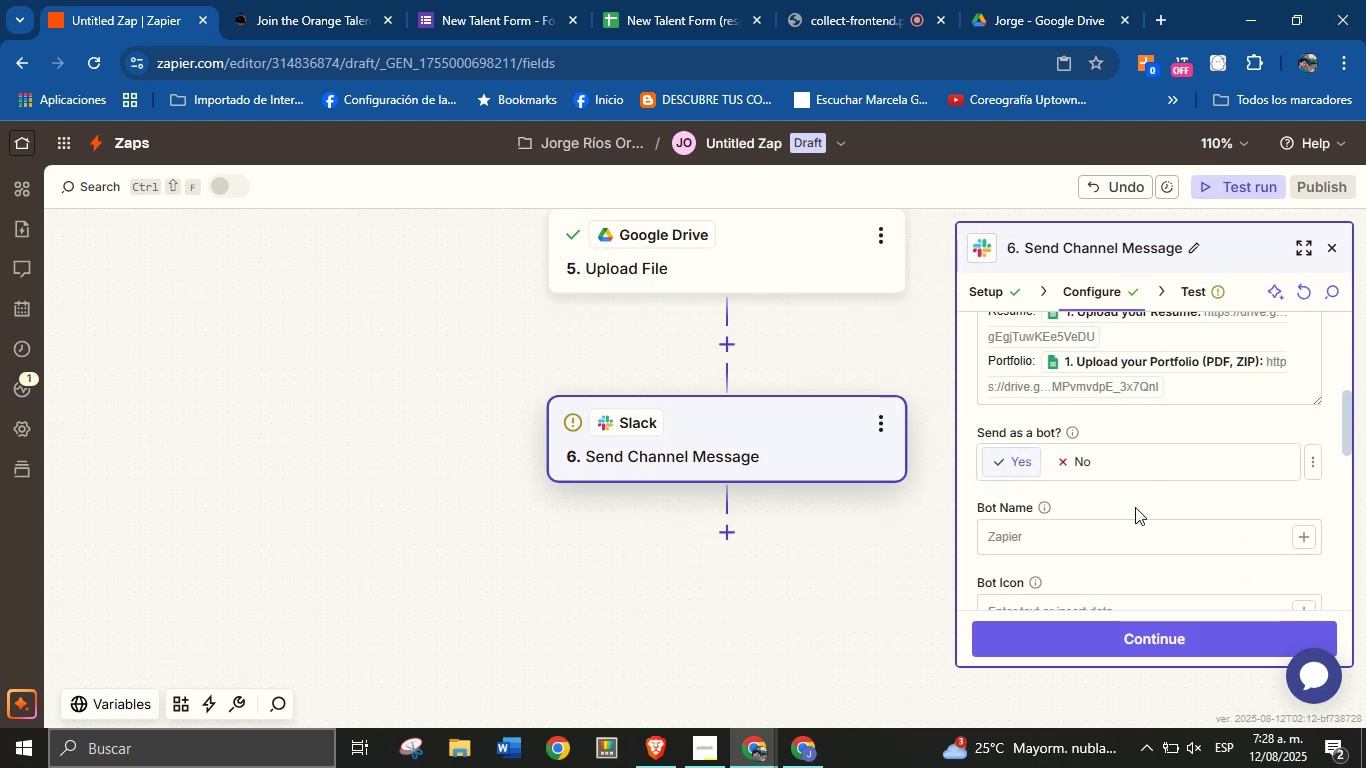 
scroll: coordinate [1094, 508], scroll_direction: none, amount: 0.0
 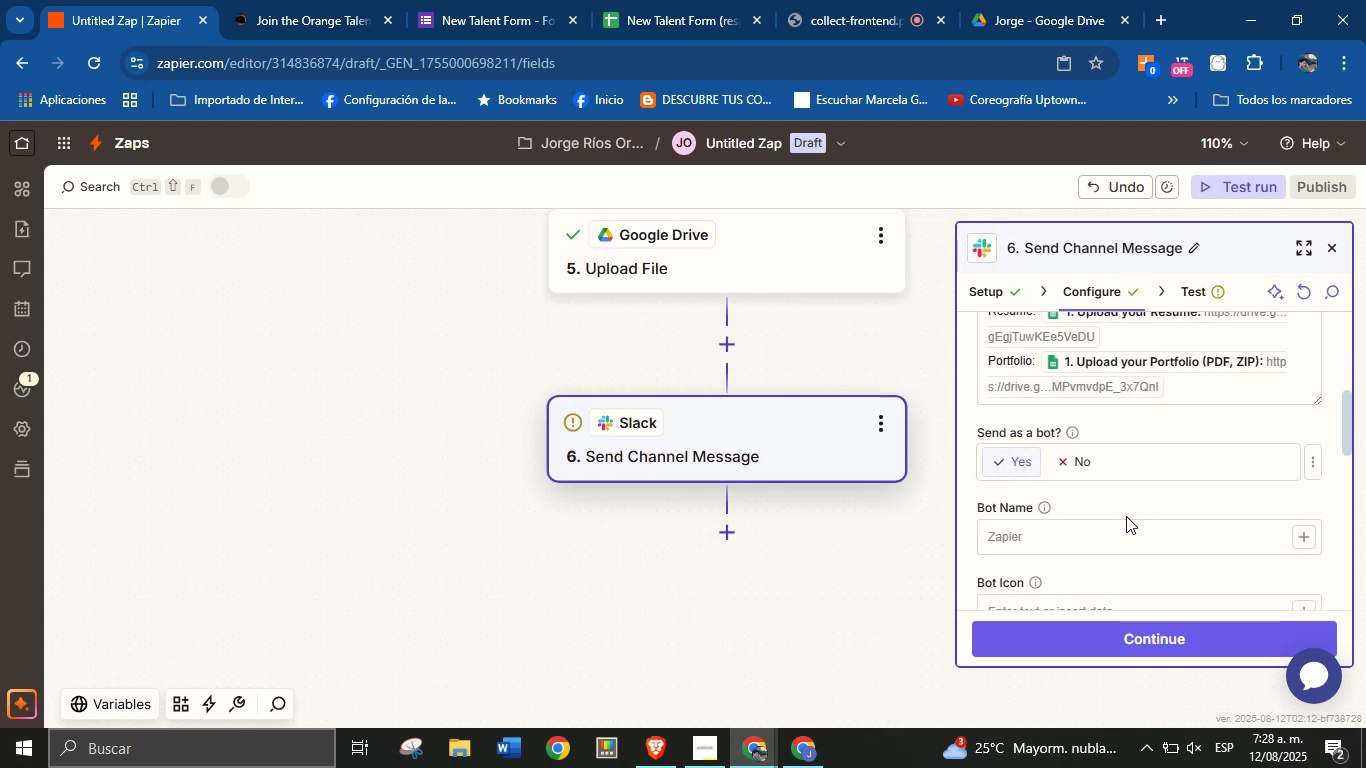 
scroll: coordinate [1151, 491], scroll_direction: down, amount: 3.0
 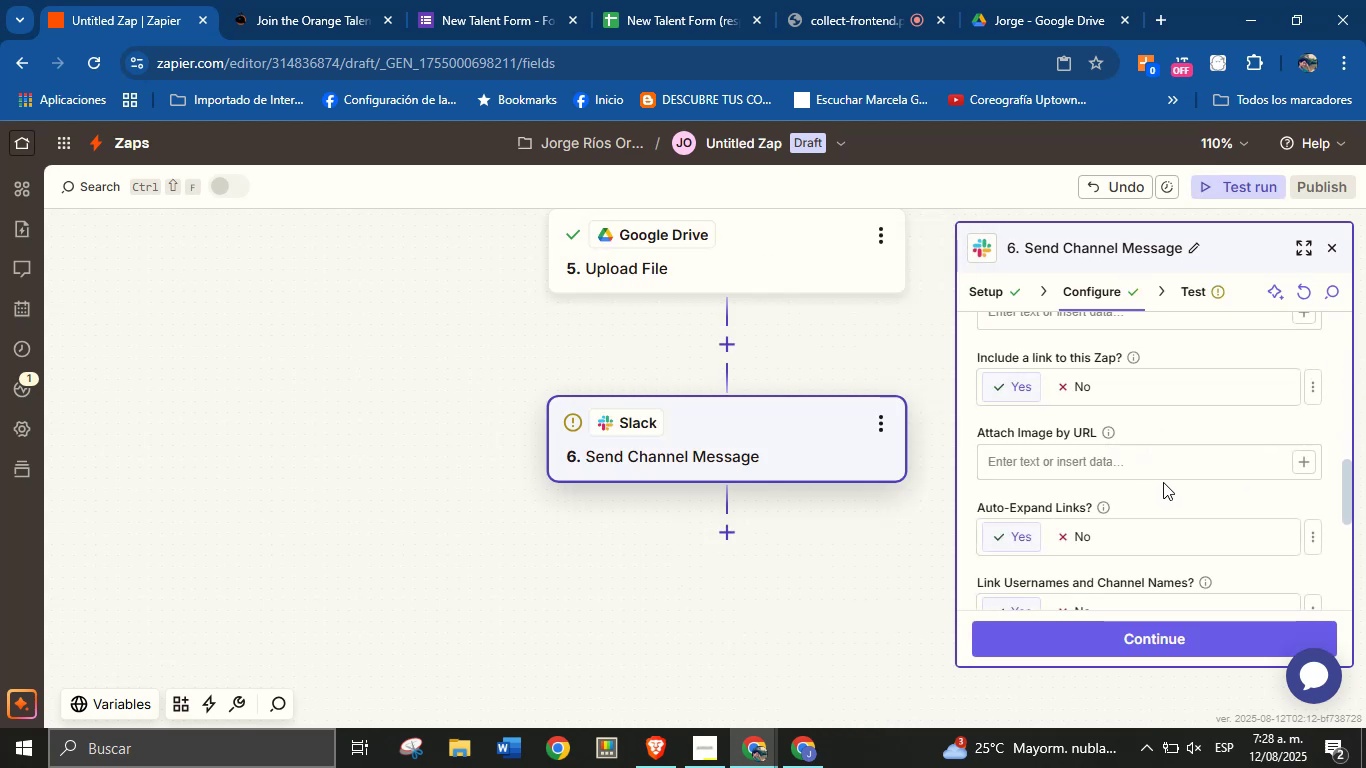 
scroll: coordinate [1145, 484], scroll_direction: up, amount: 6.0
 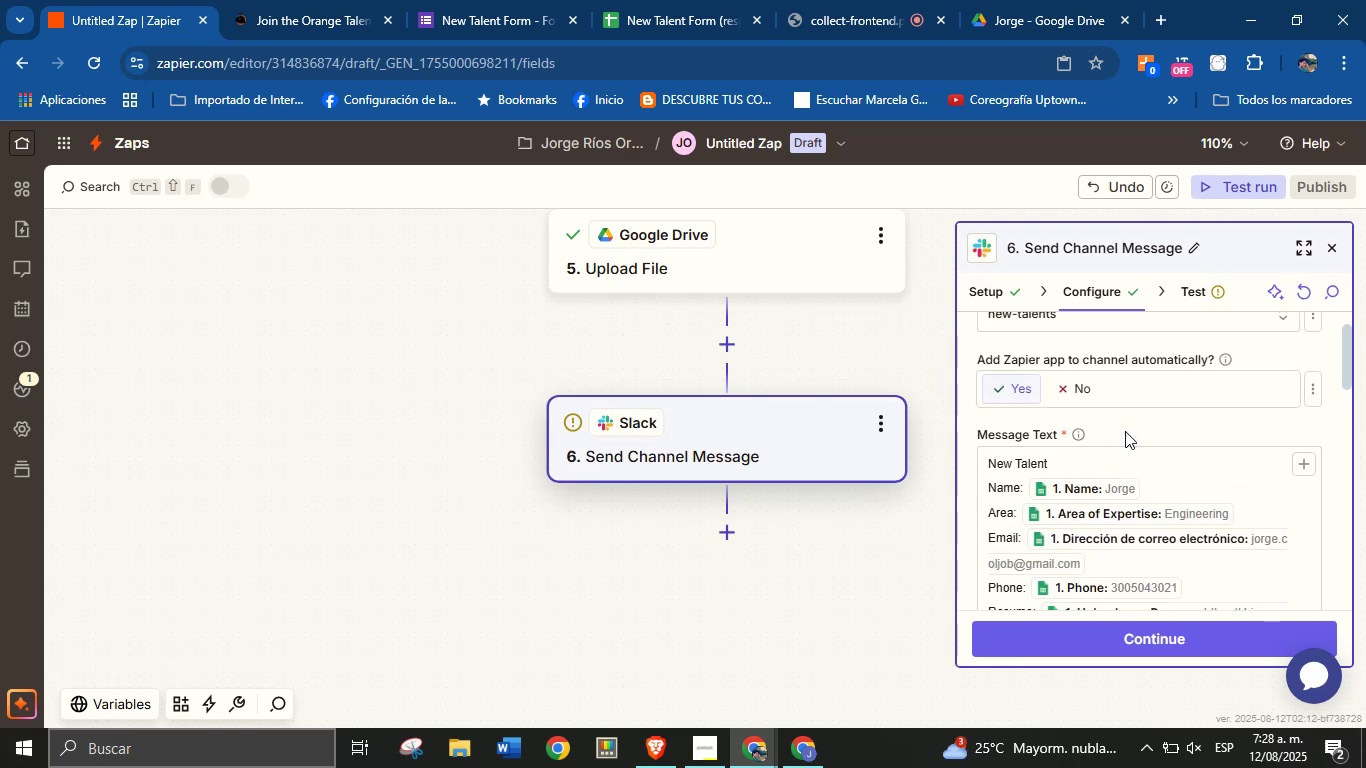 
scroll: coordinate [1102, 503], scroll_direction: down, amount: 4.0
 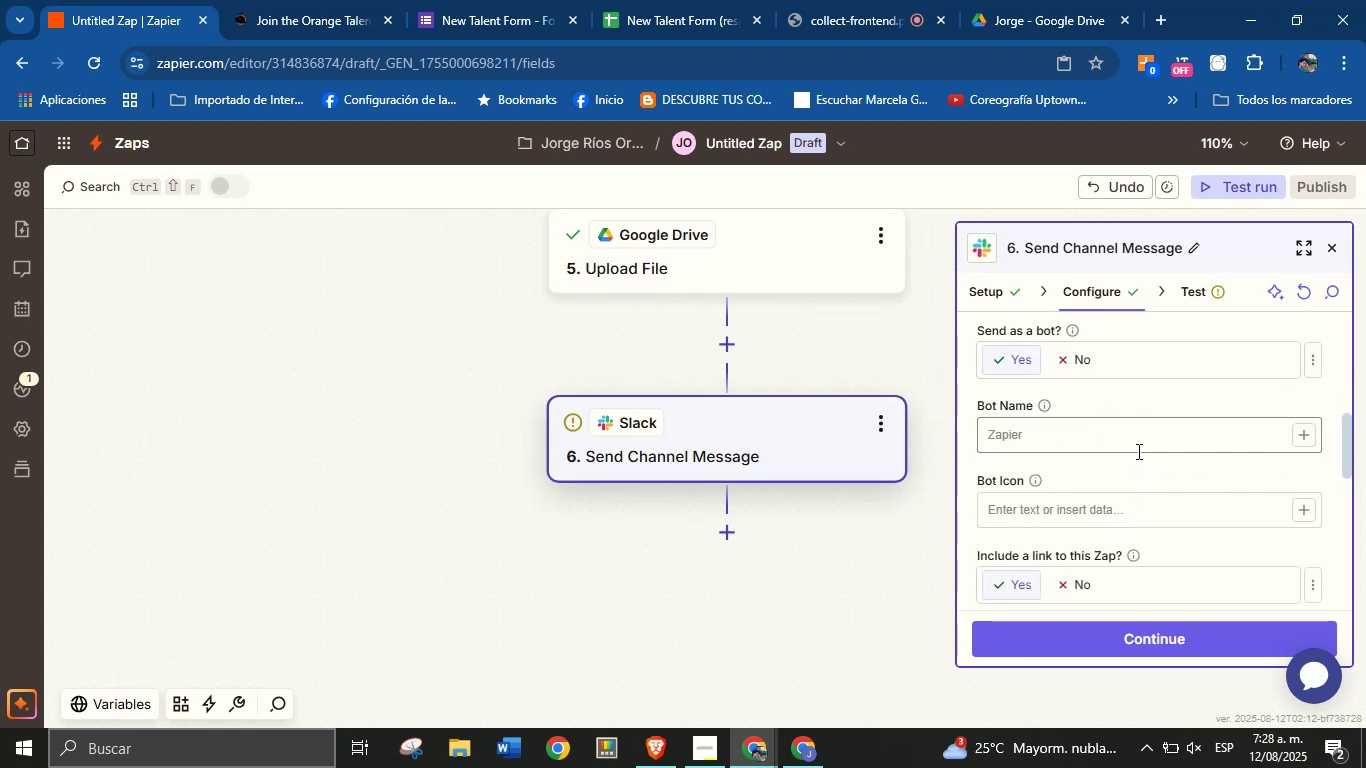 
left_click([1139, 446])
 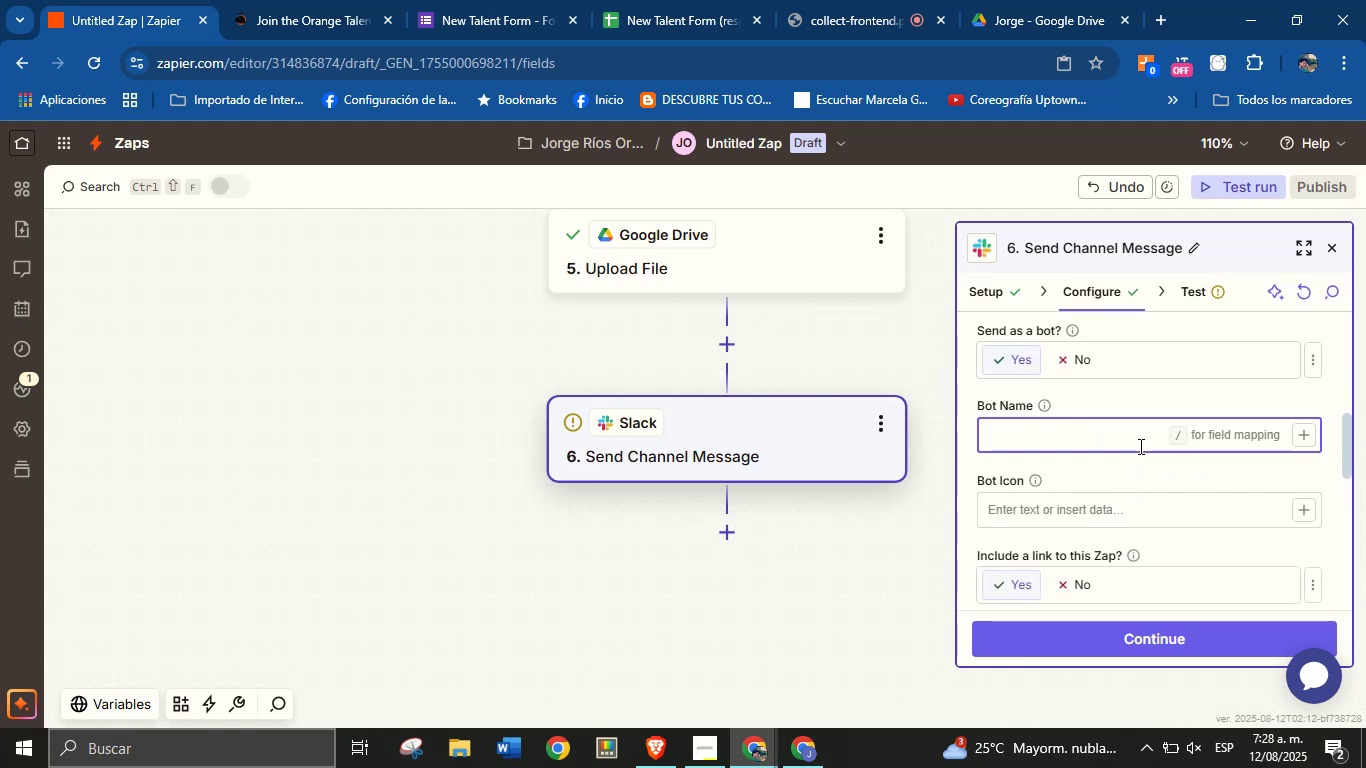 
type(Orengi Recruiter)
 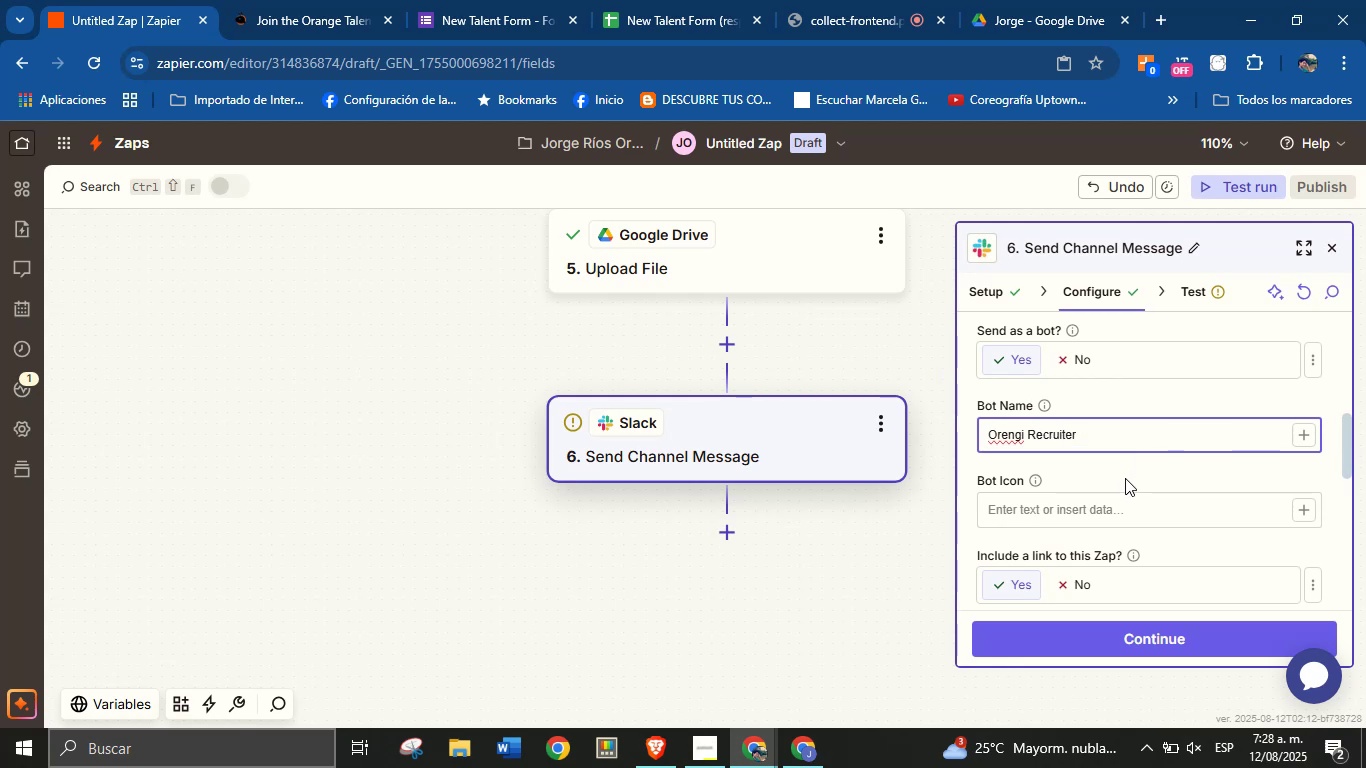 
left_click([1144, 484])
 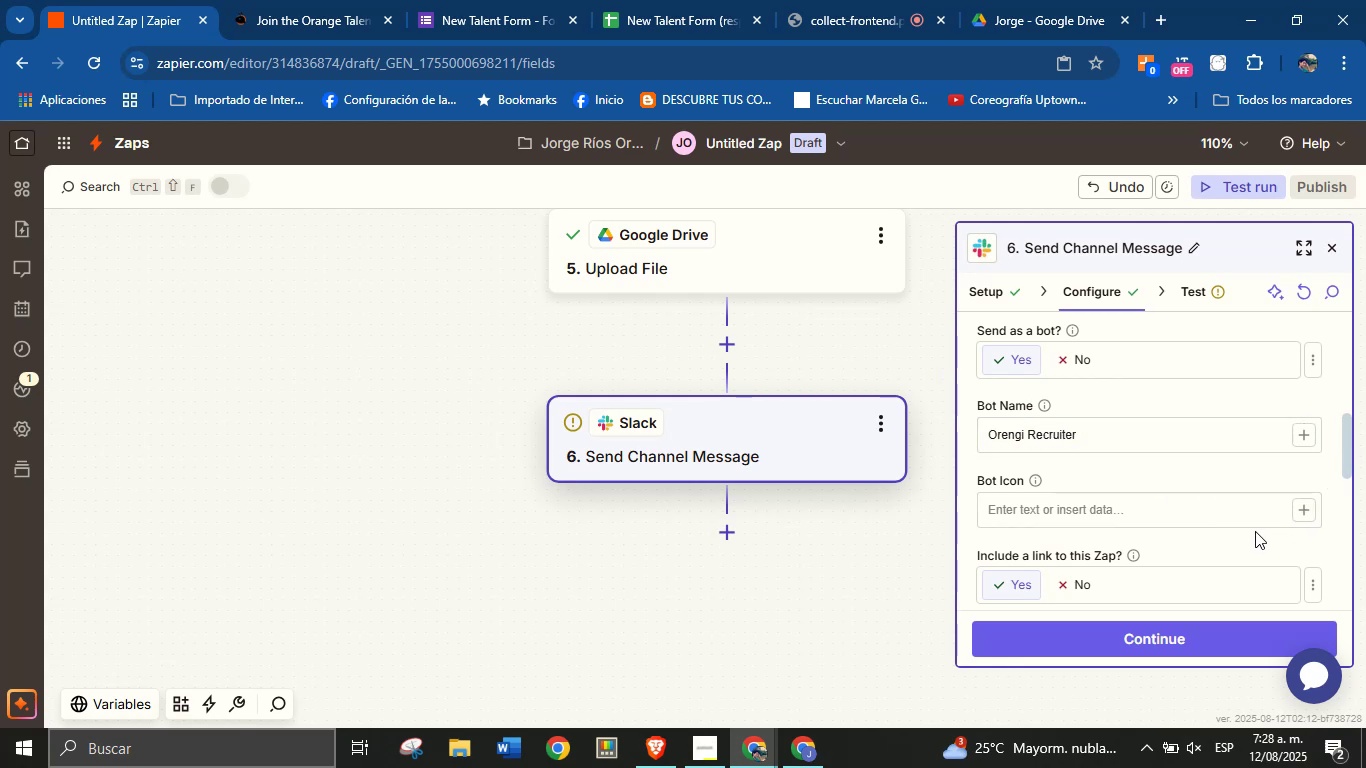 
left_click([1239, 517])
 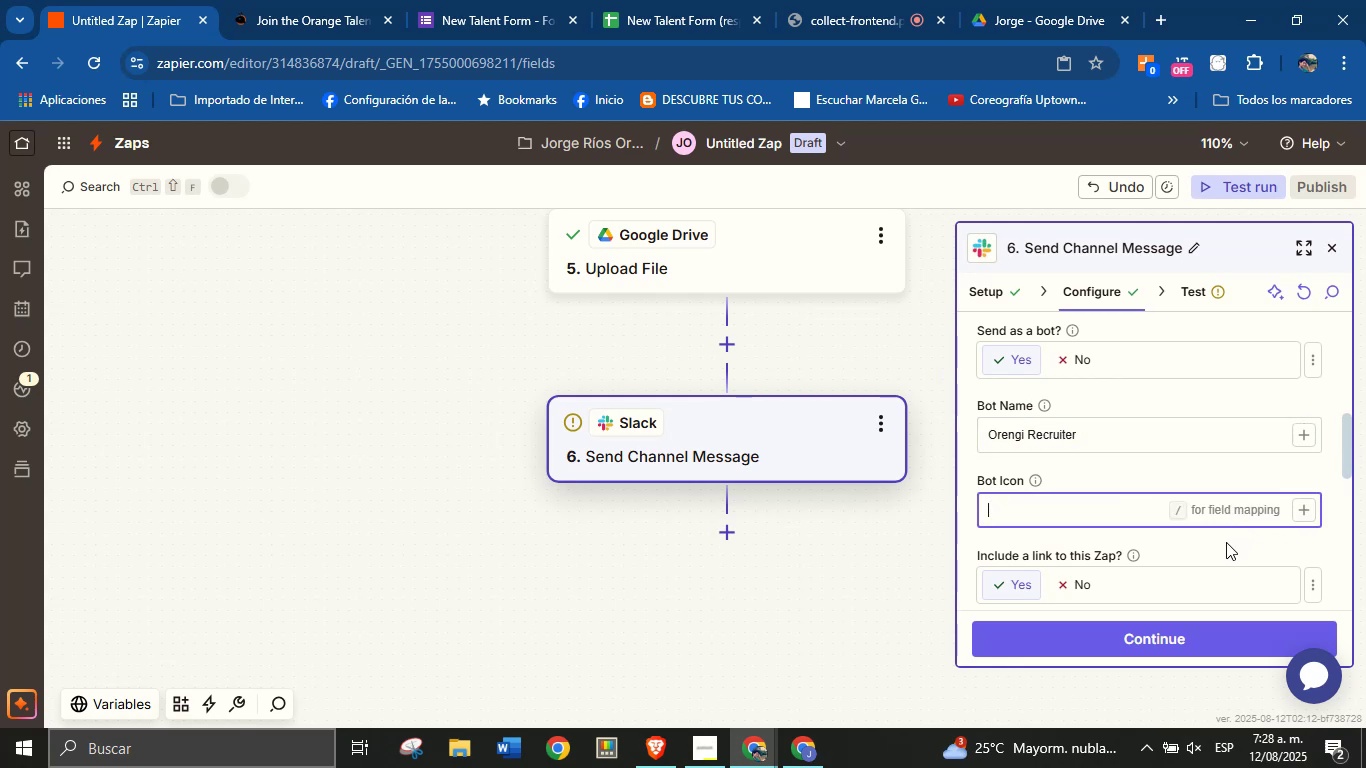 
left_click([1224, 545])
 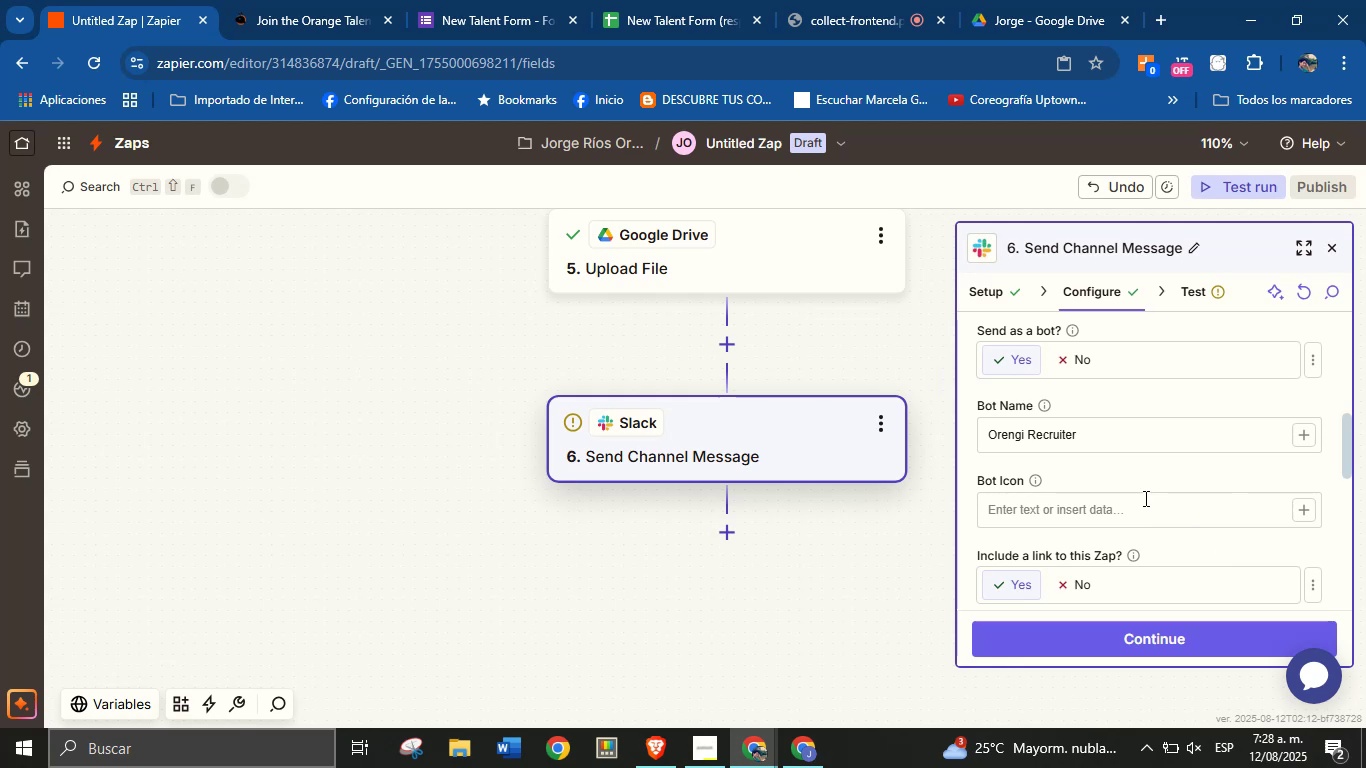 
scroll: coordinate [1136, 510], scroll_direction: down, amount: 7.0
 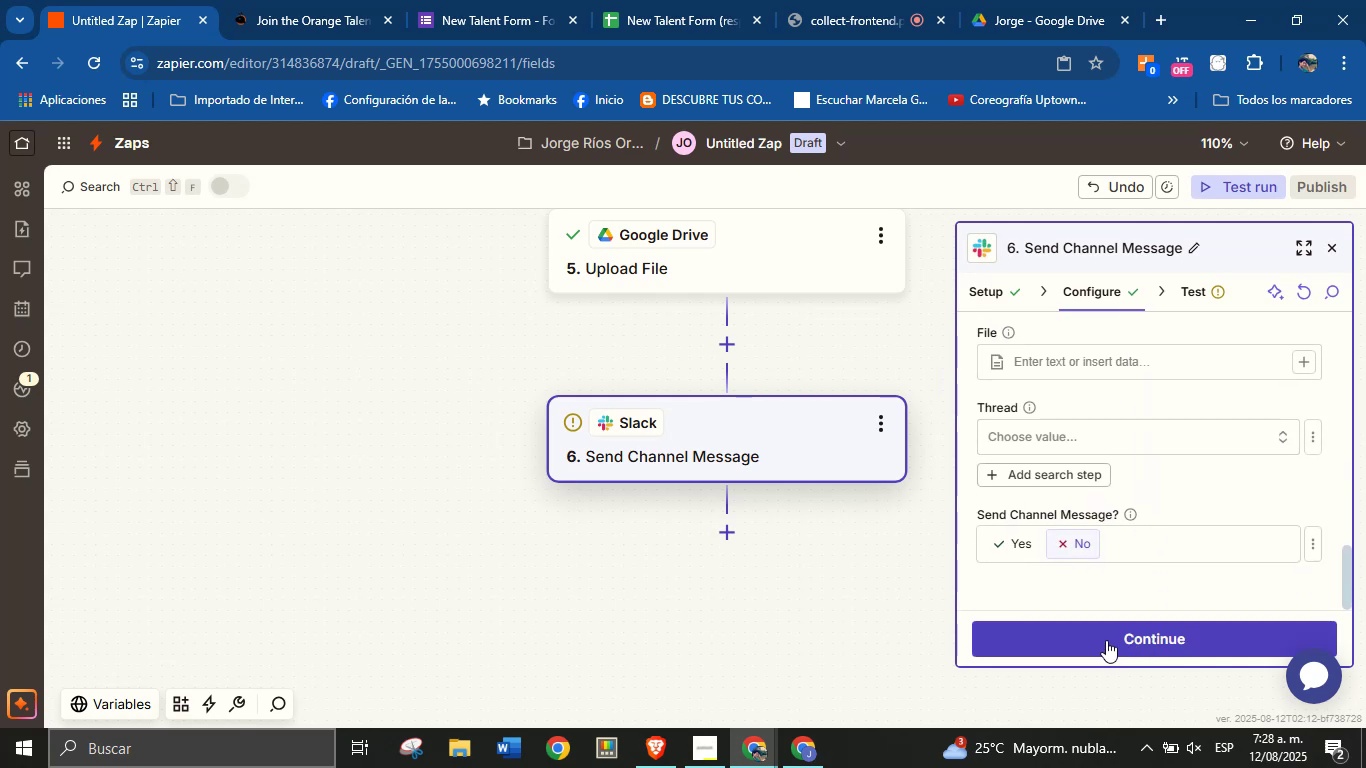 
left_click([1078, 606])
 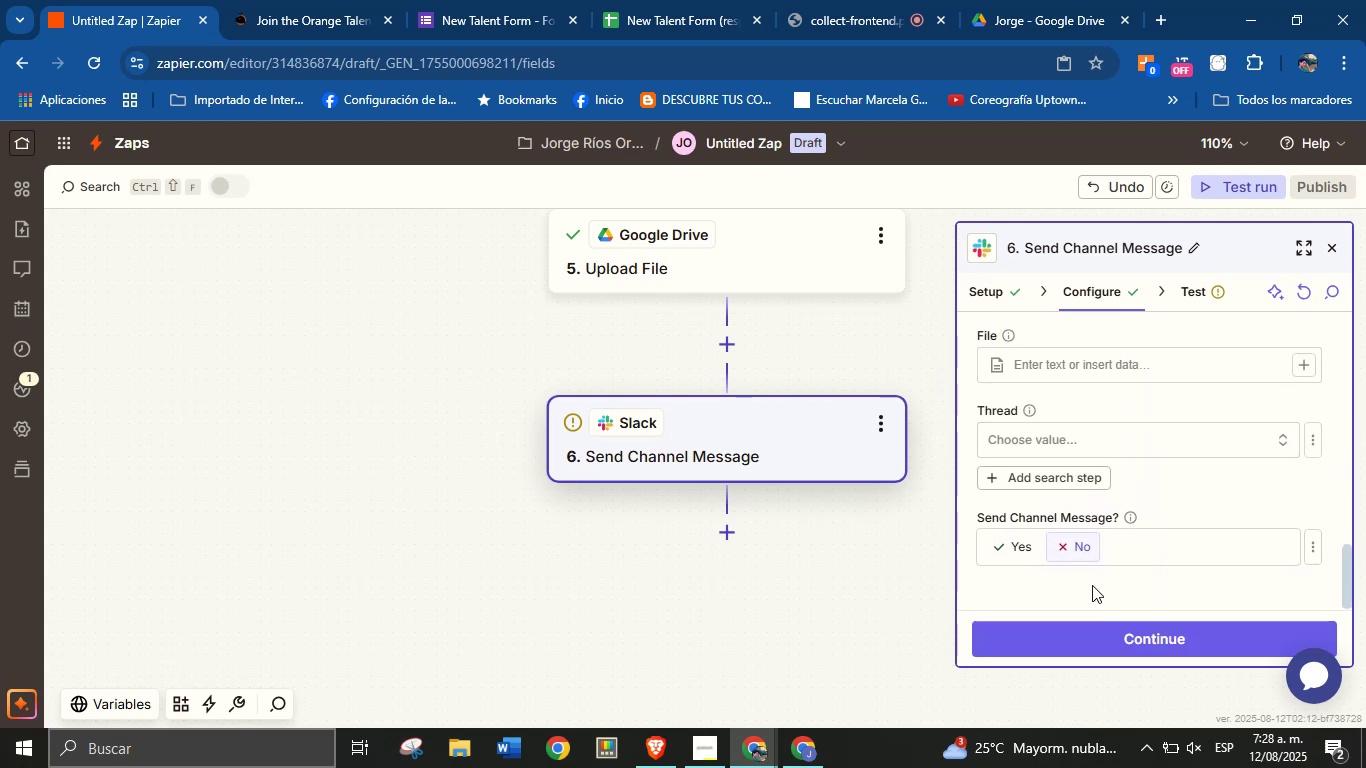 
scroll: coordinate [1159, 482], scroll_direction: up, amount: 1.0
 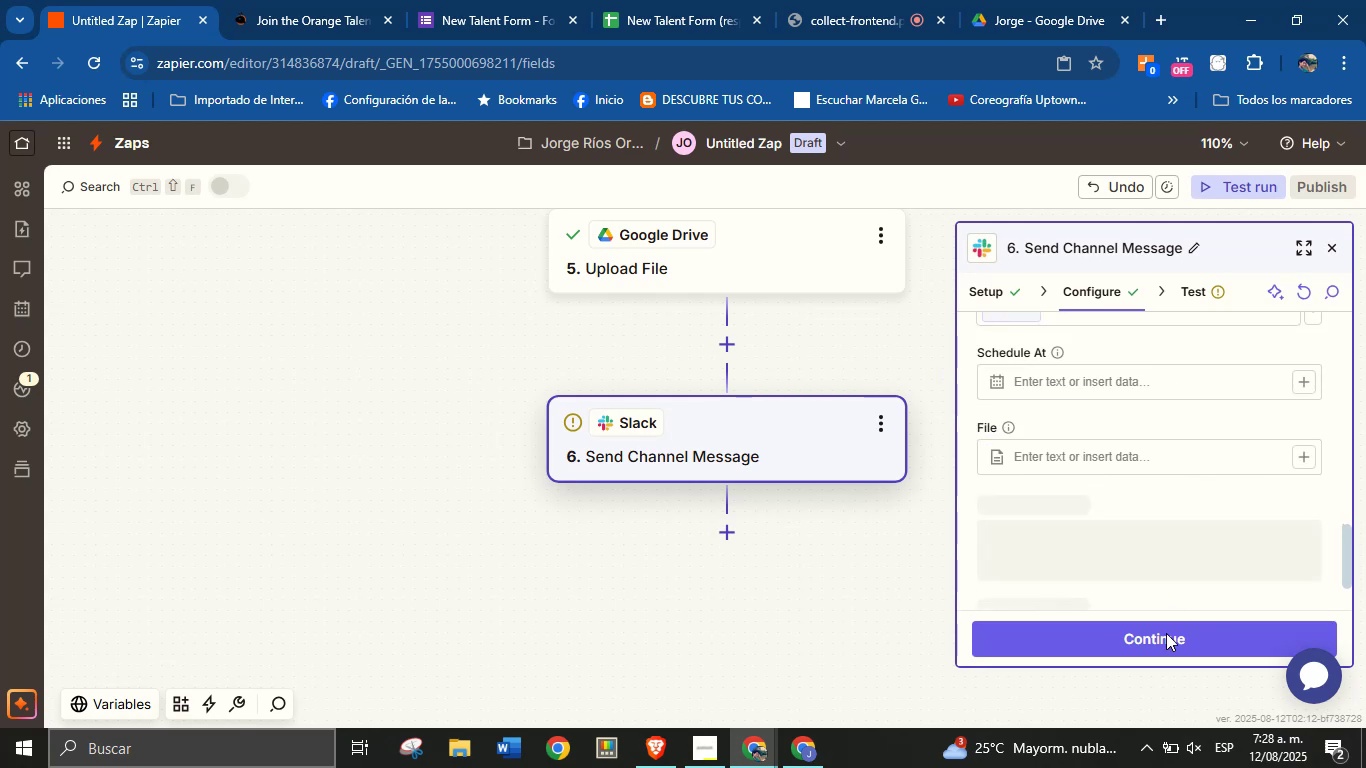 
scroll: coordinate [1168, 644], scroll_direction: down, amount: 2.0
 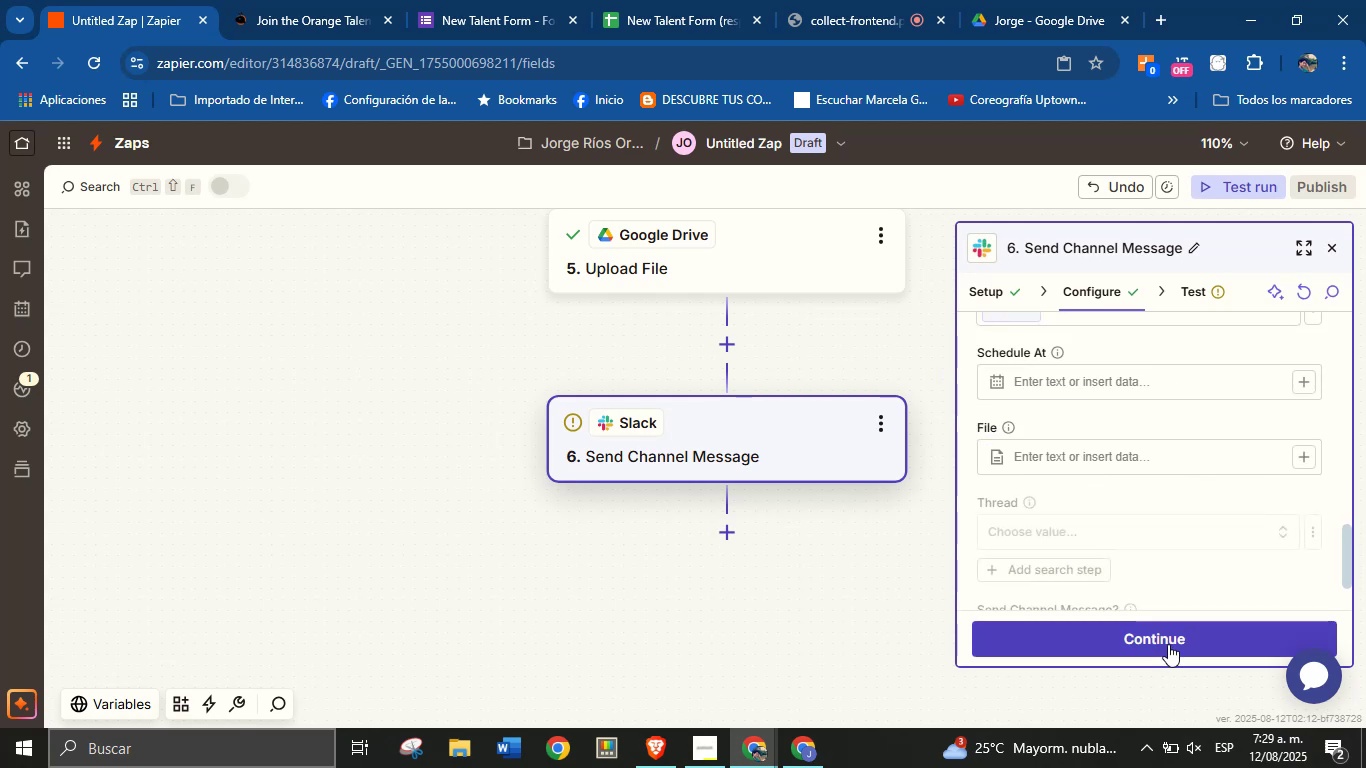 
left_click([1168, 644])
 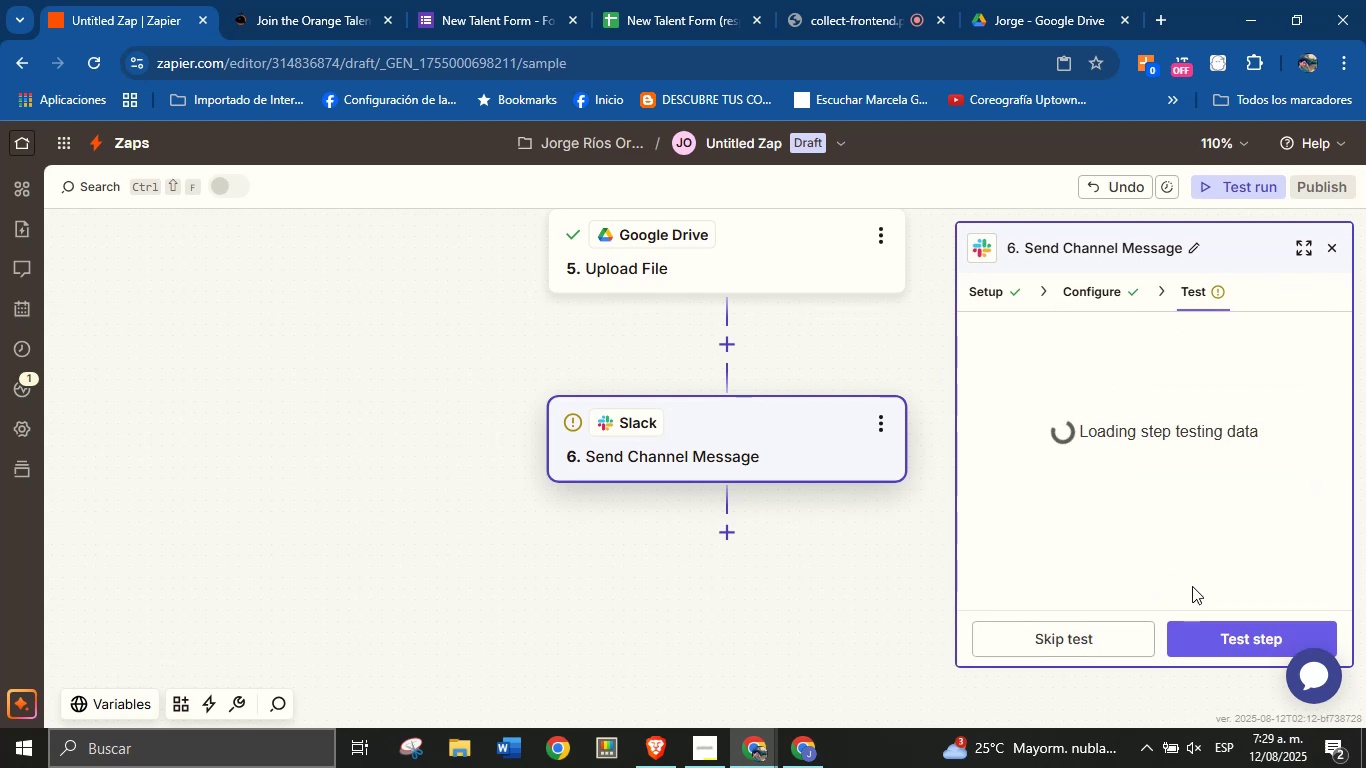 
left_click([1207, 635])
 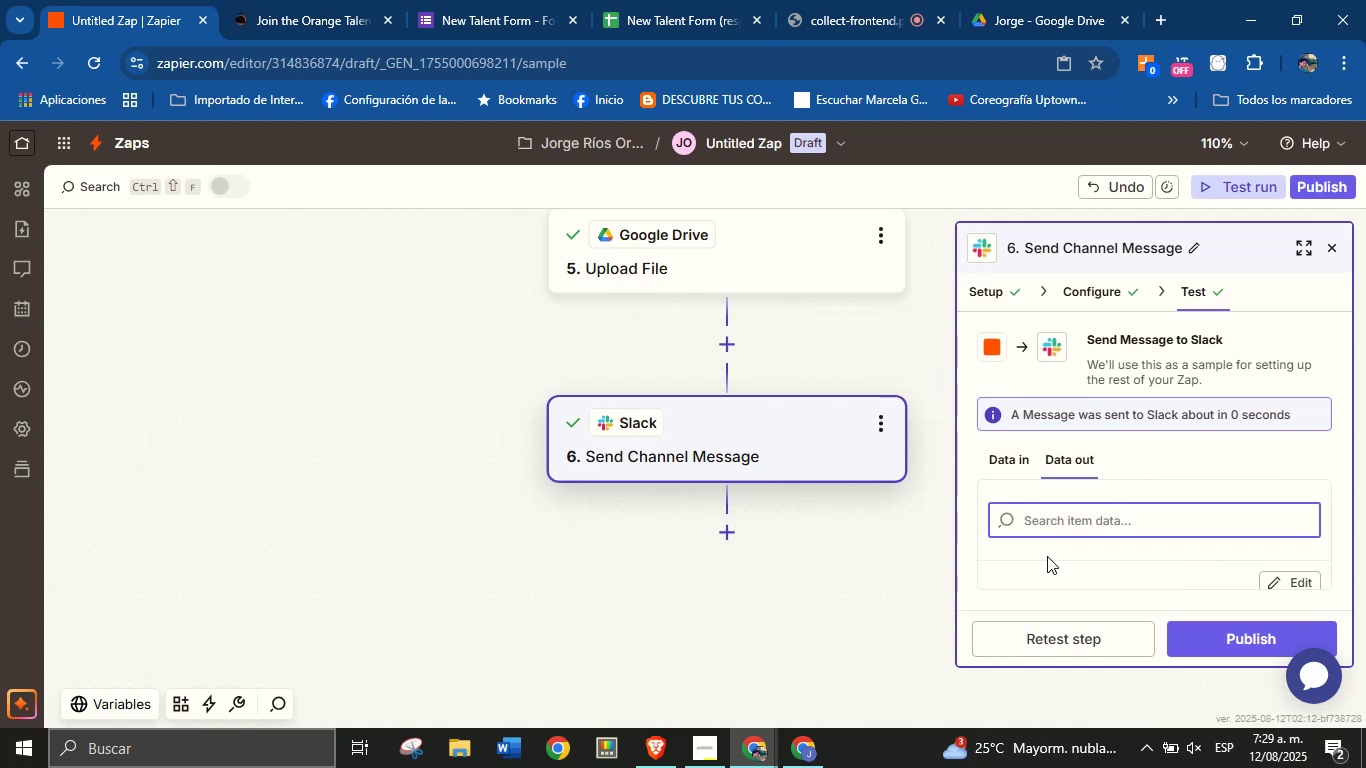 
wait(18.78)
 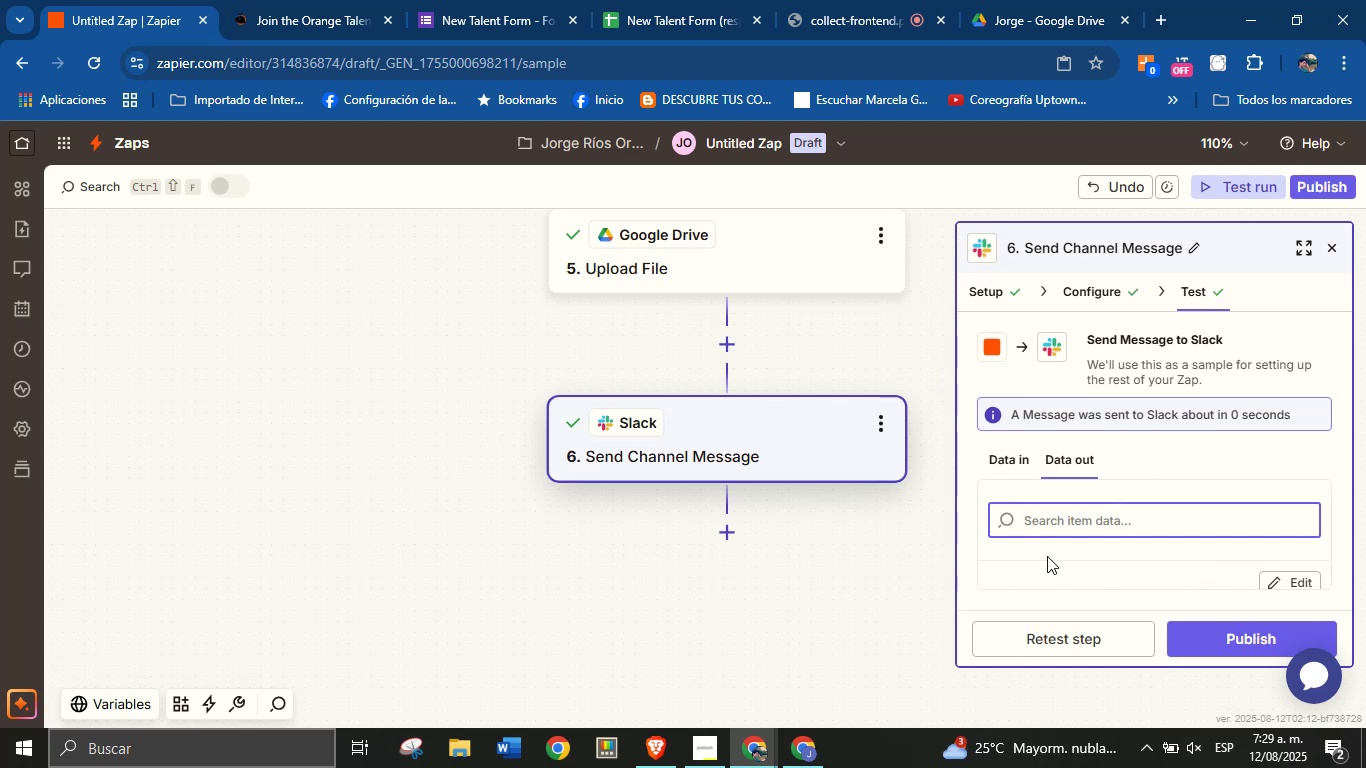 
left_click([729, 536])
 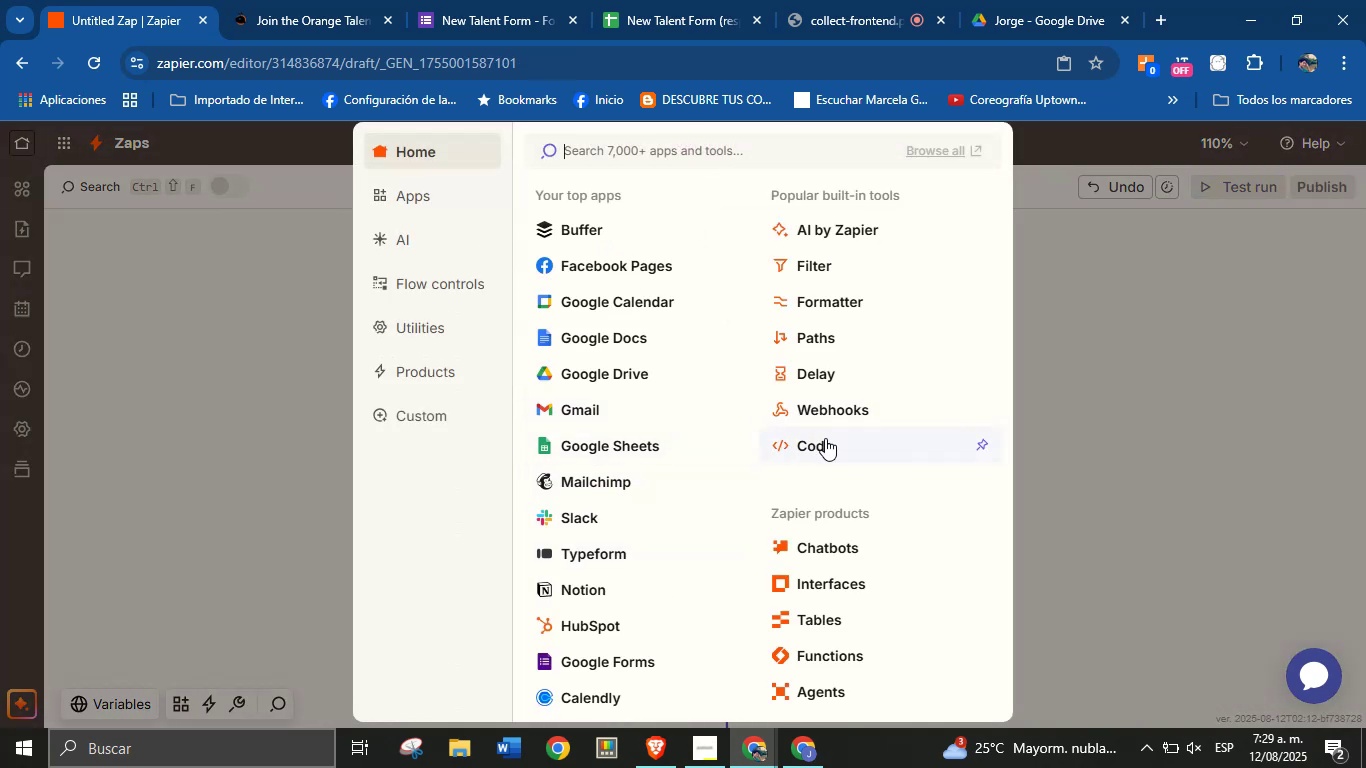 
wait(6.82)
 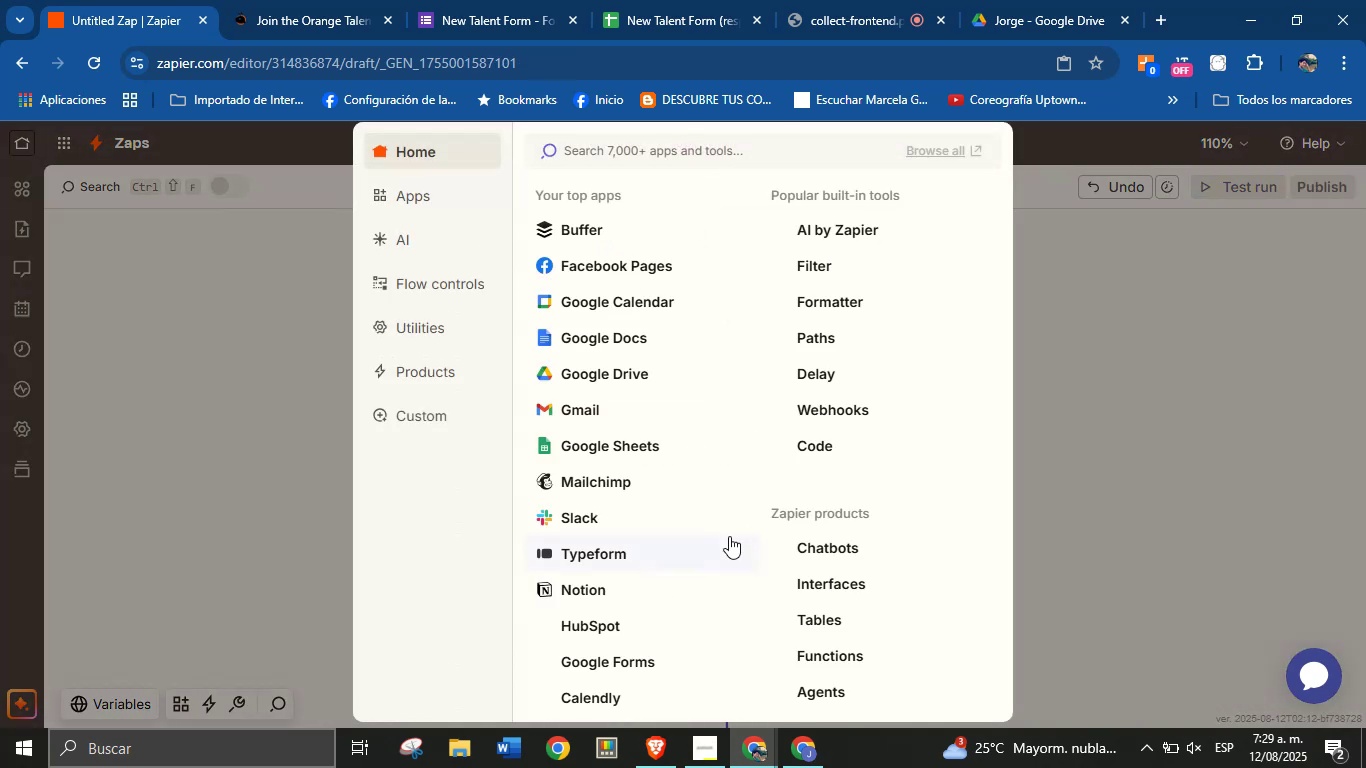 
scroll: coordinate [626, 588], scroll_direction: down, amount: 2.0
 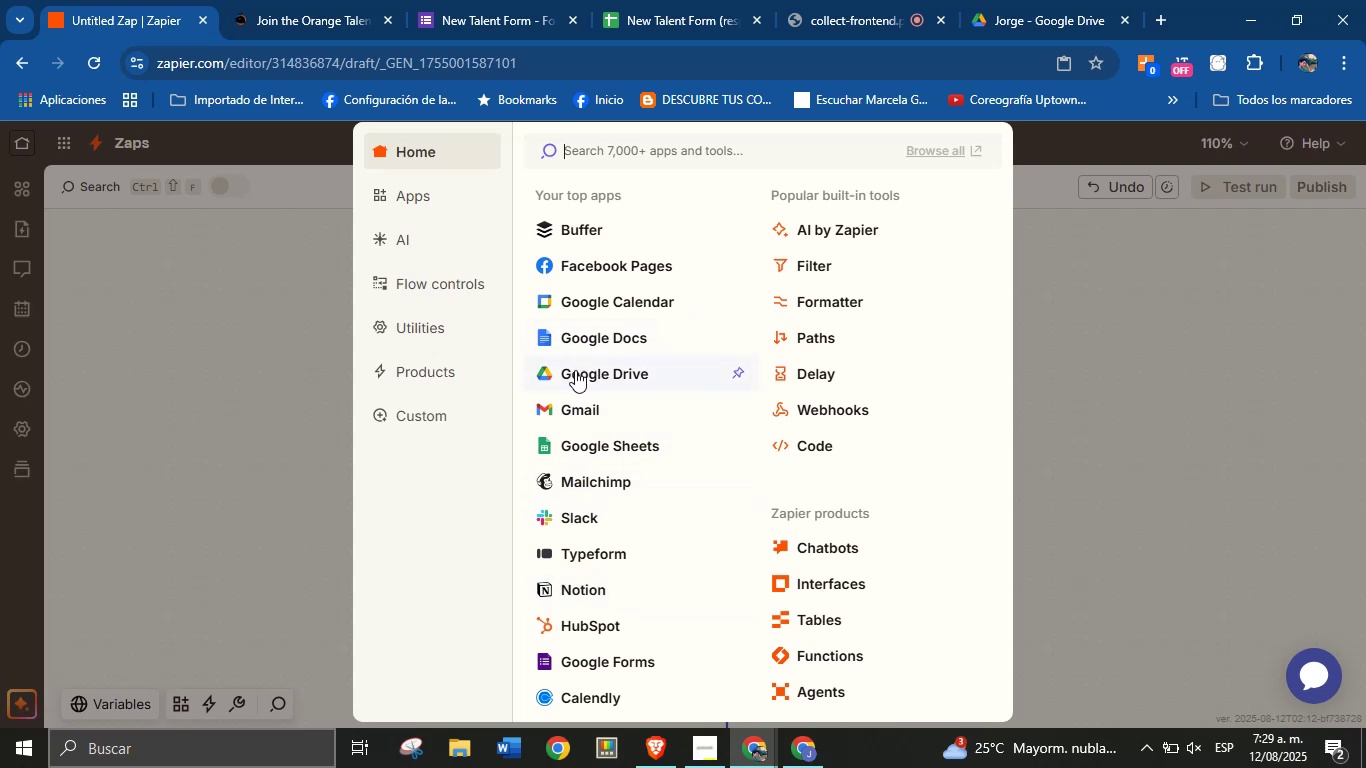 
wait(8.32)
 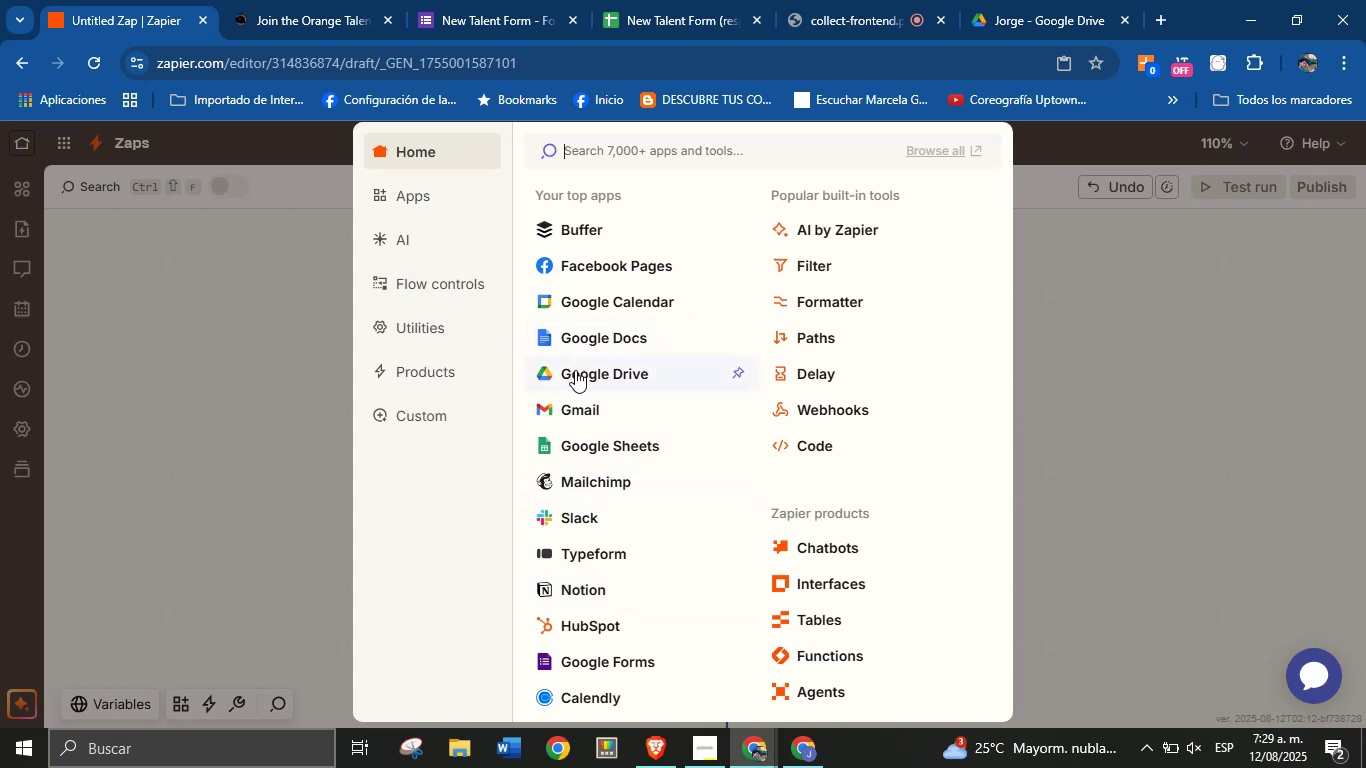 
left_click([843, 0])
 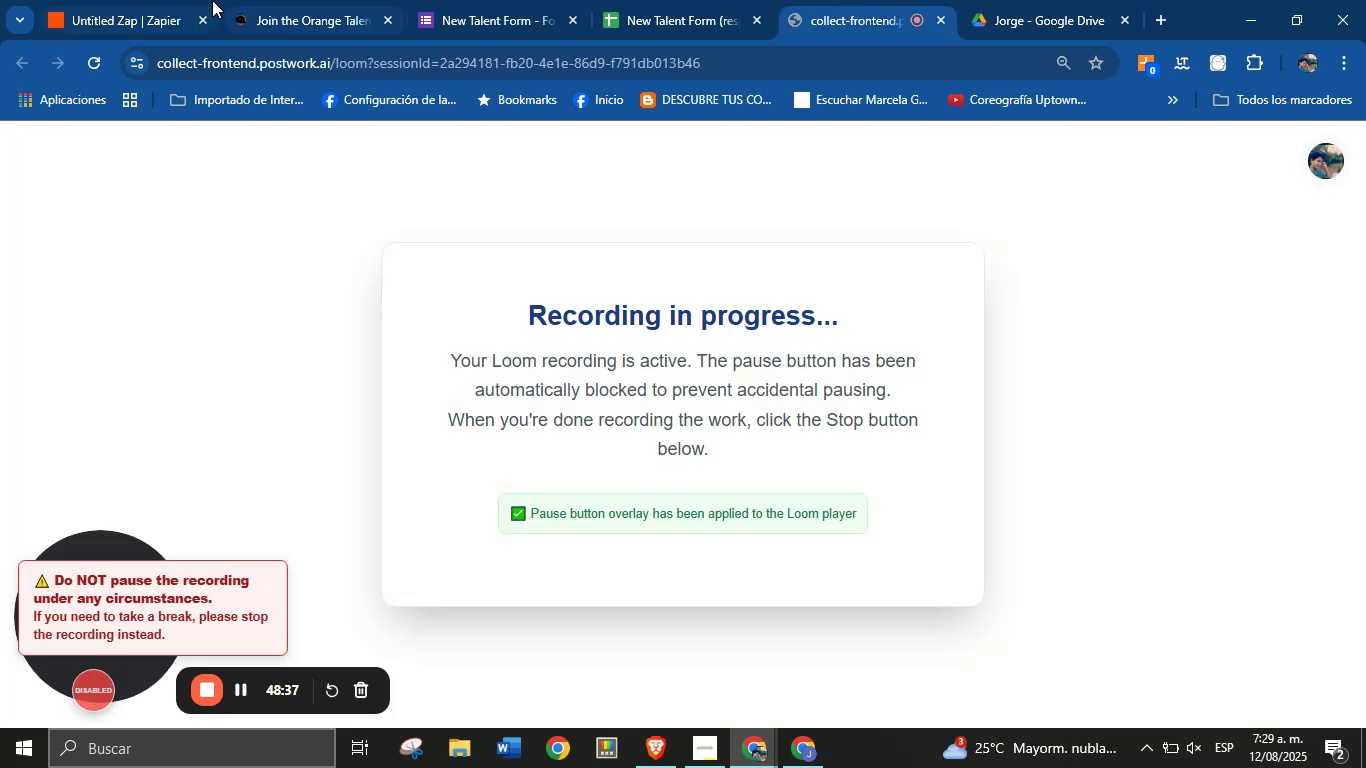 
left_click([116, 0])
 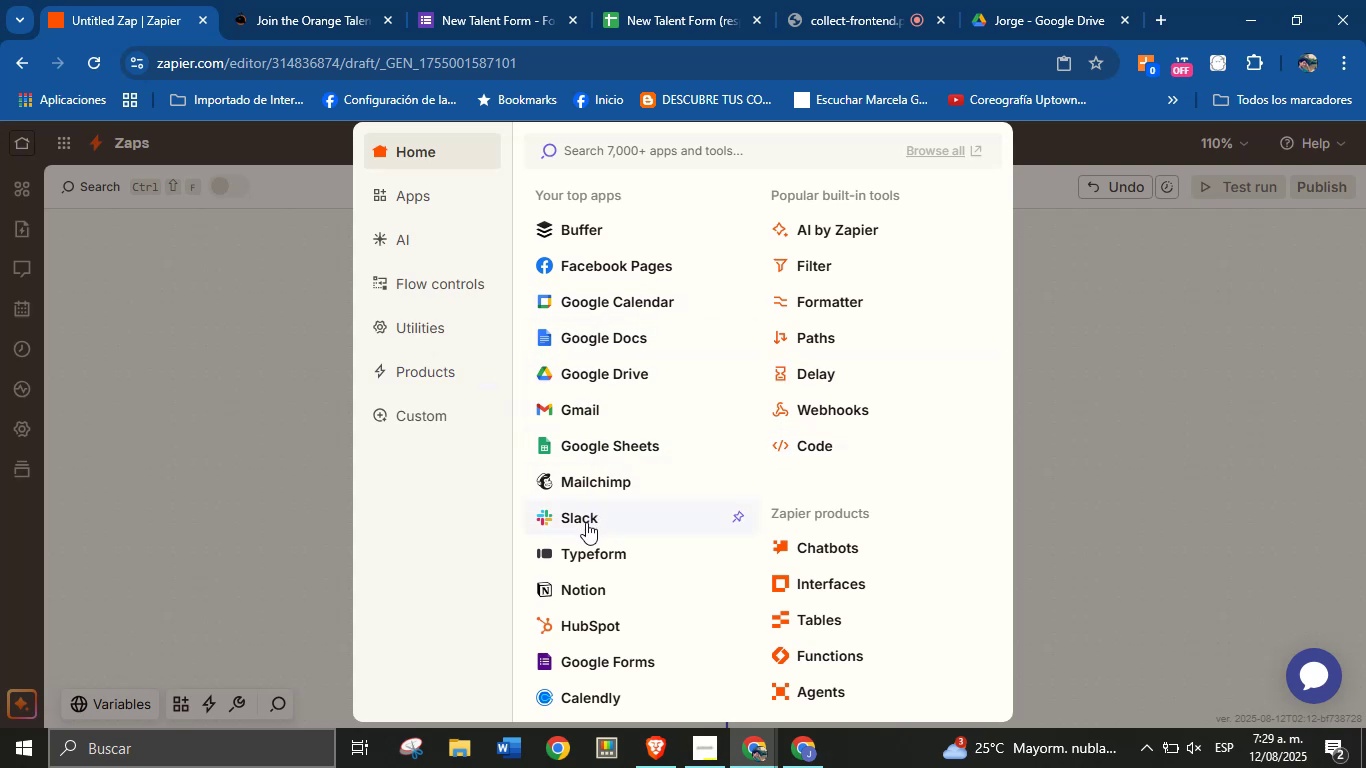 
wait(8.81)
 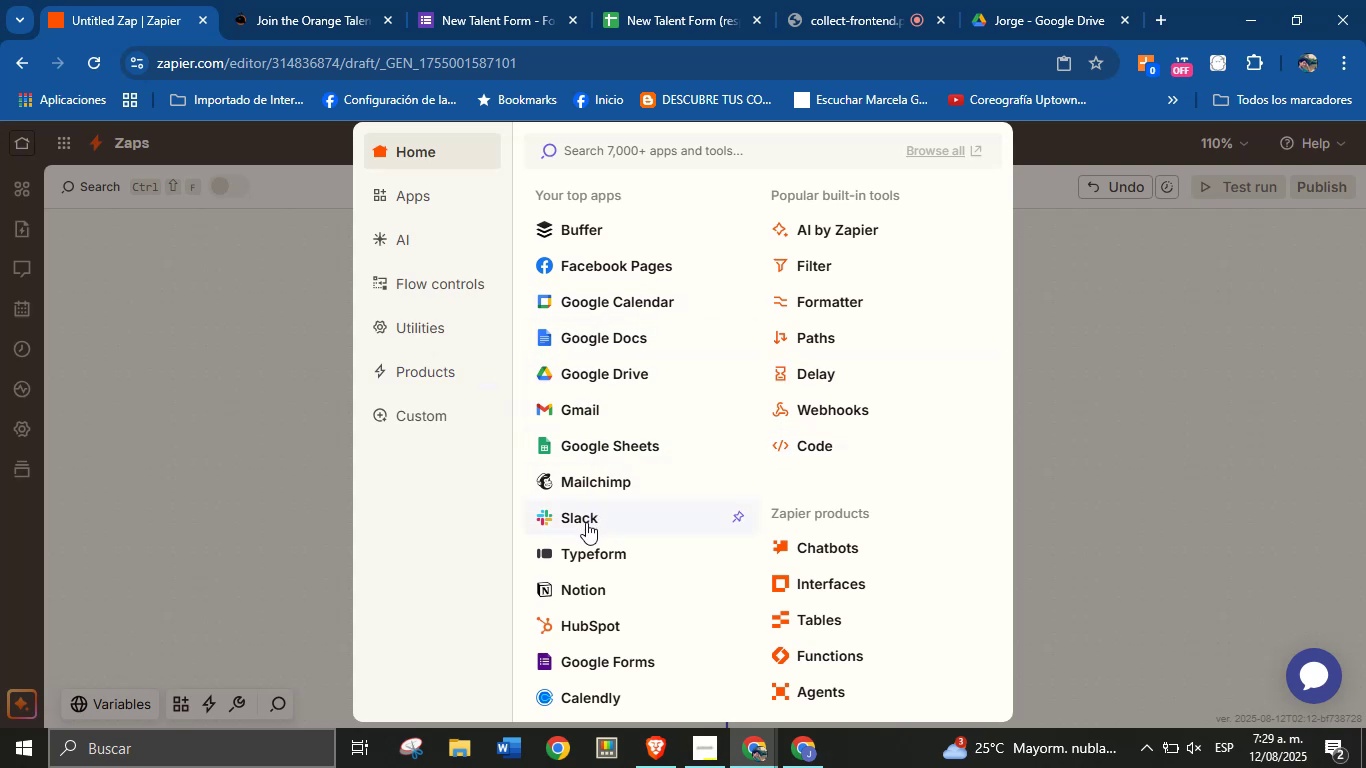 
scroll: coordinate [588, 449], scroll_direction: down, amount: 2.0
 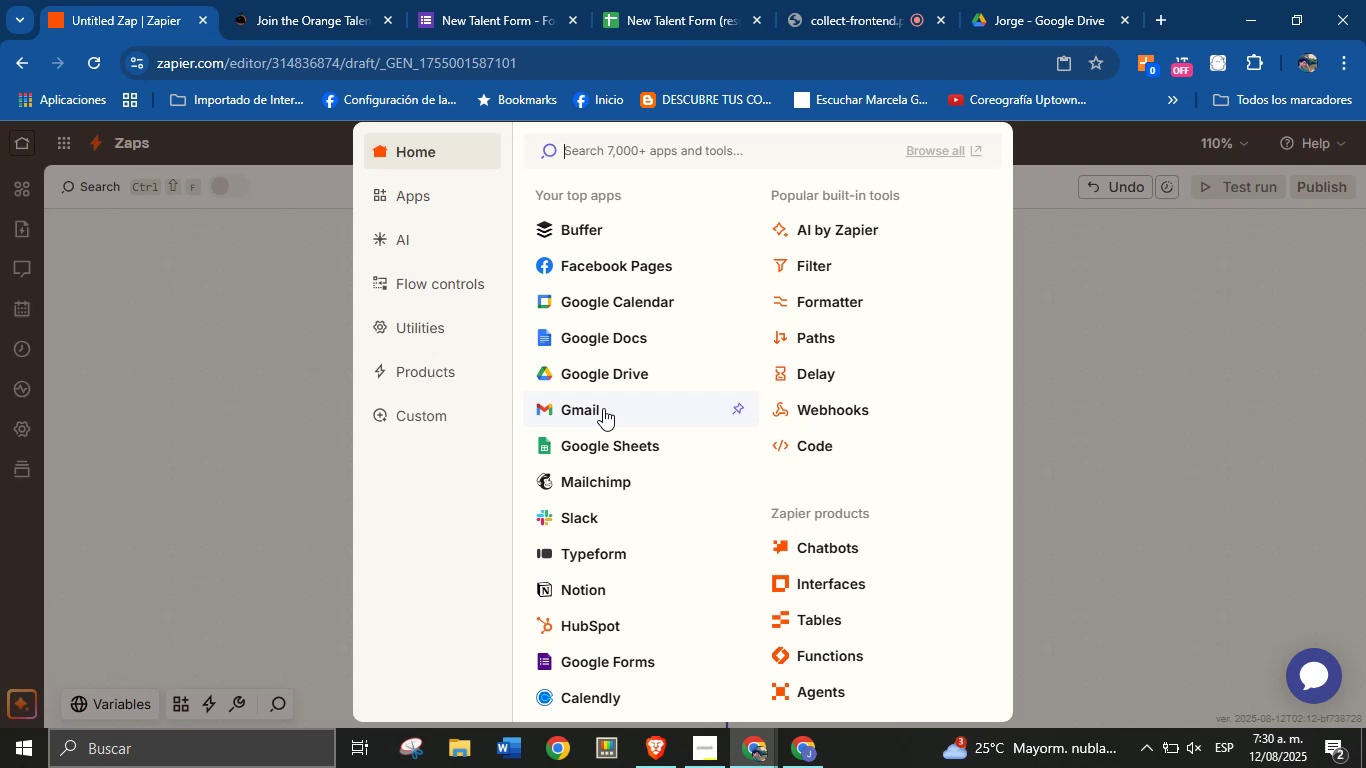 
wait(54.51)
 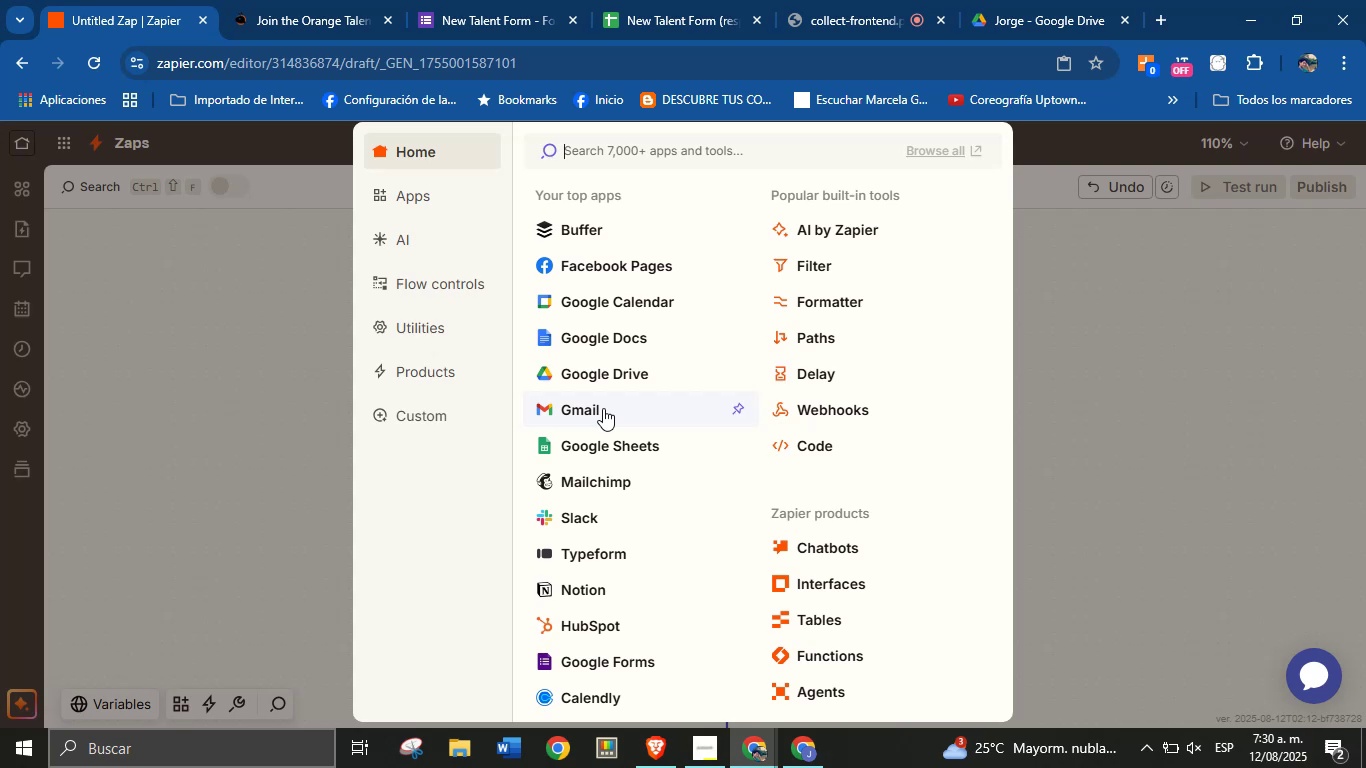 
left_click([1068, 455])
 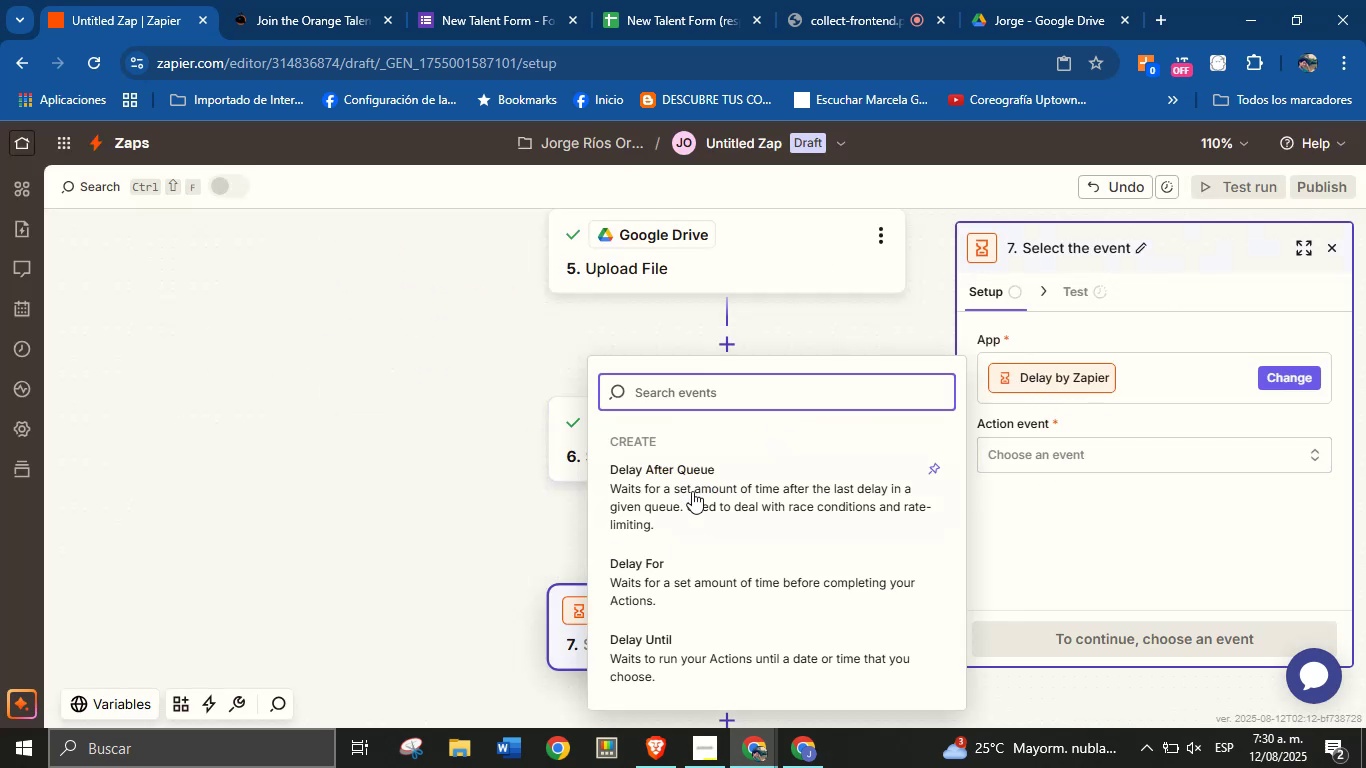 
left_click([717, 486])
 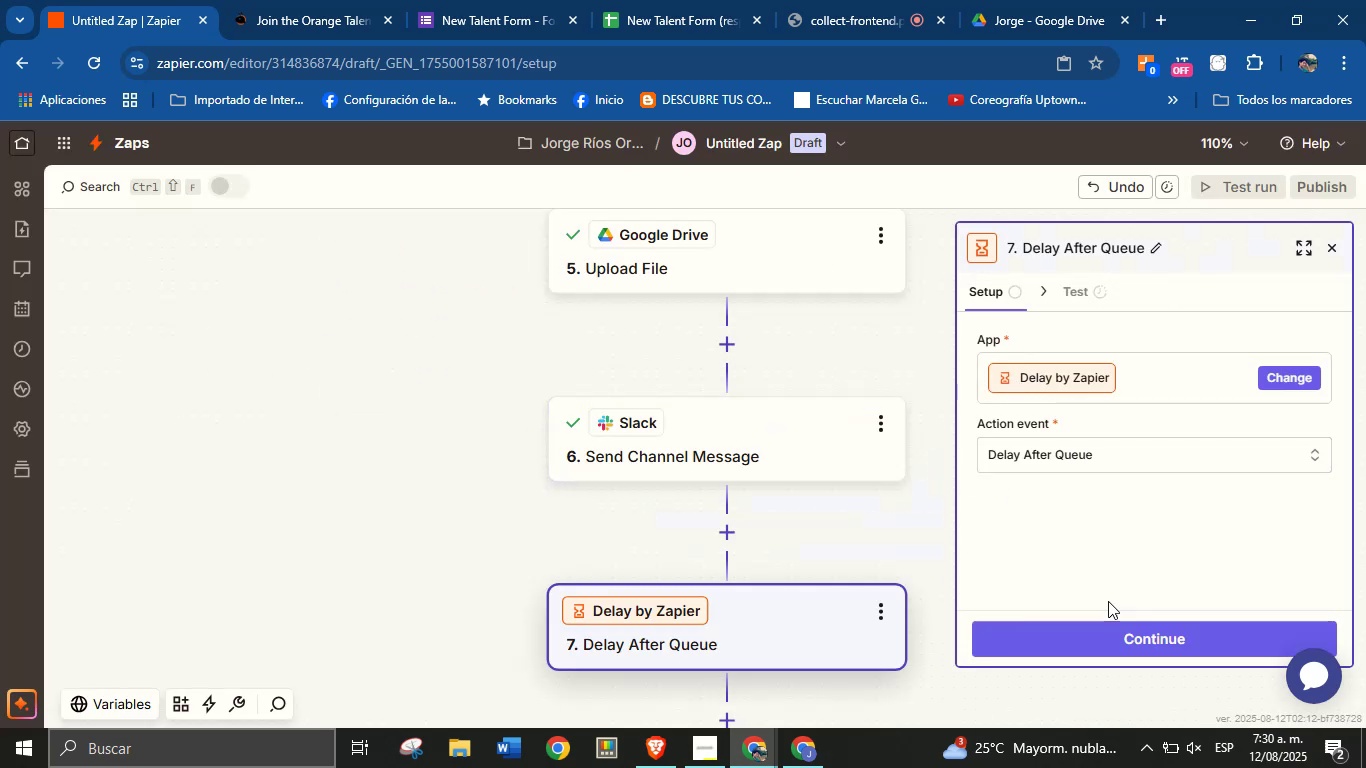 
left_click([1117, 639])
 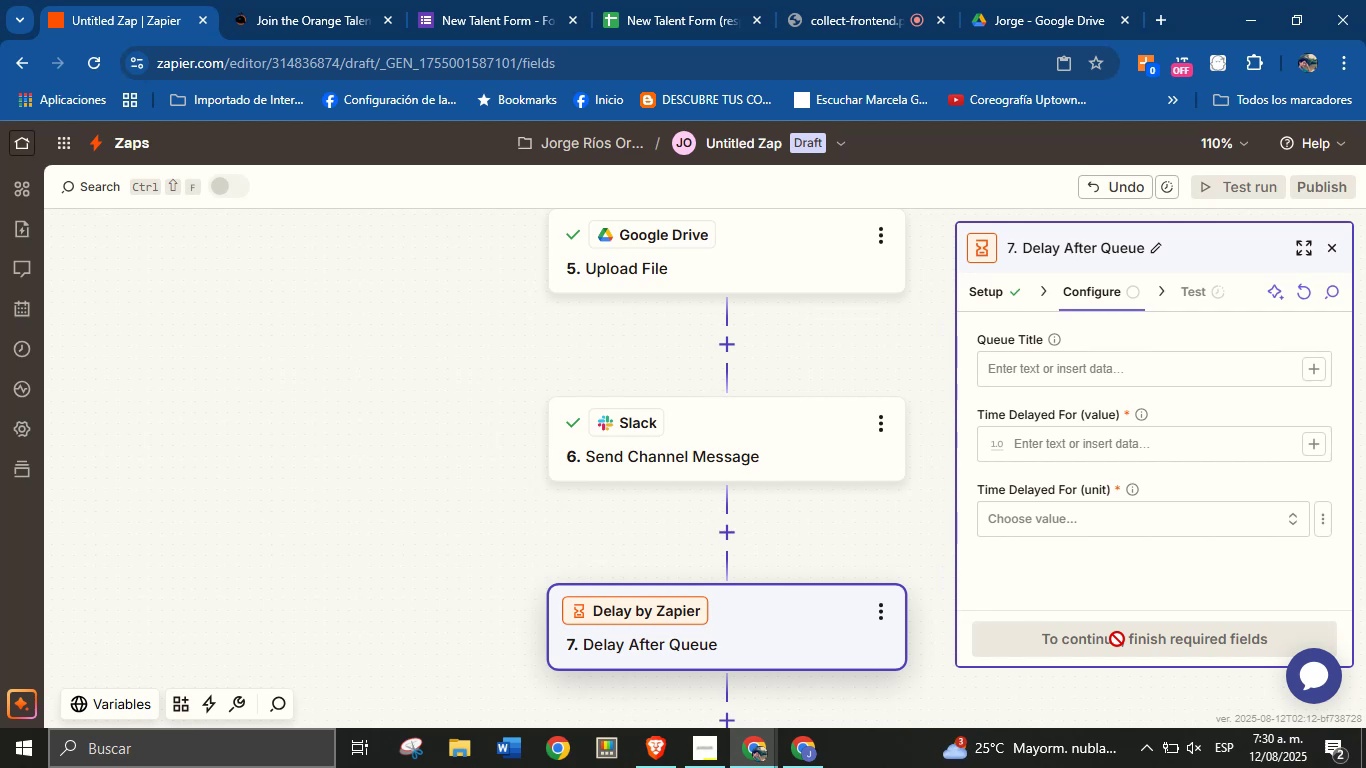 
wait(16.49)
 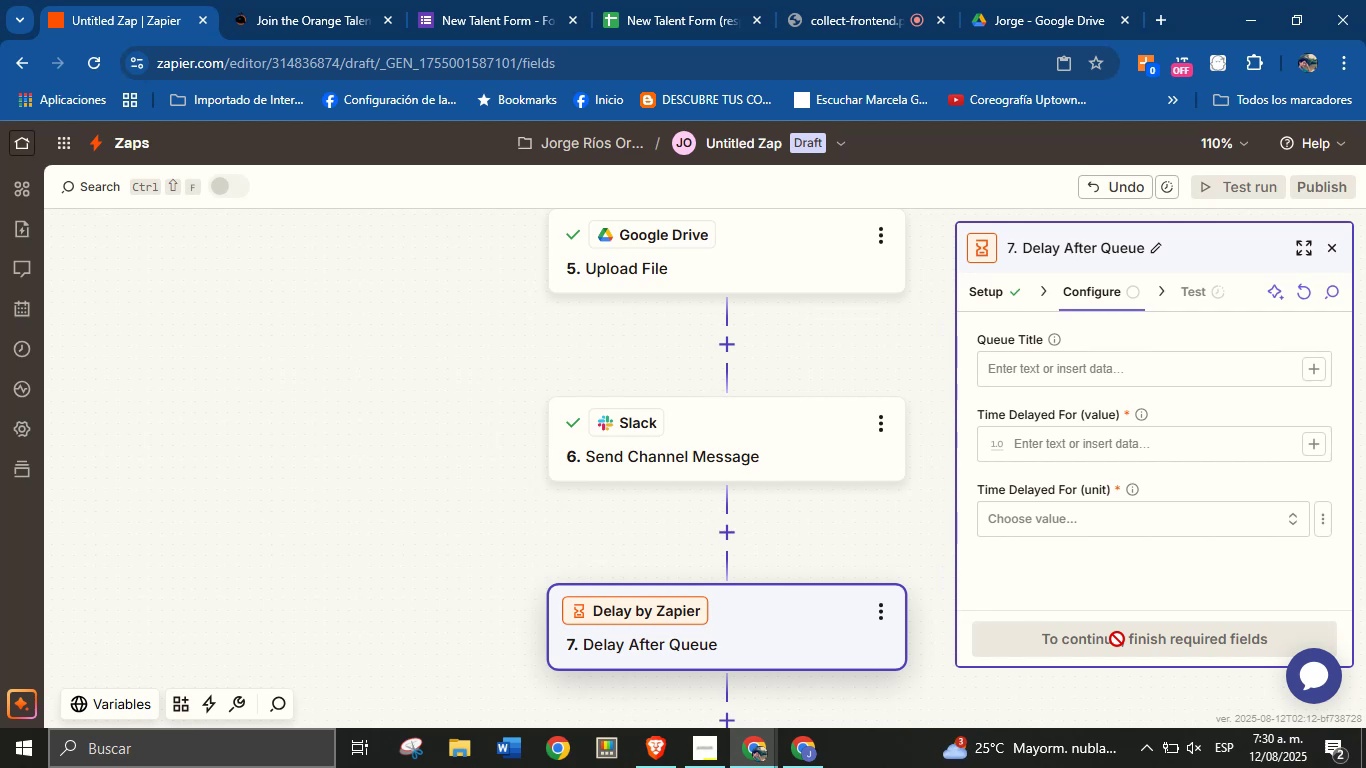 
left_click([1128, 443])
 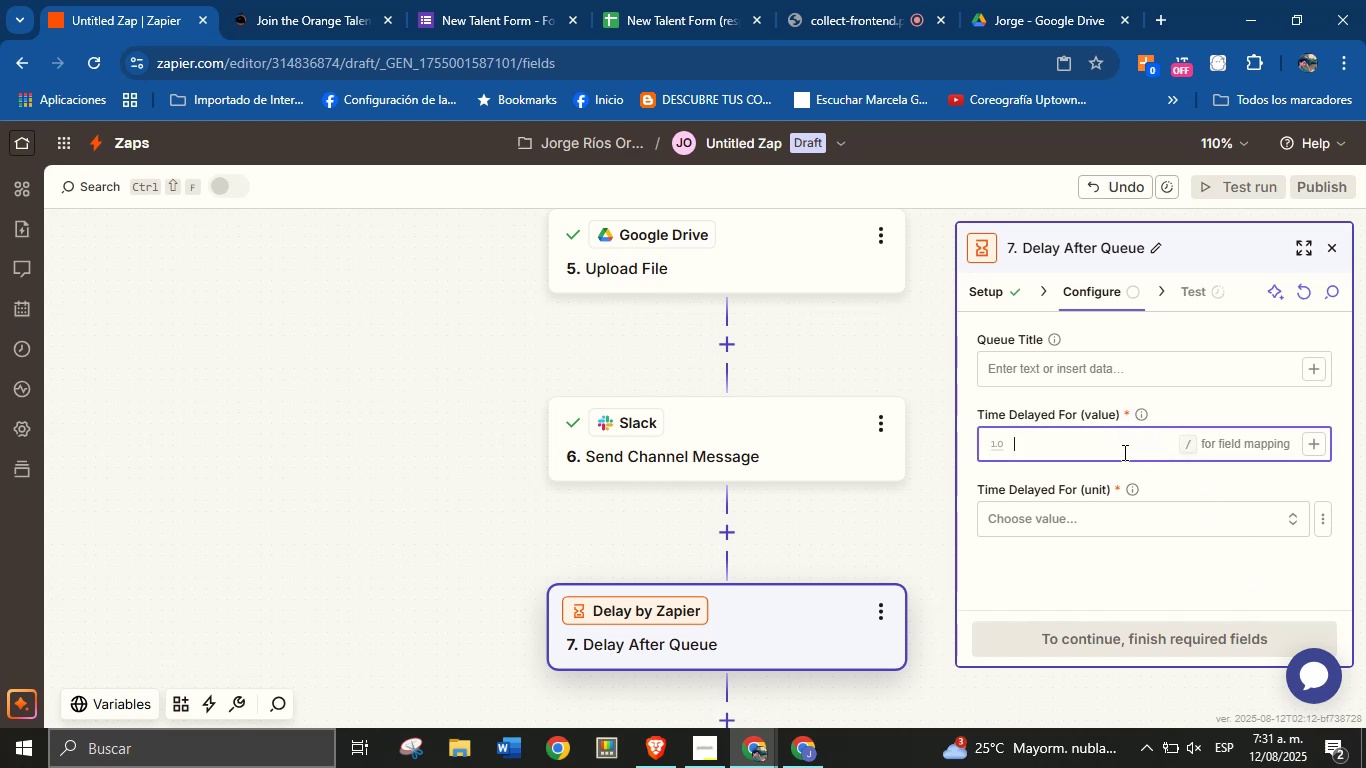 
key(1)
 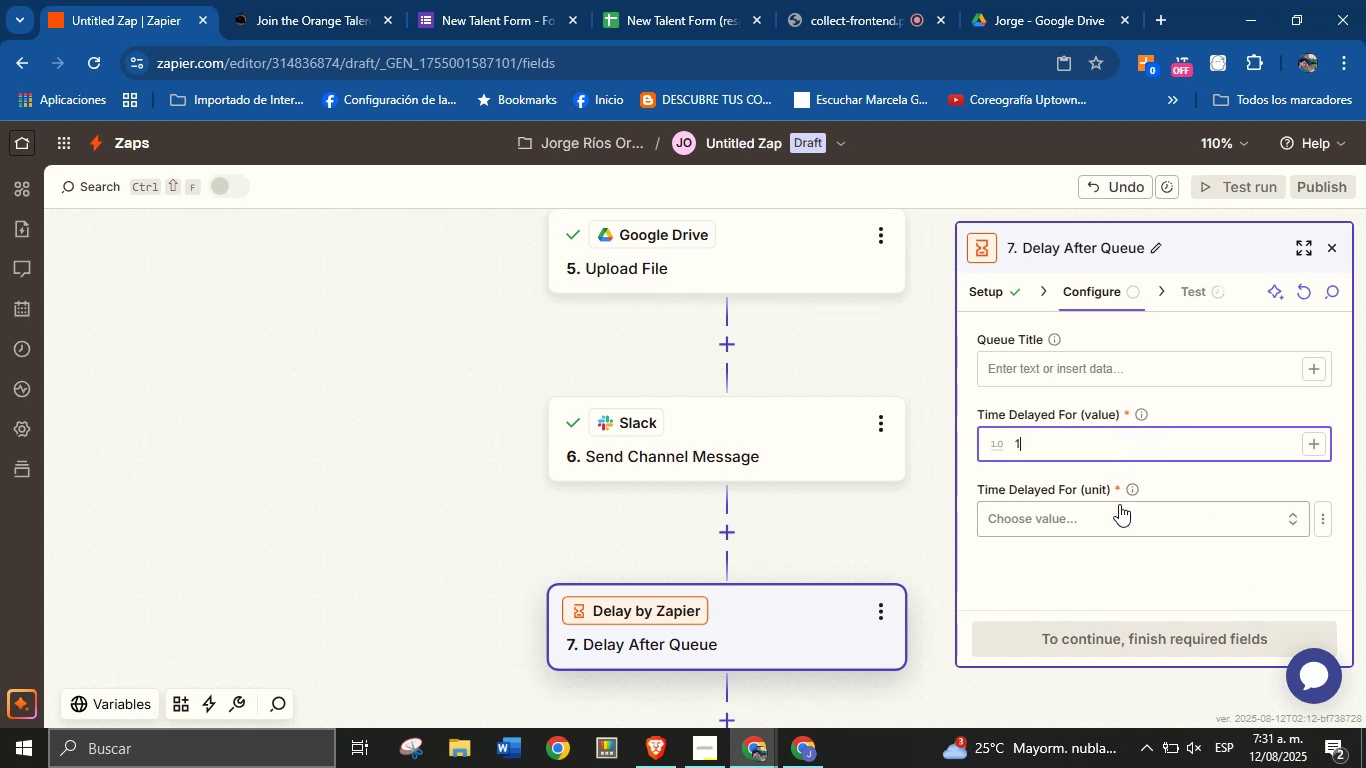 
left_click([1119, 504])
 